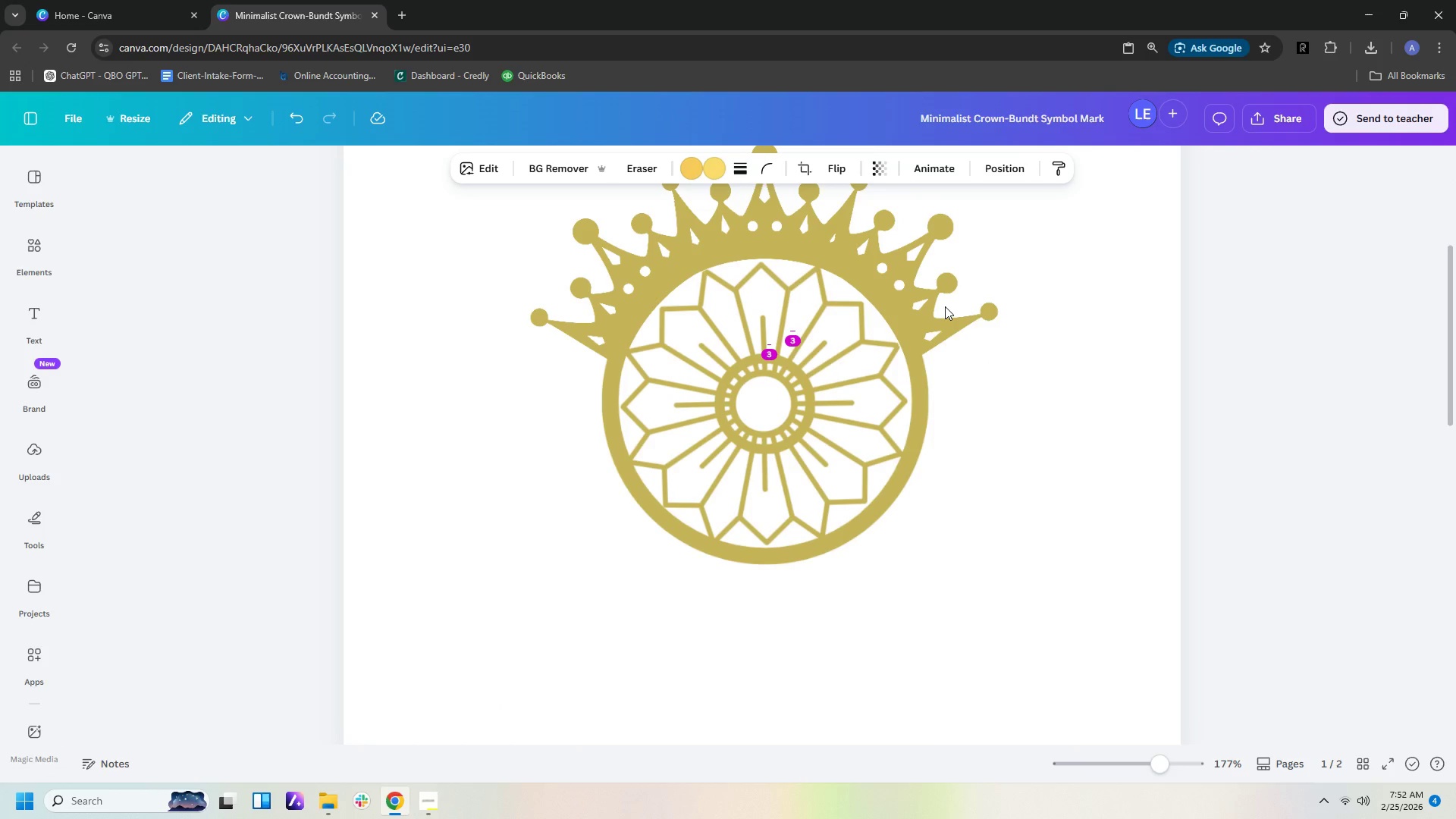 
key(ArrowRight)
 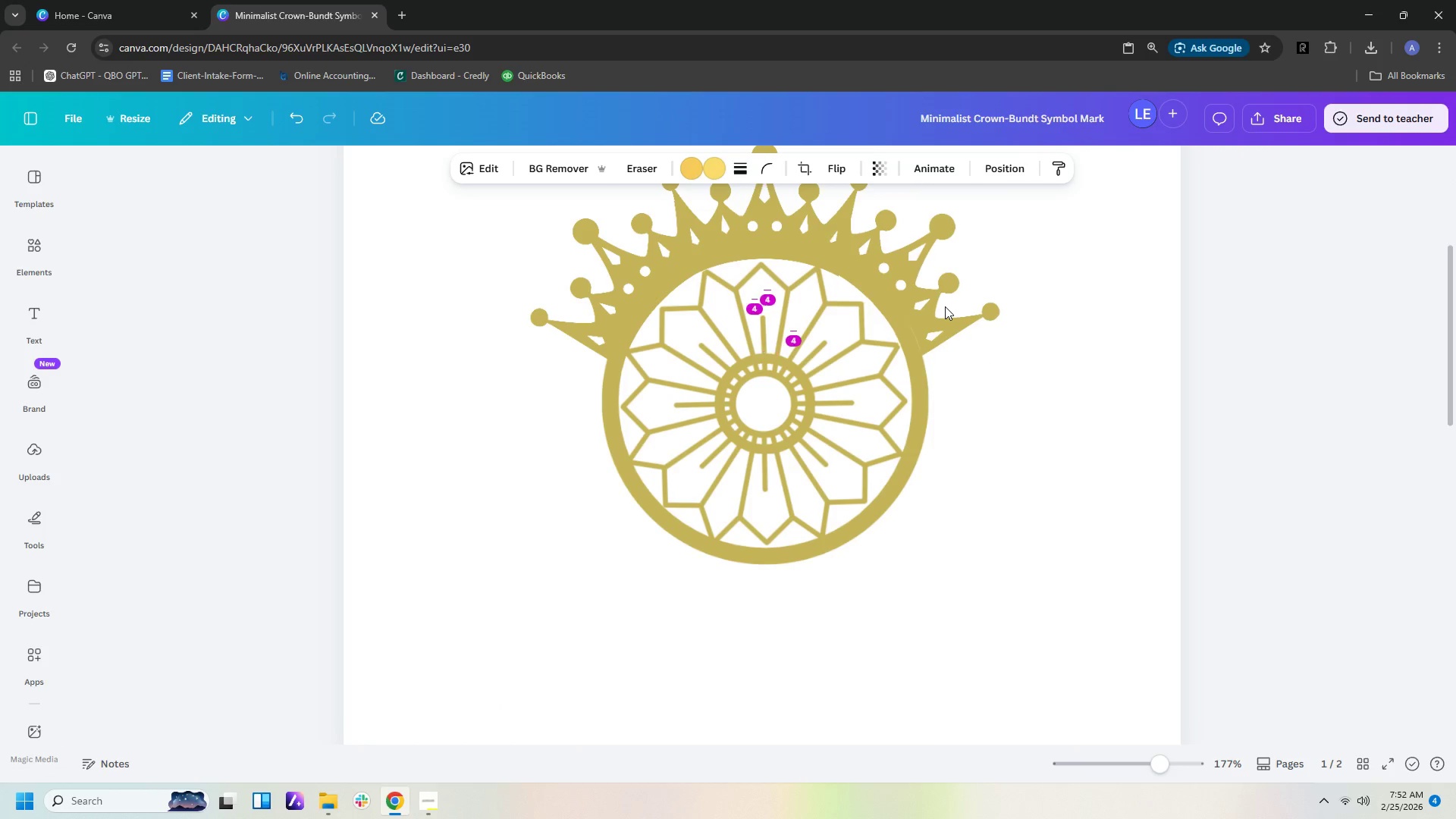 
key(ArrowRight)
 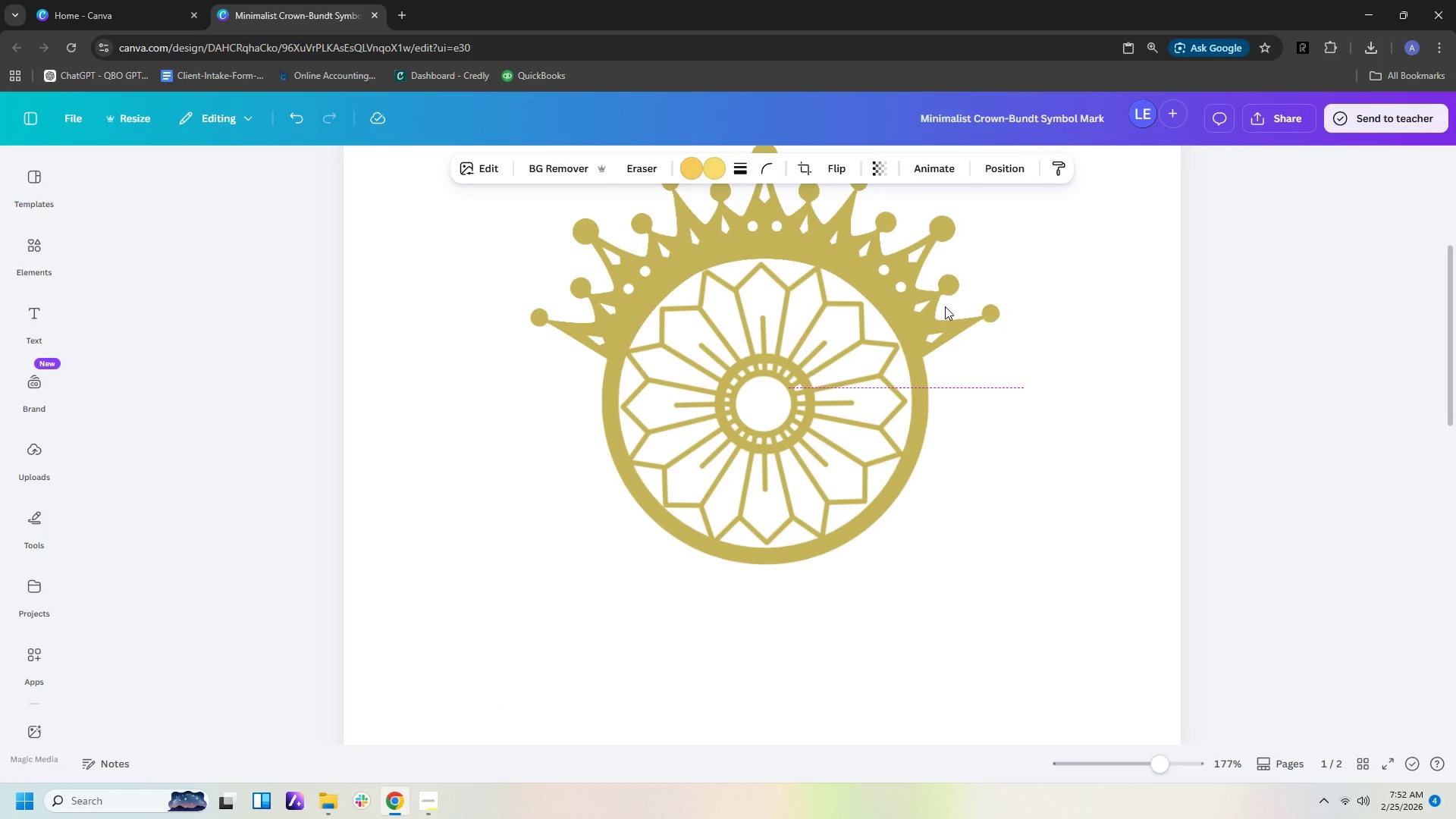 
key(ArrowDown)
 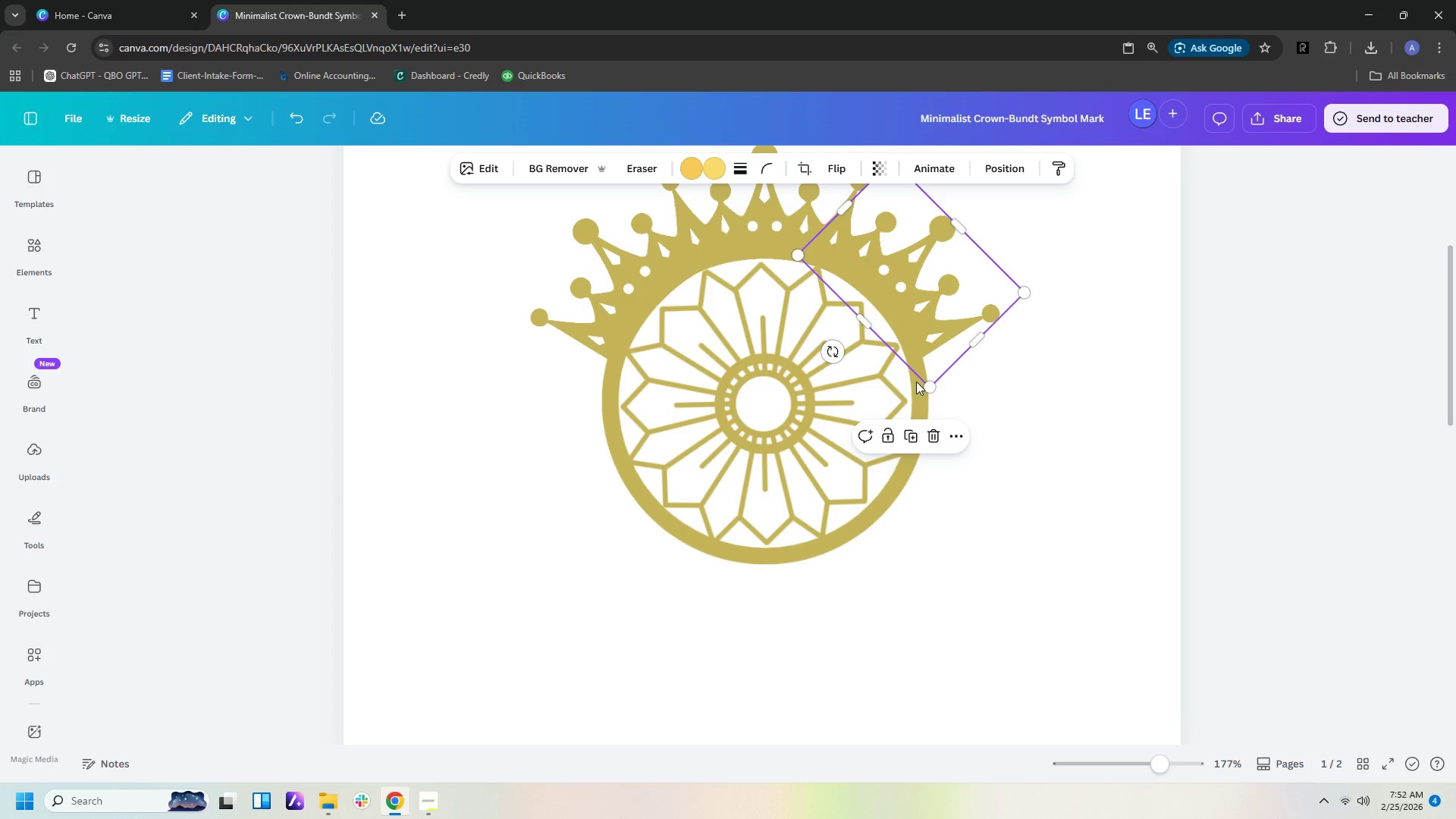 
left_click_drag(start_coordinate=[833, 356], to_coordinate=[829, 356])
 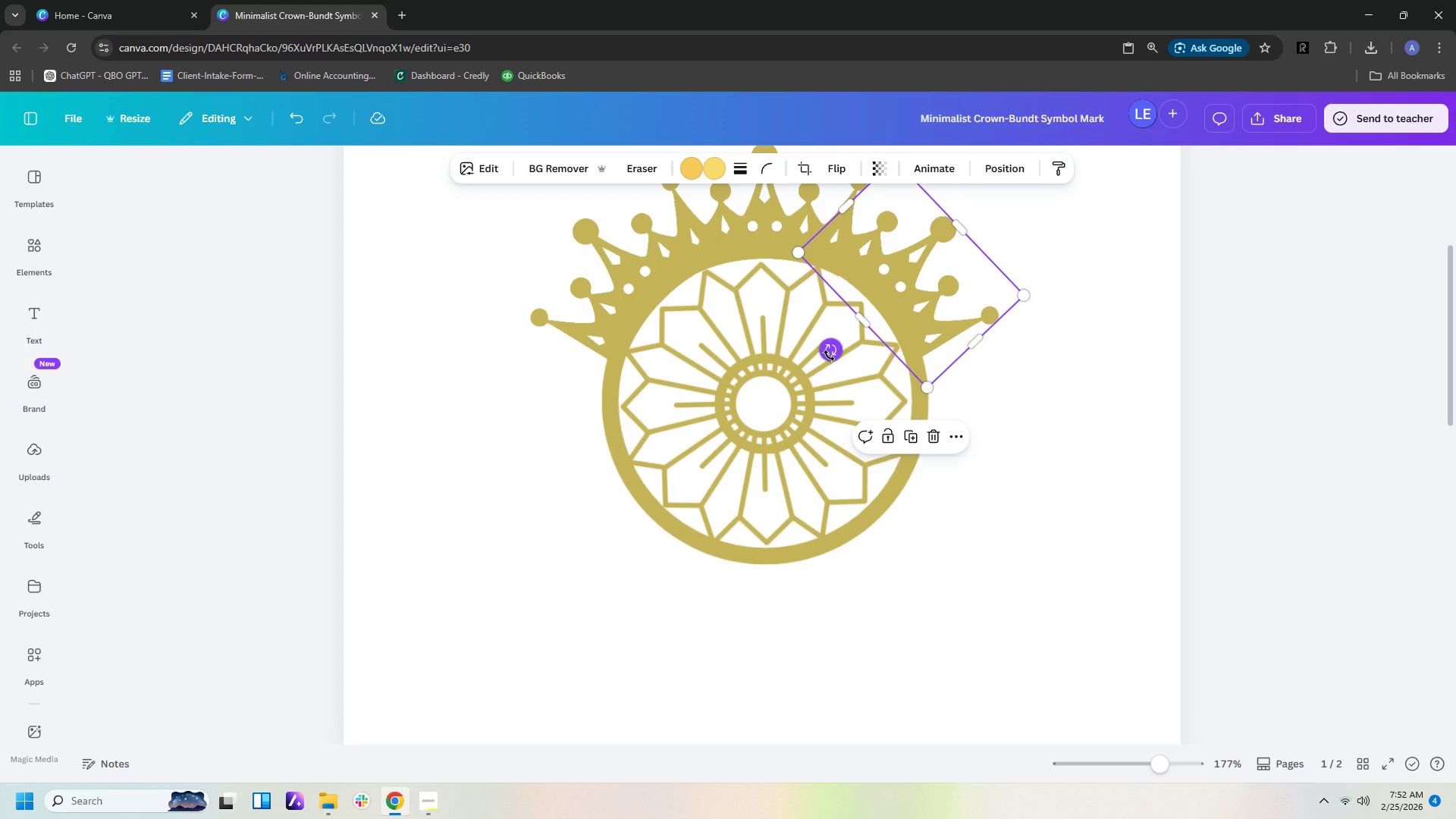 
key(ArrowDown)
 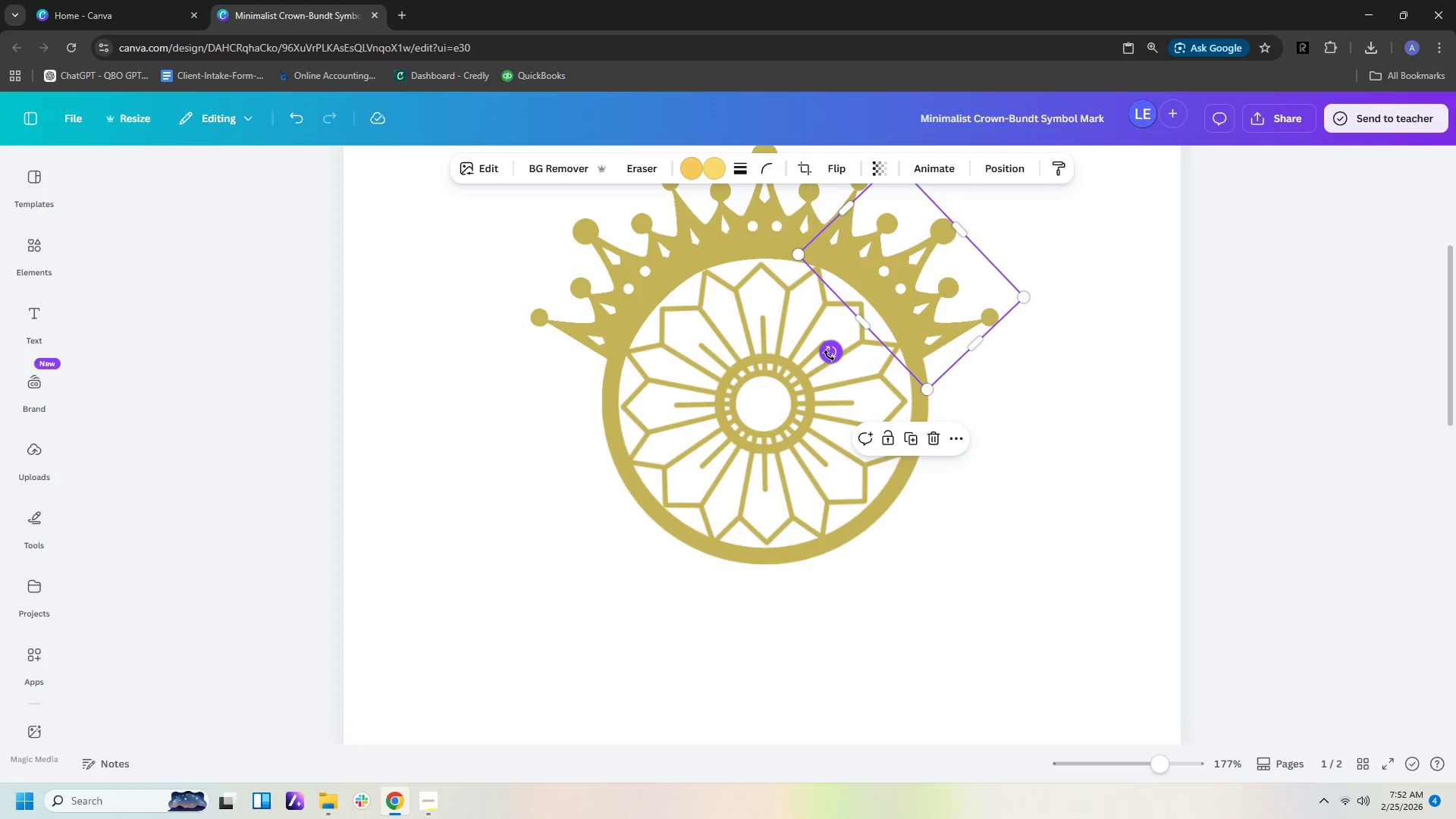 
key(ArrowRight)
 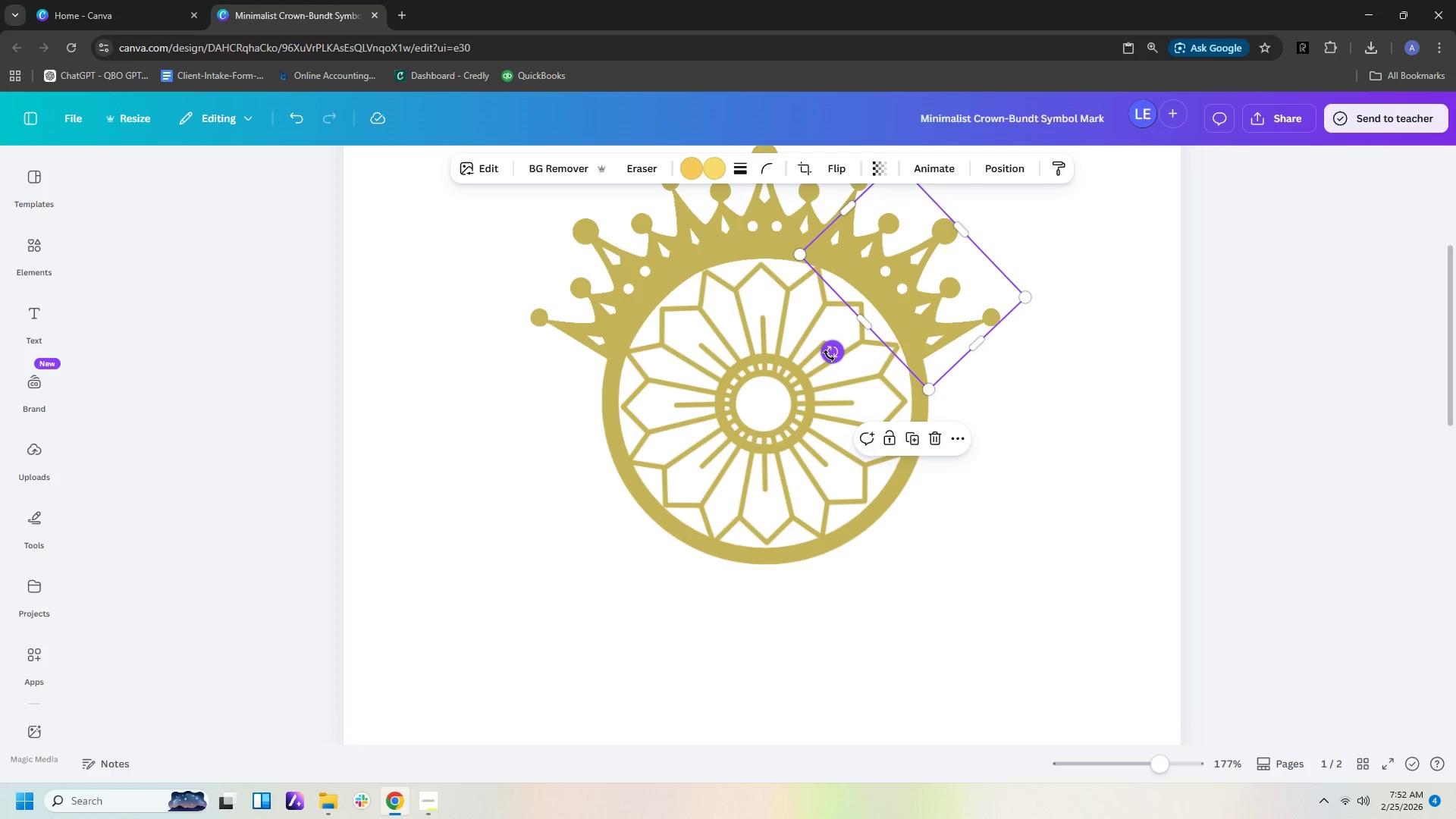 
left_click([1088, 503])
 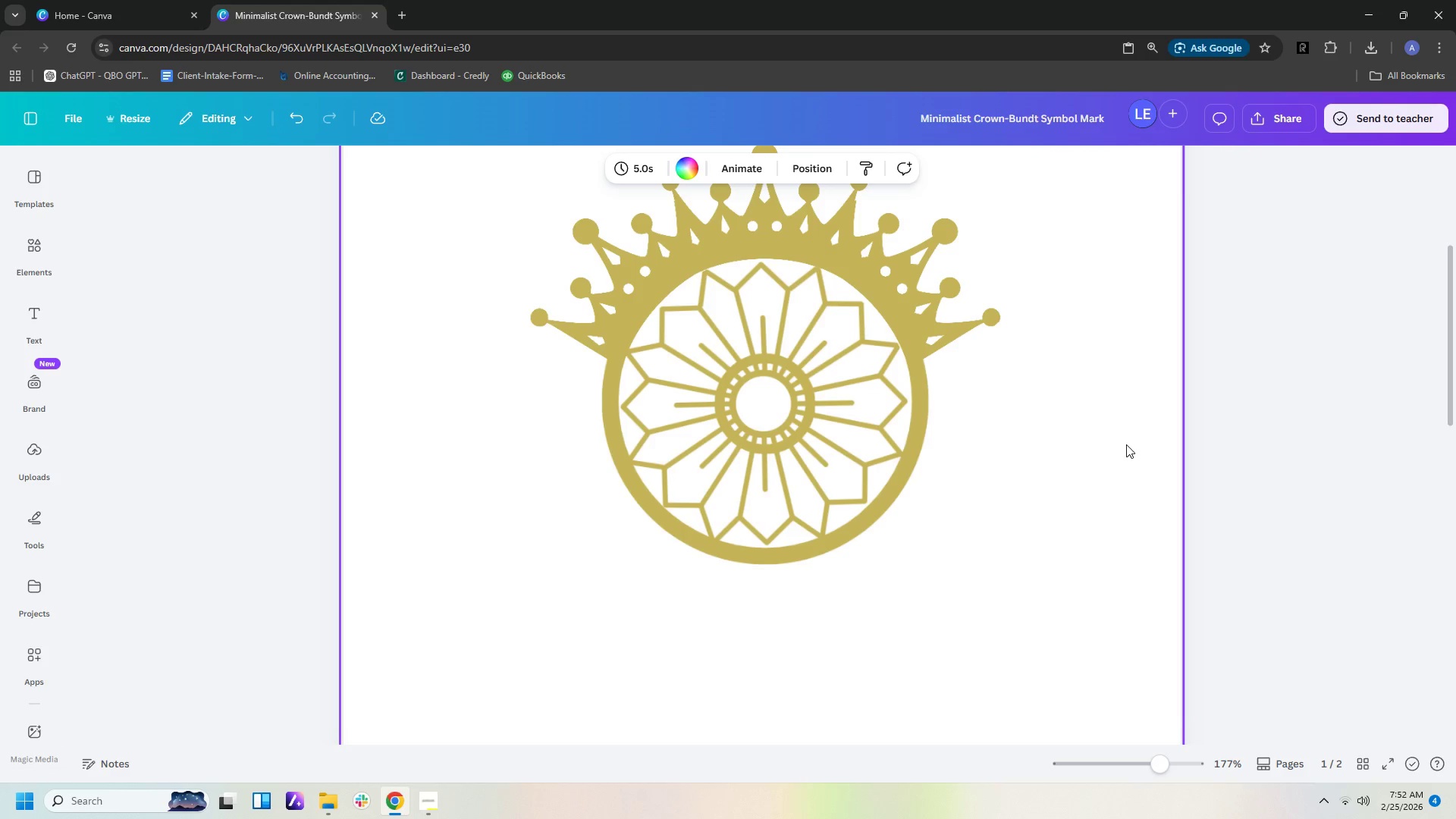 
hold_key(key=ControlLeft, duration=0.64)
scroll: coordinate [1126, 444], scroll_direction: up, amount: 2.0
 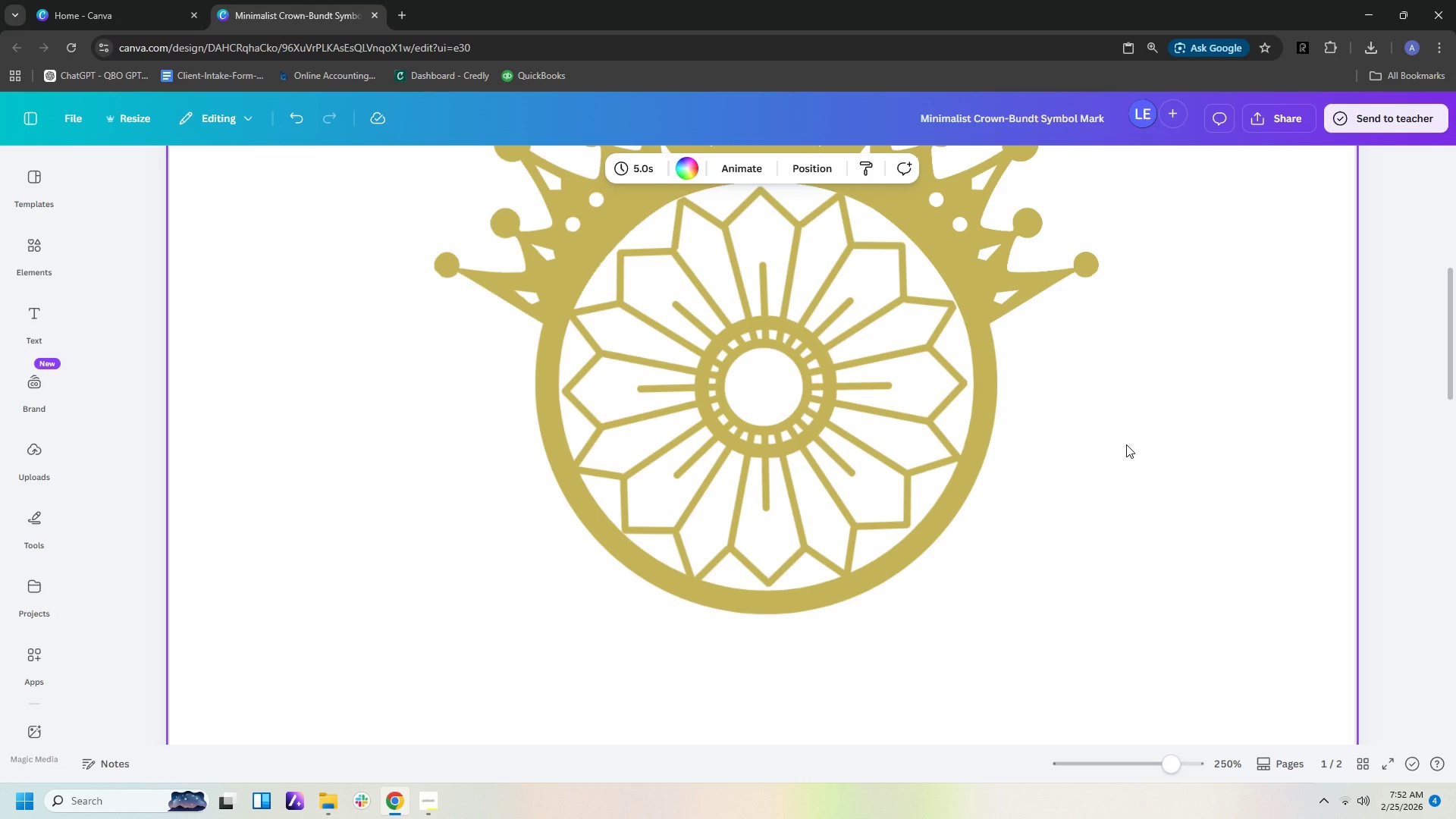 
left_click([997, 516])
 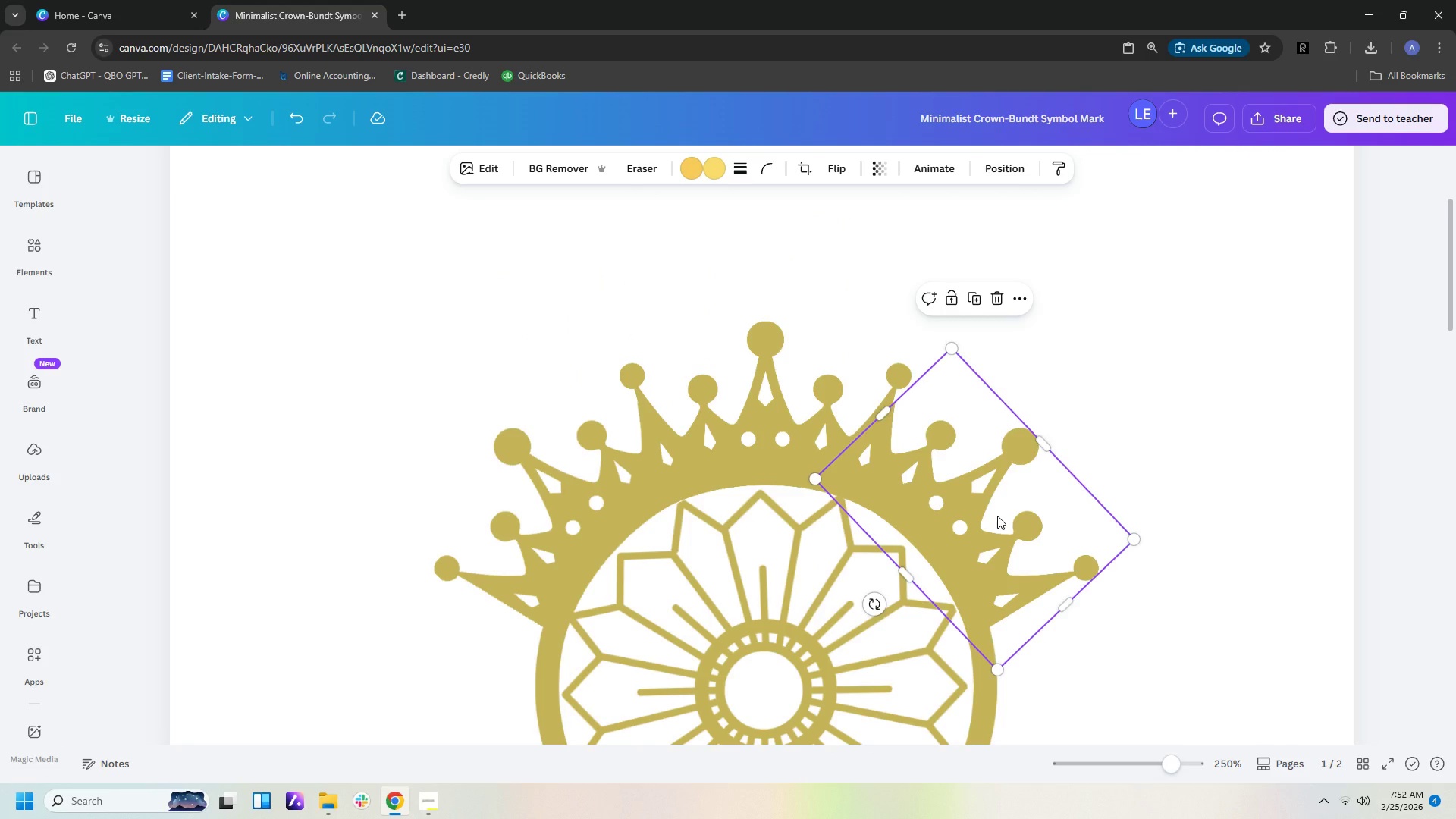 
scroll: coordinate [1131, 422], scroll_direction: up, amount: 4.0
 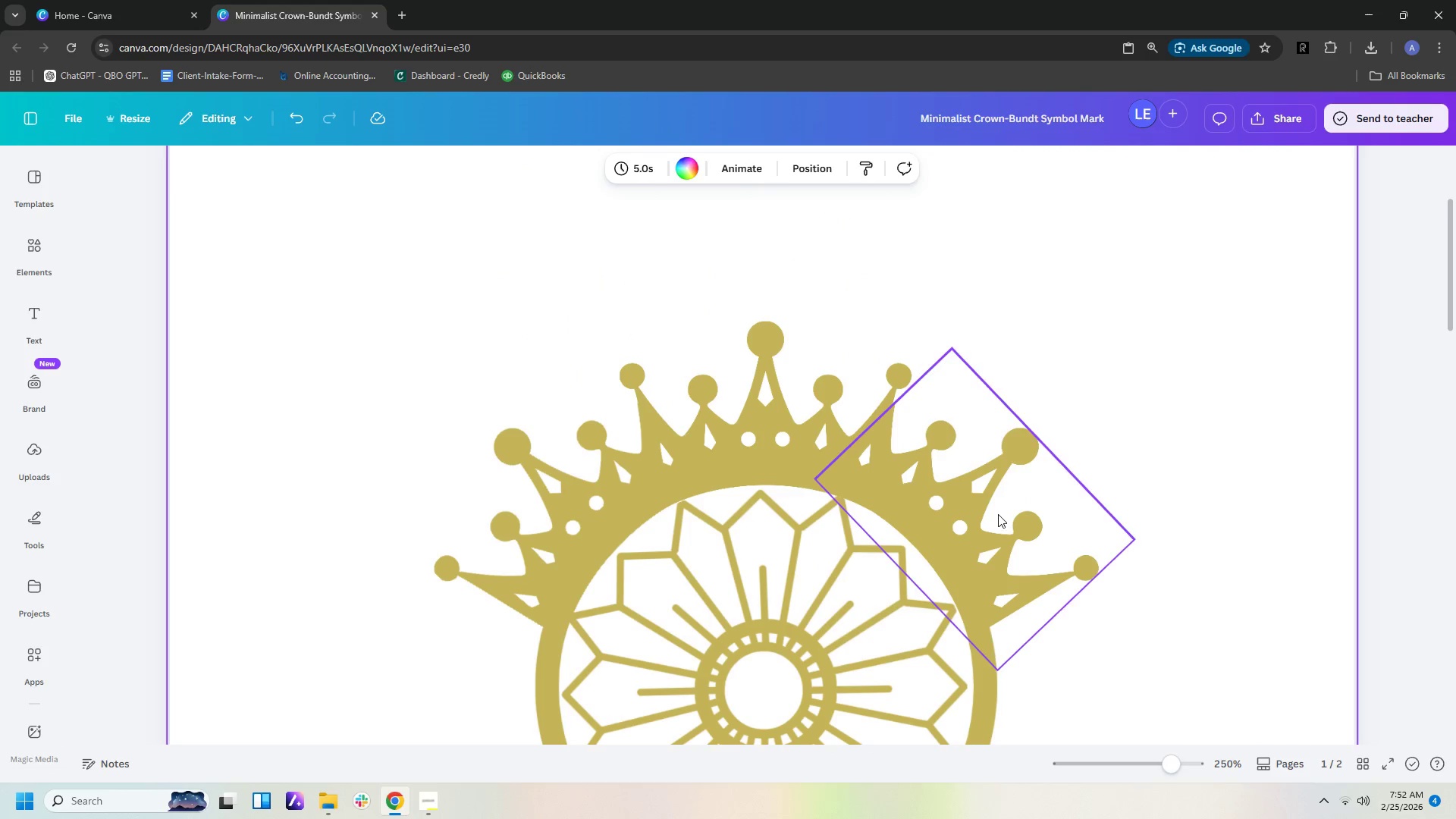 
key(Control+ArrowLeft)
 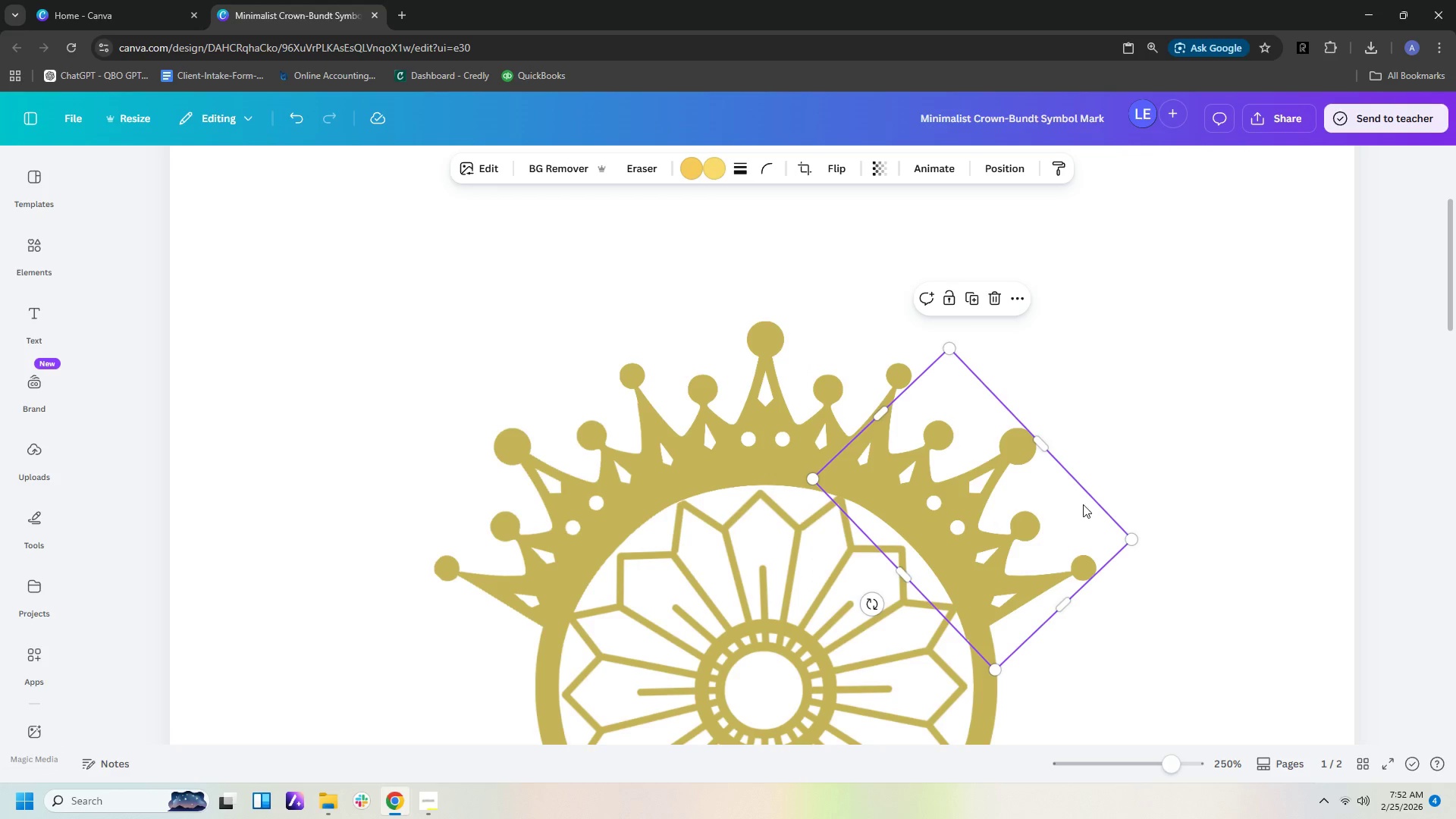 
left_click([1127, 634])
 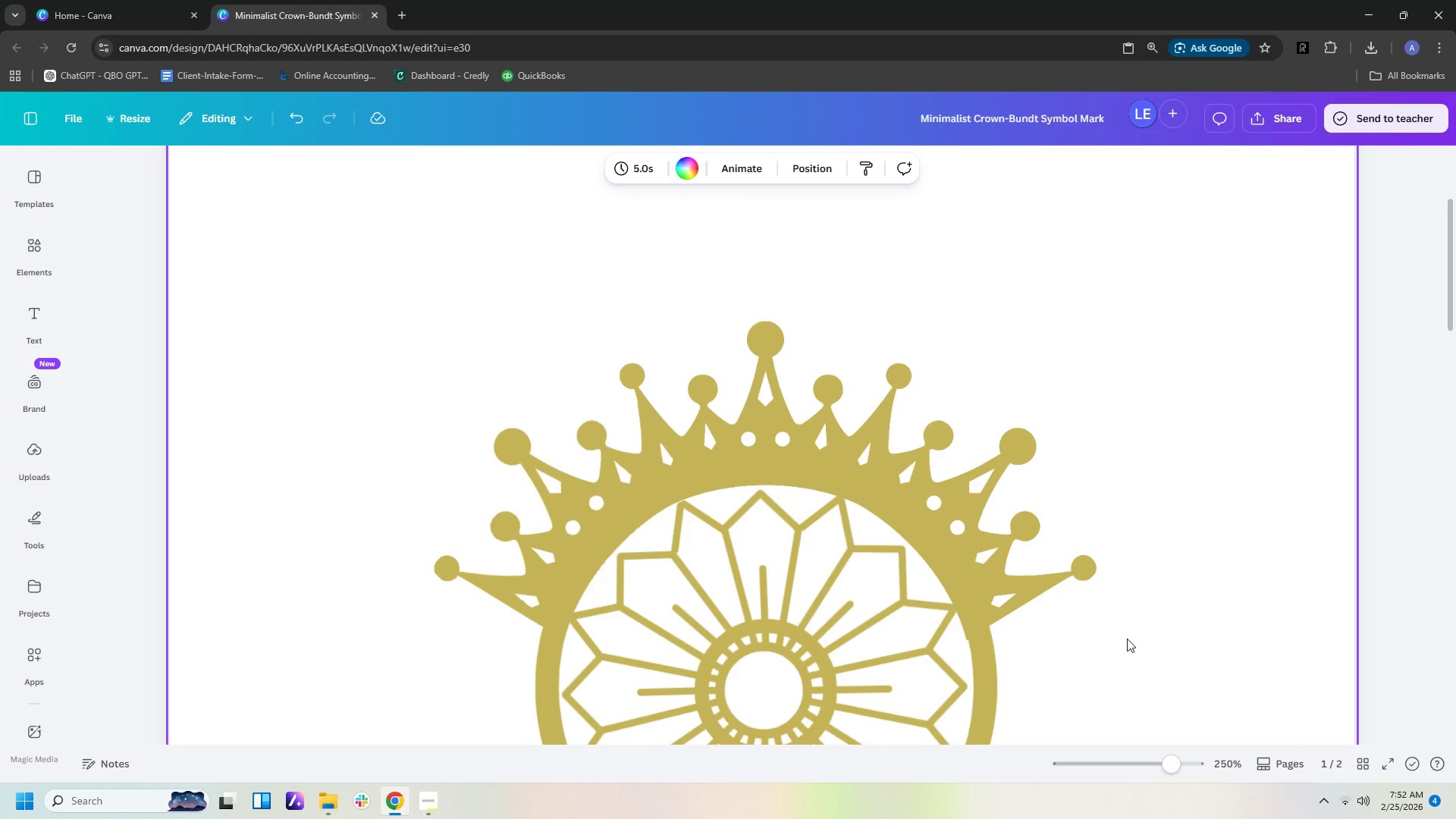 
scroll: coordinate [1127, 639], scroll_direction: down, amount: 2.0
 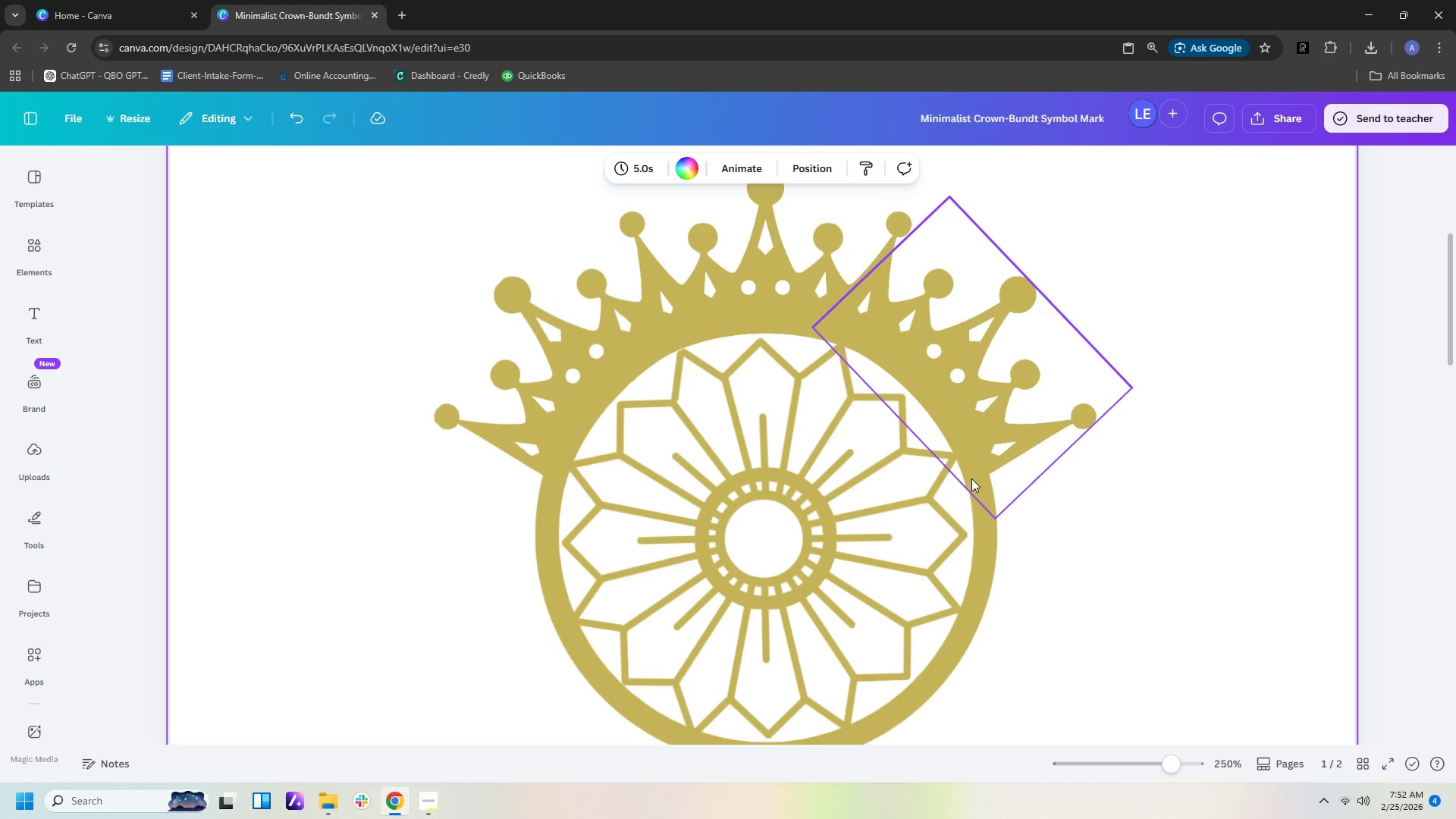 
left_click([971, 479])
 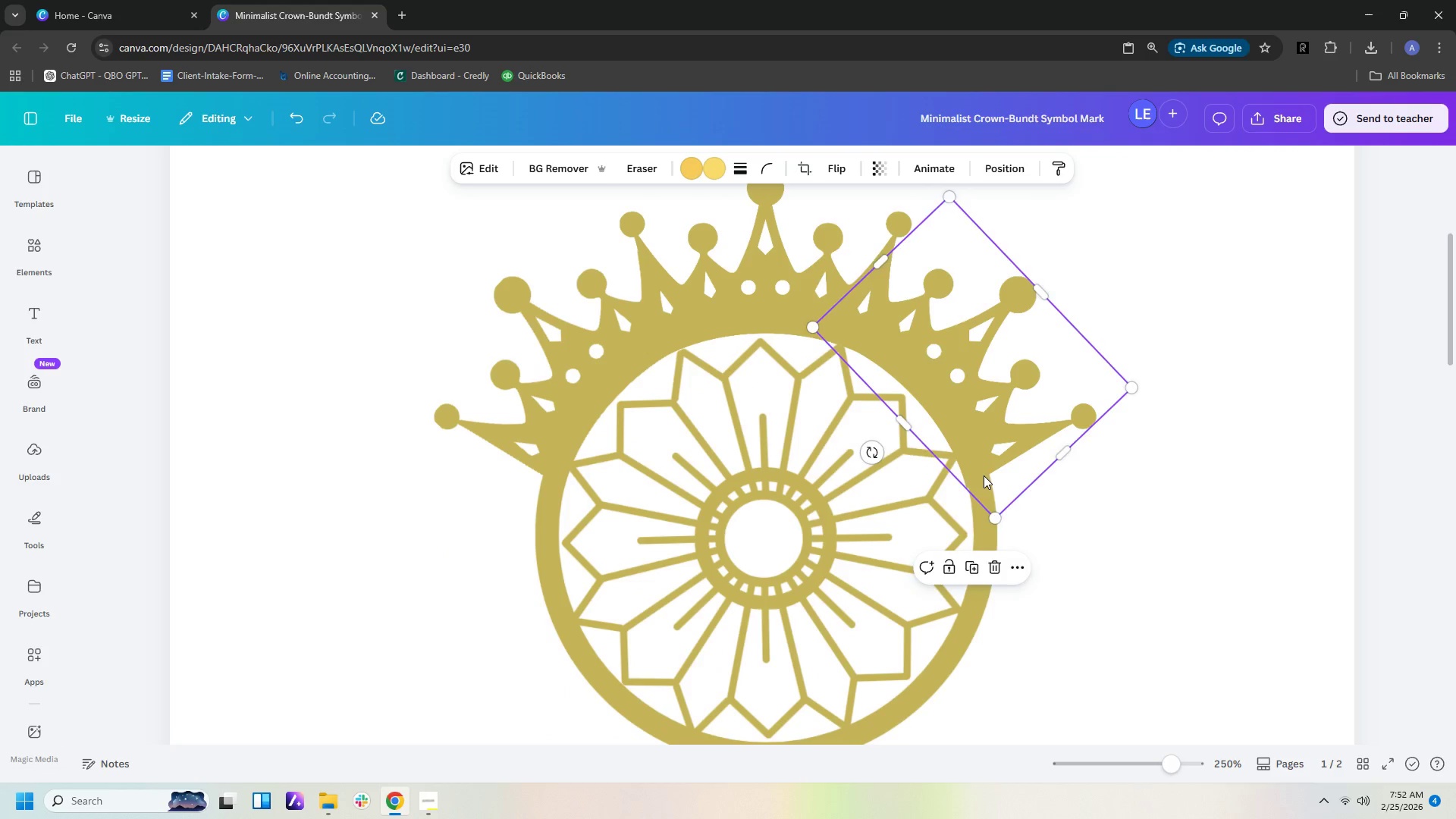 
key(ArrowRight)
 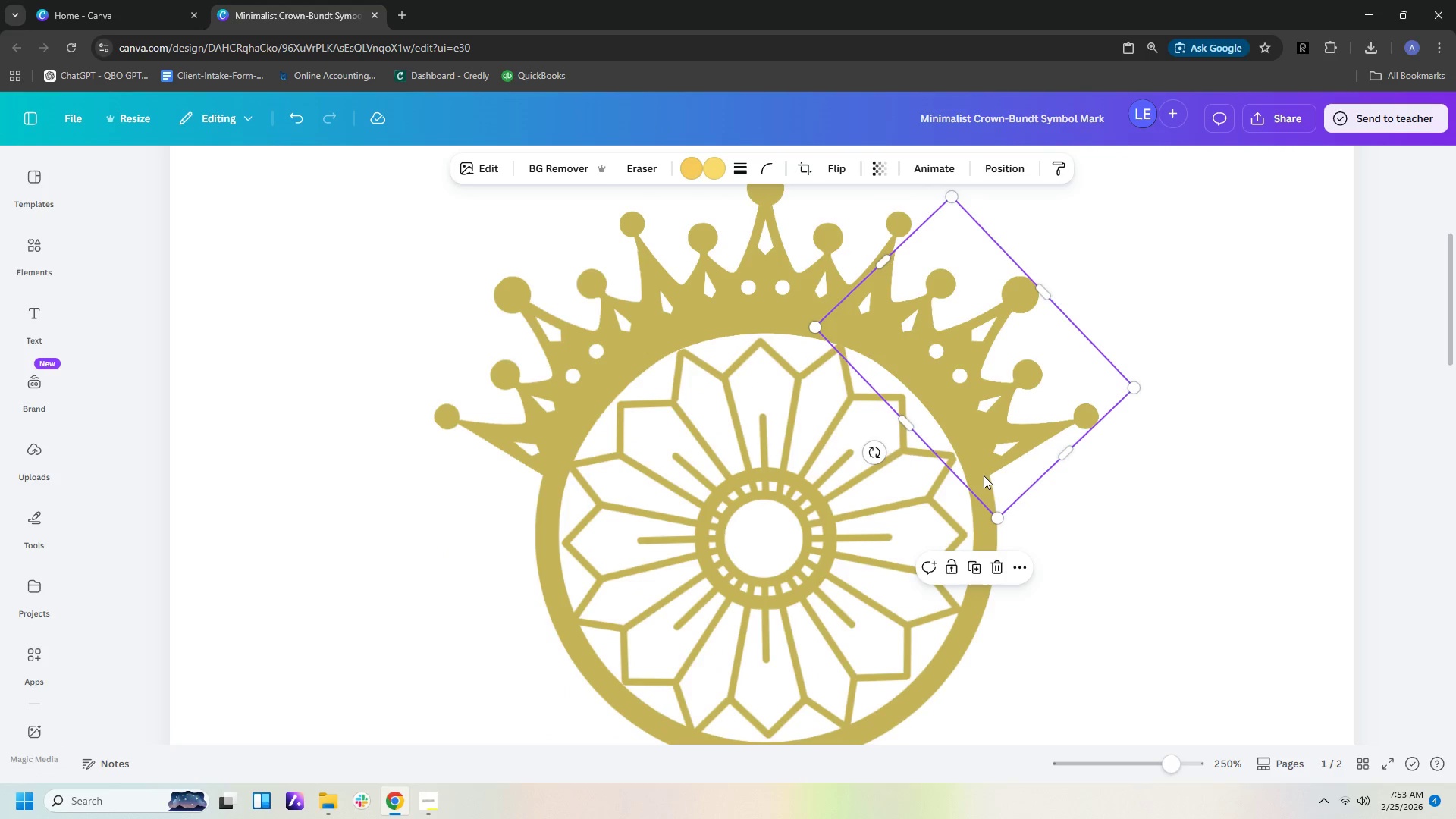 
key(ArrowUp)
 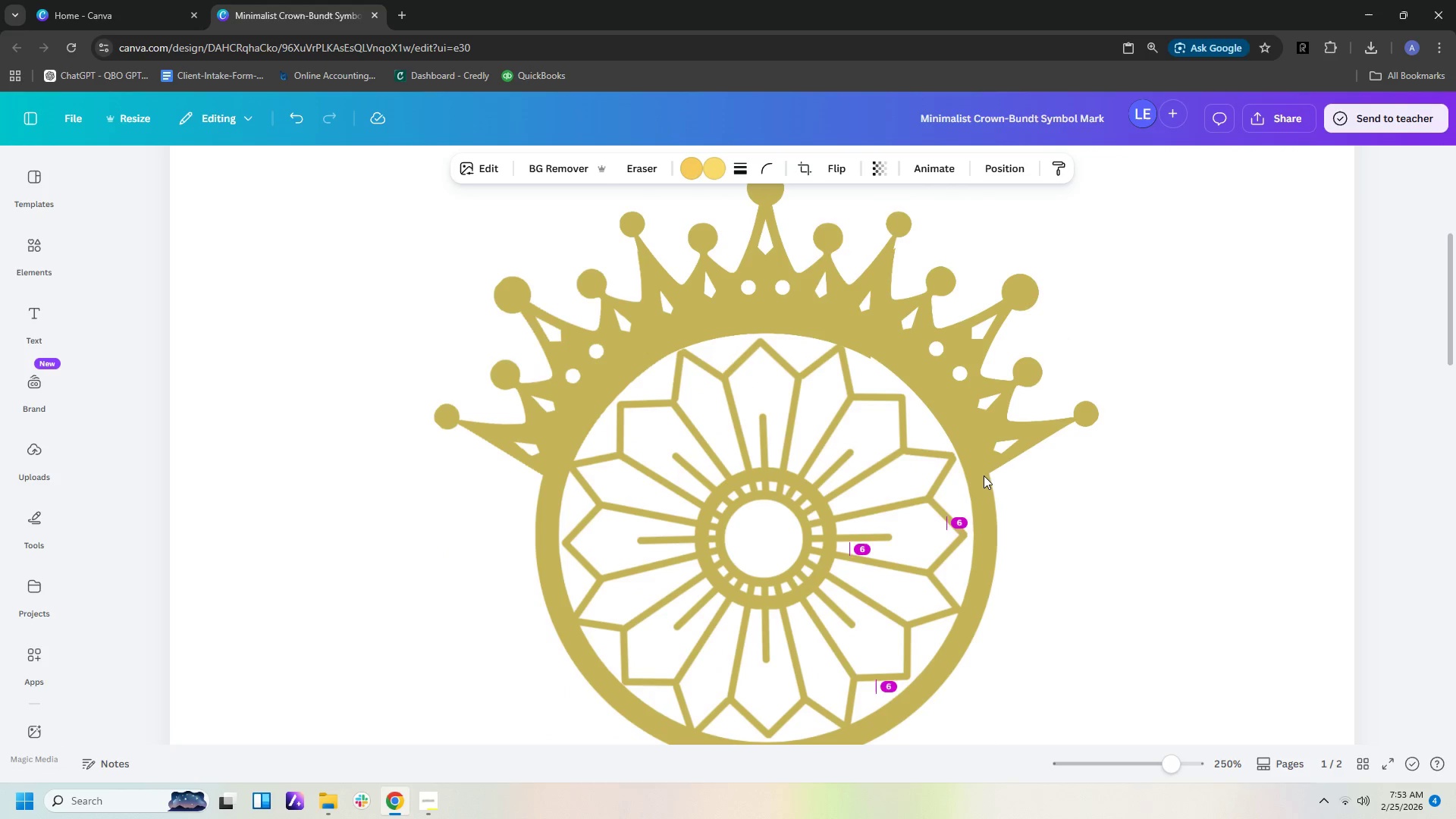 
key(ArrowUp)
 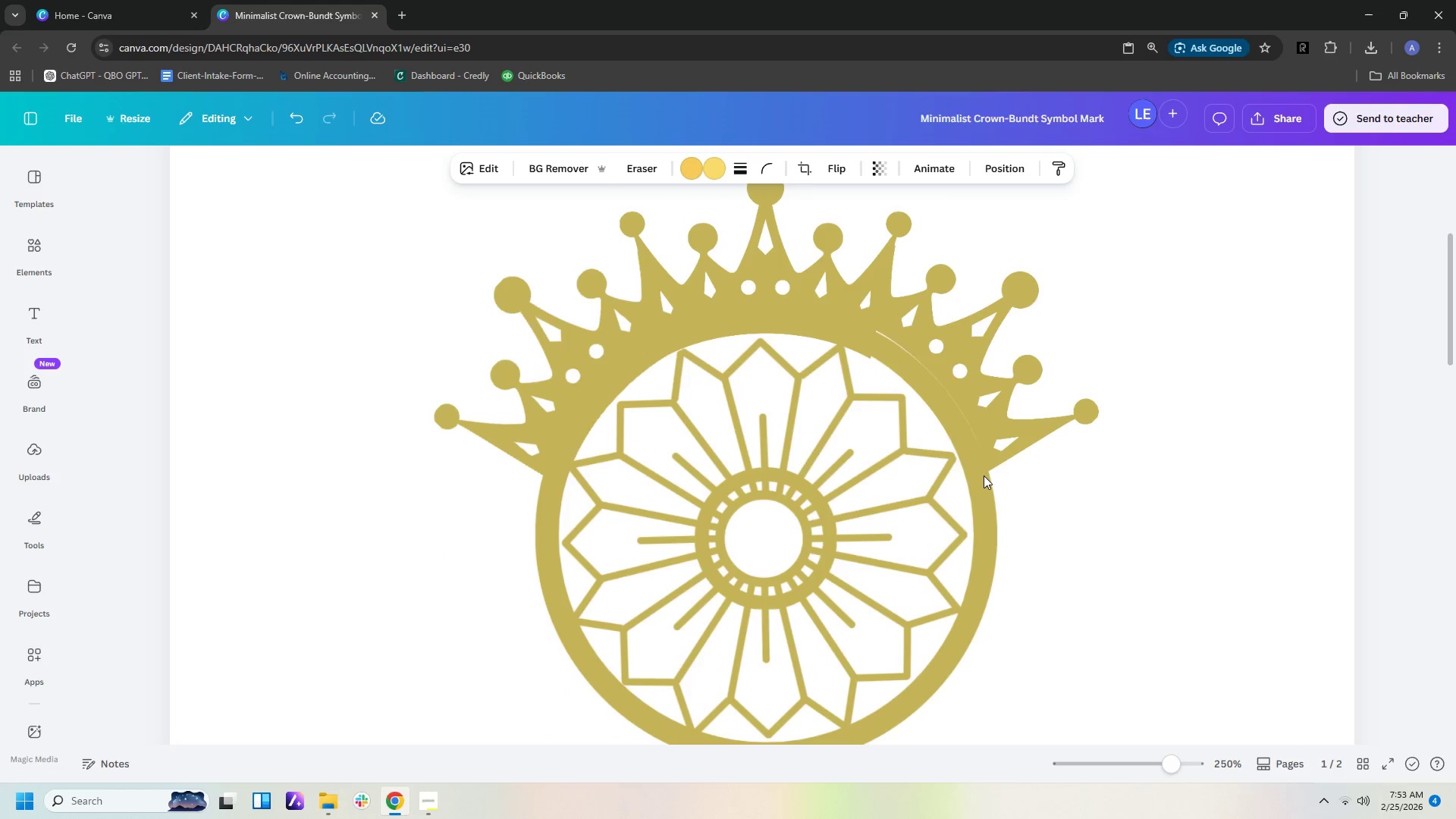 
key(ArrowLeft)
 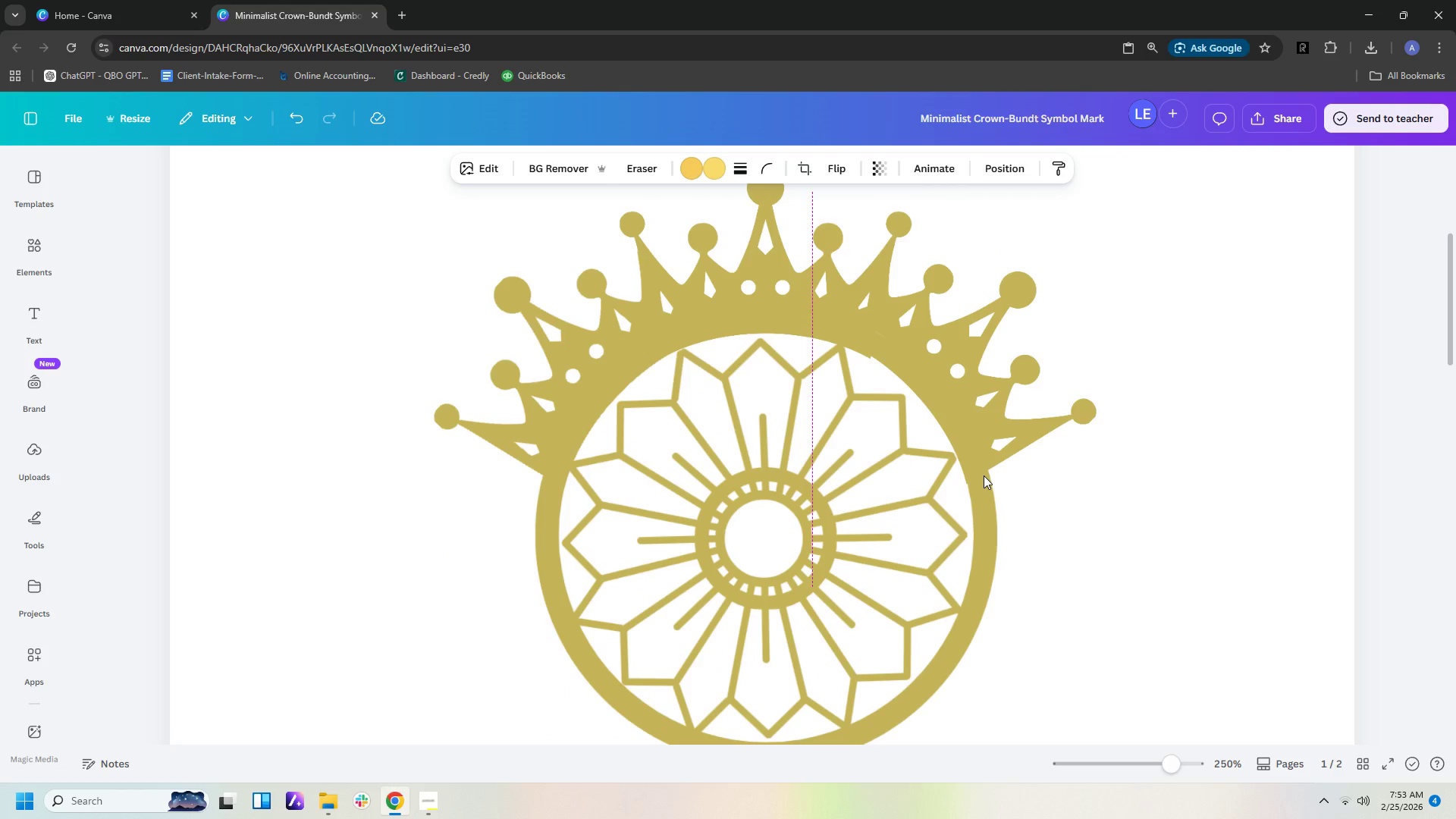 
key(ArrowDown)
 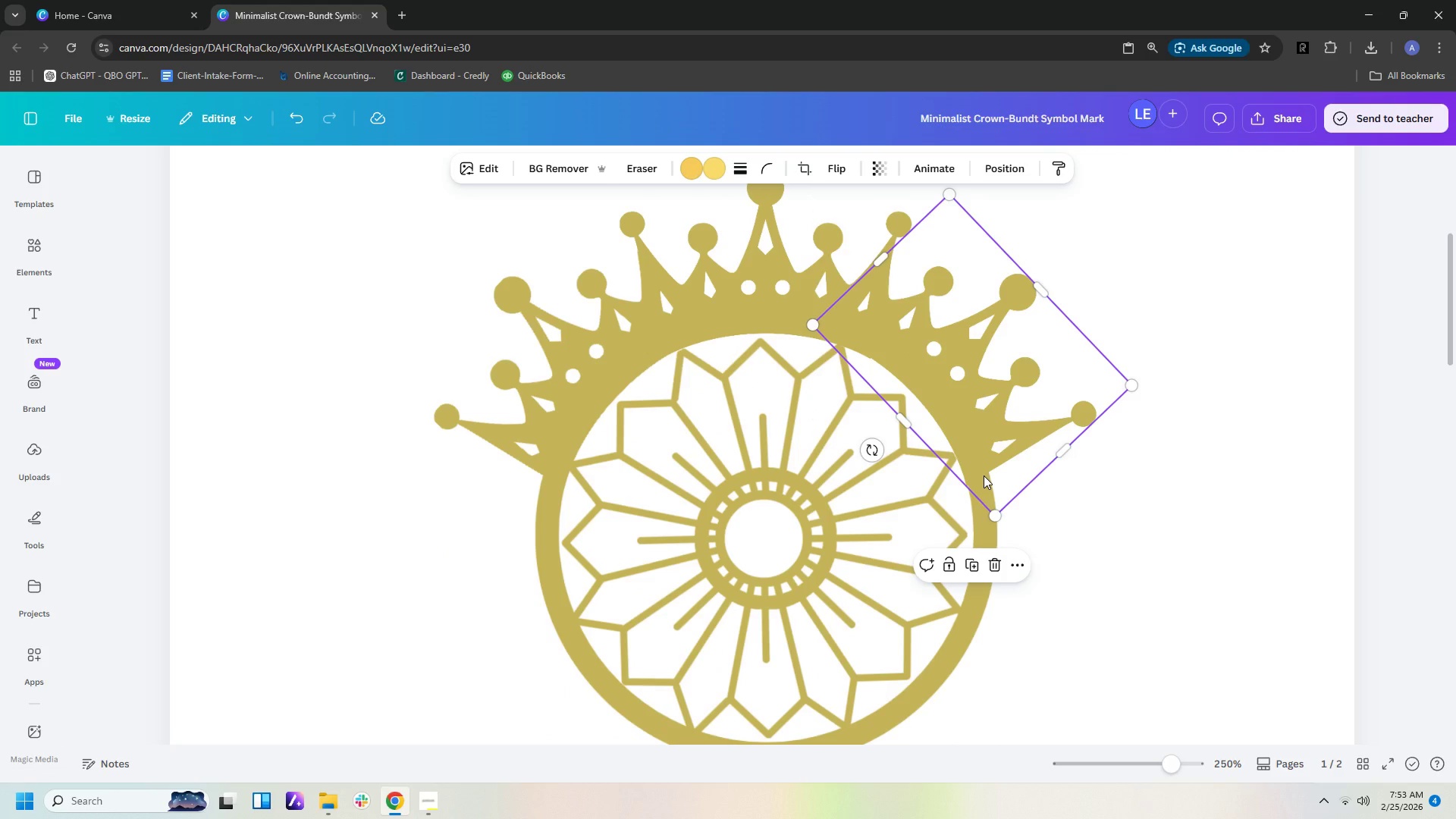 
key(ArrowDown)
 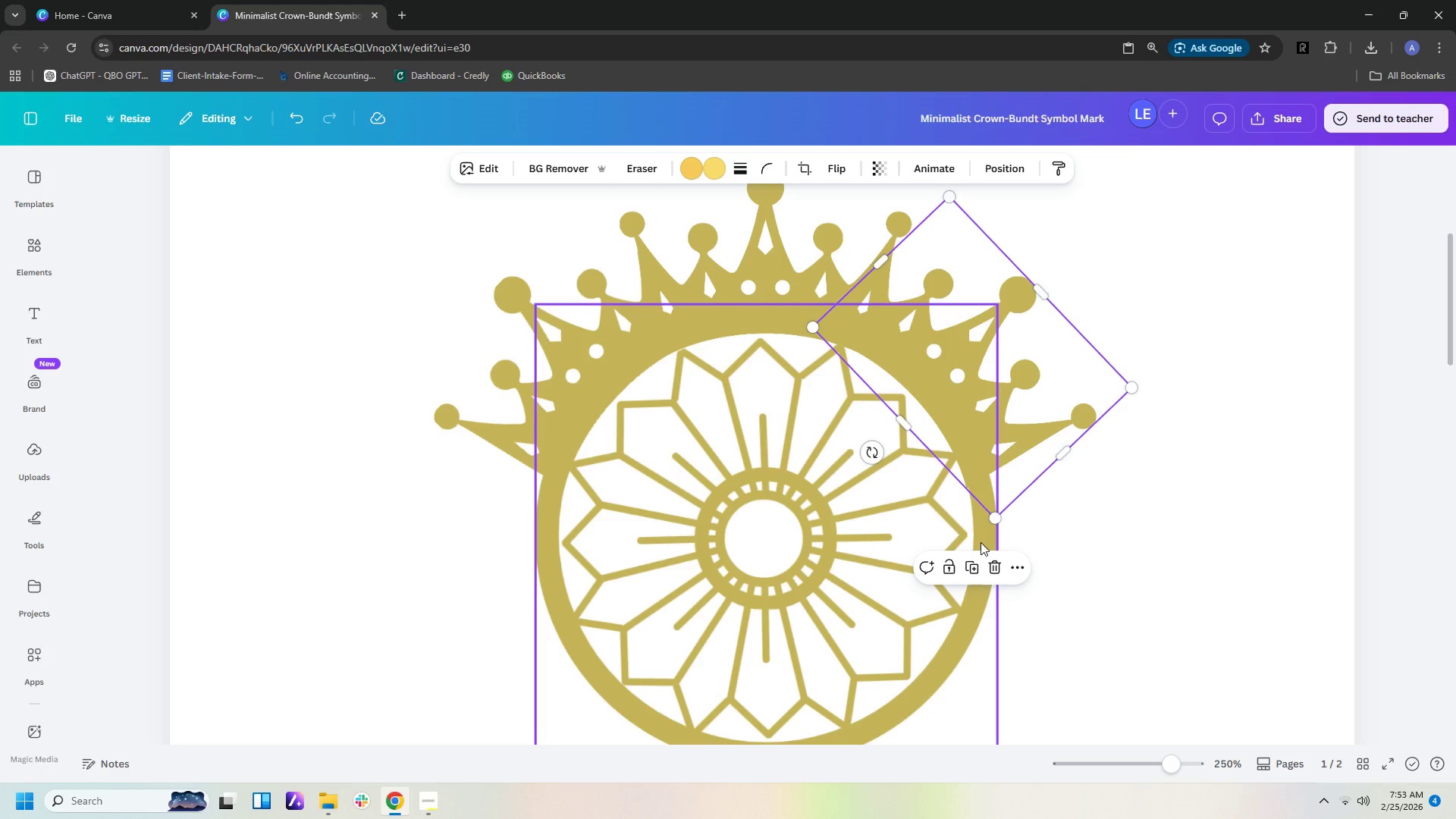 
left_click([1138, 528])
 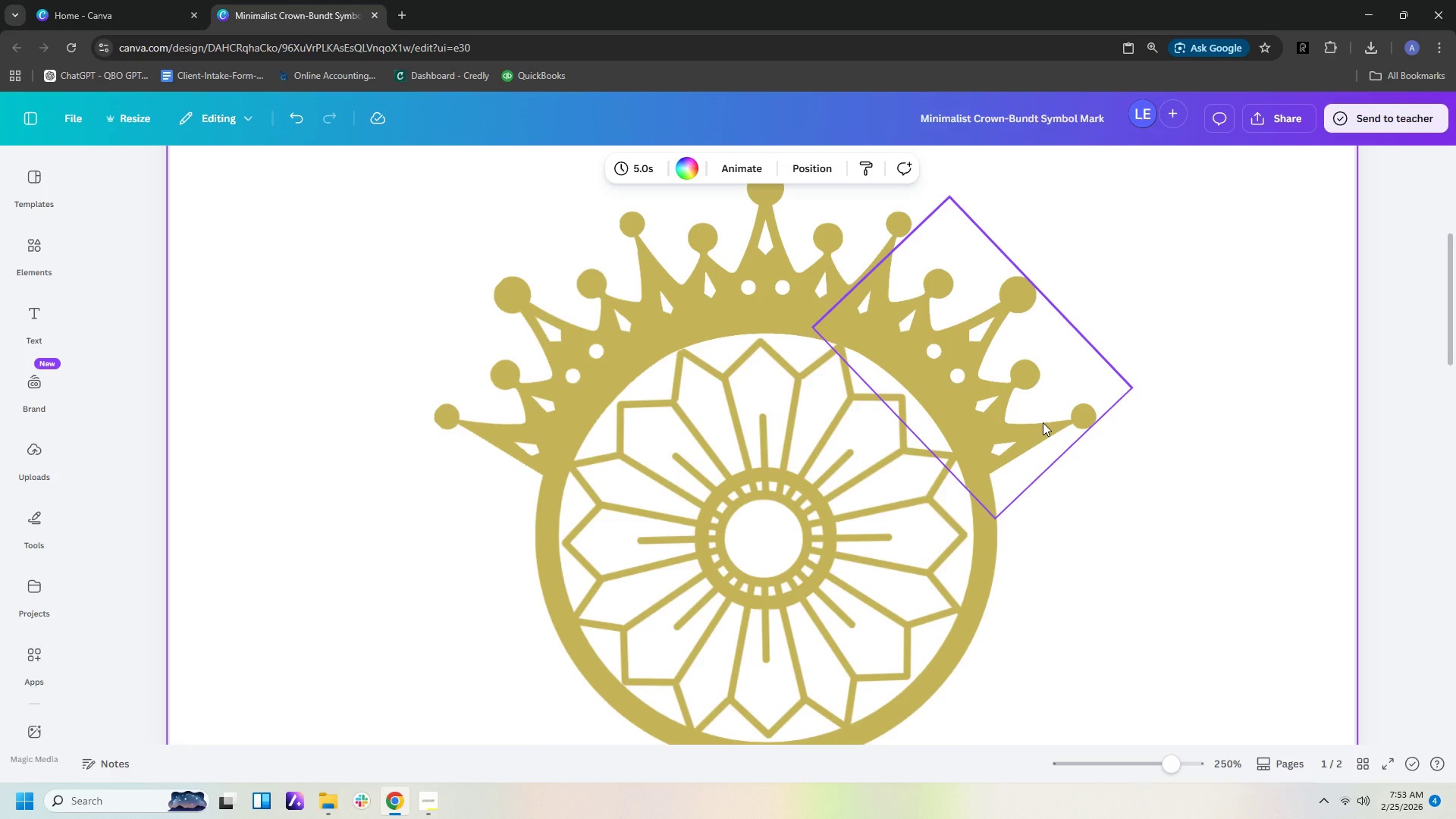 
left_click([1034, 419])
 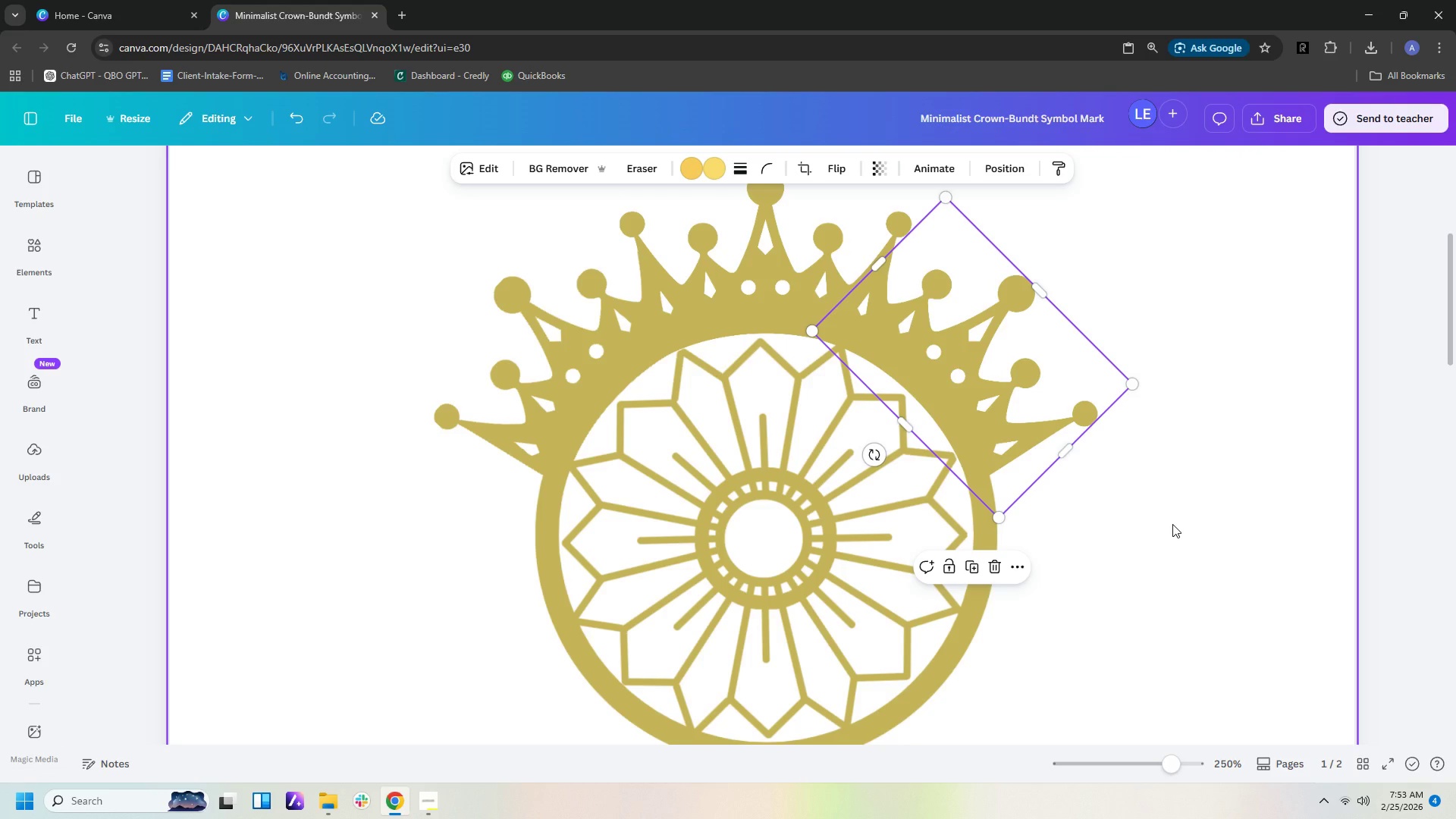 
left_click([1256, 597])
 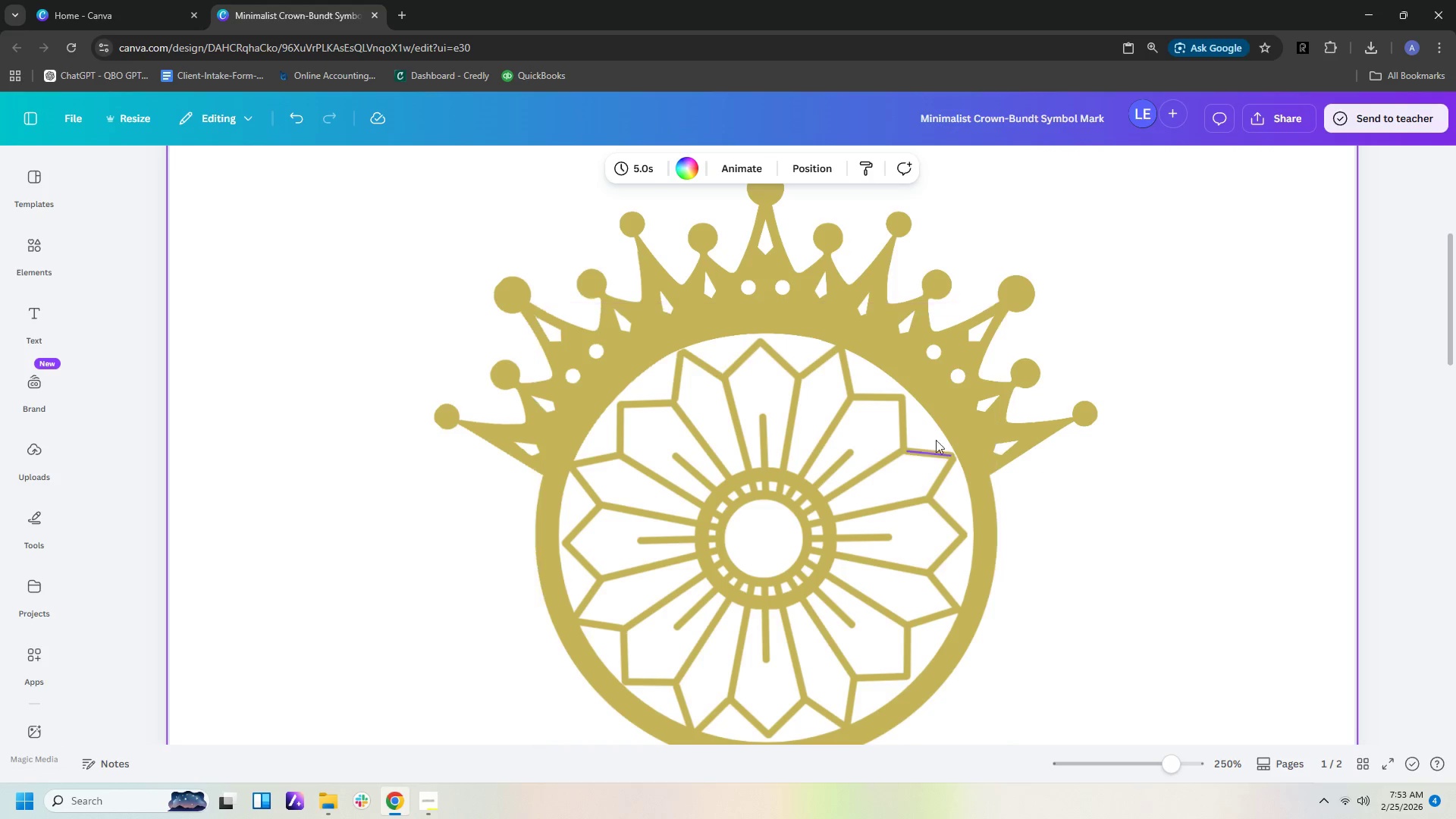 
left_click([952, 413])
 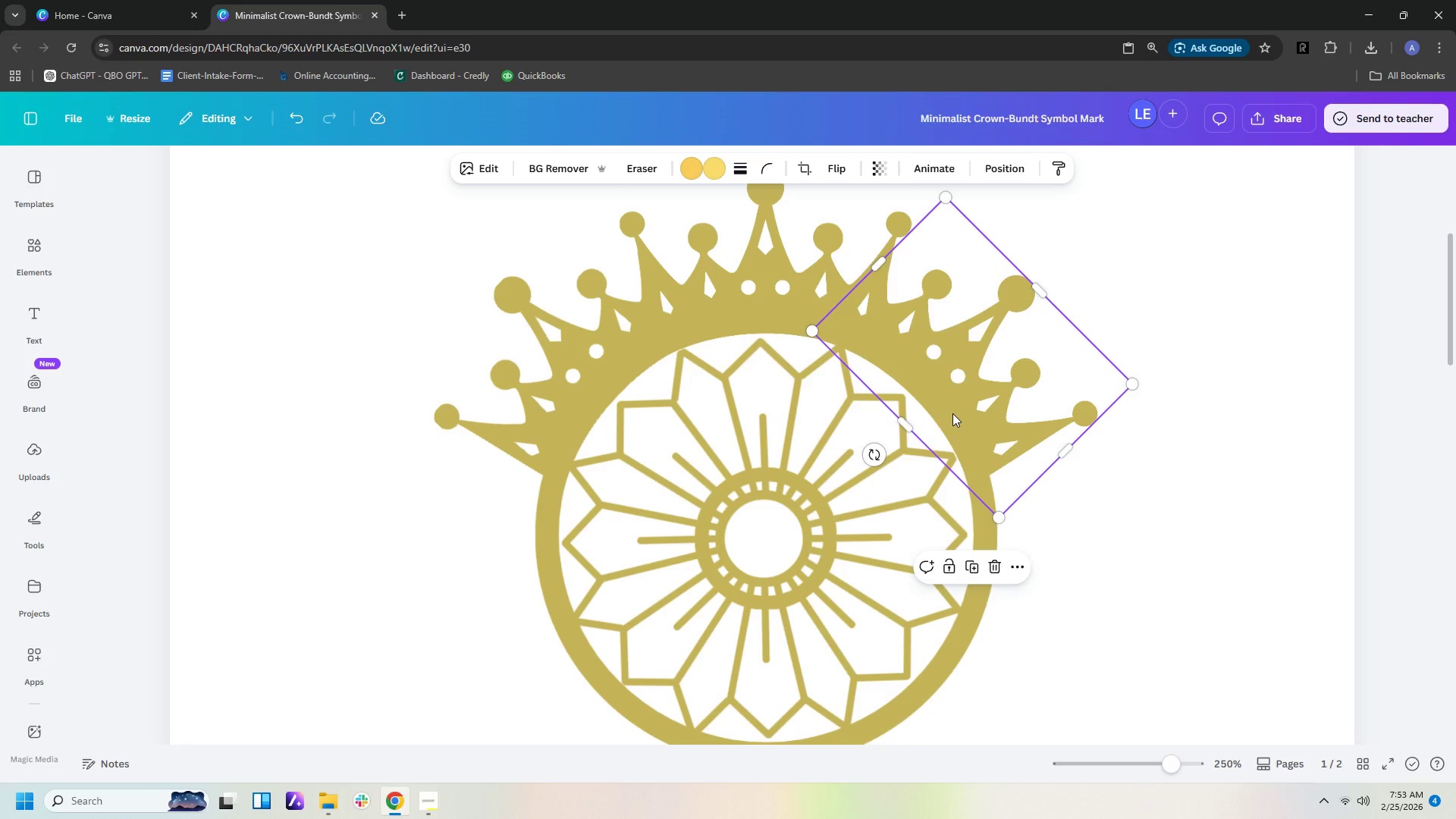 
key(ArrowUp)
 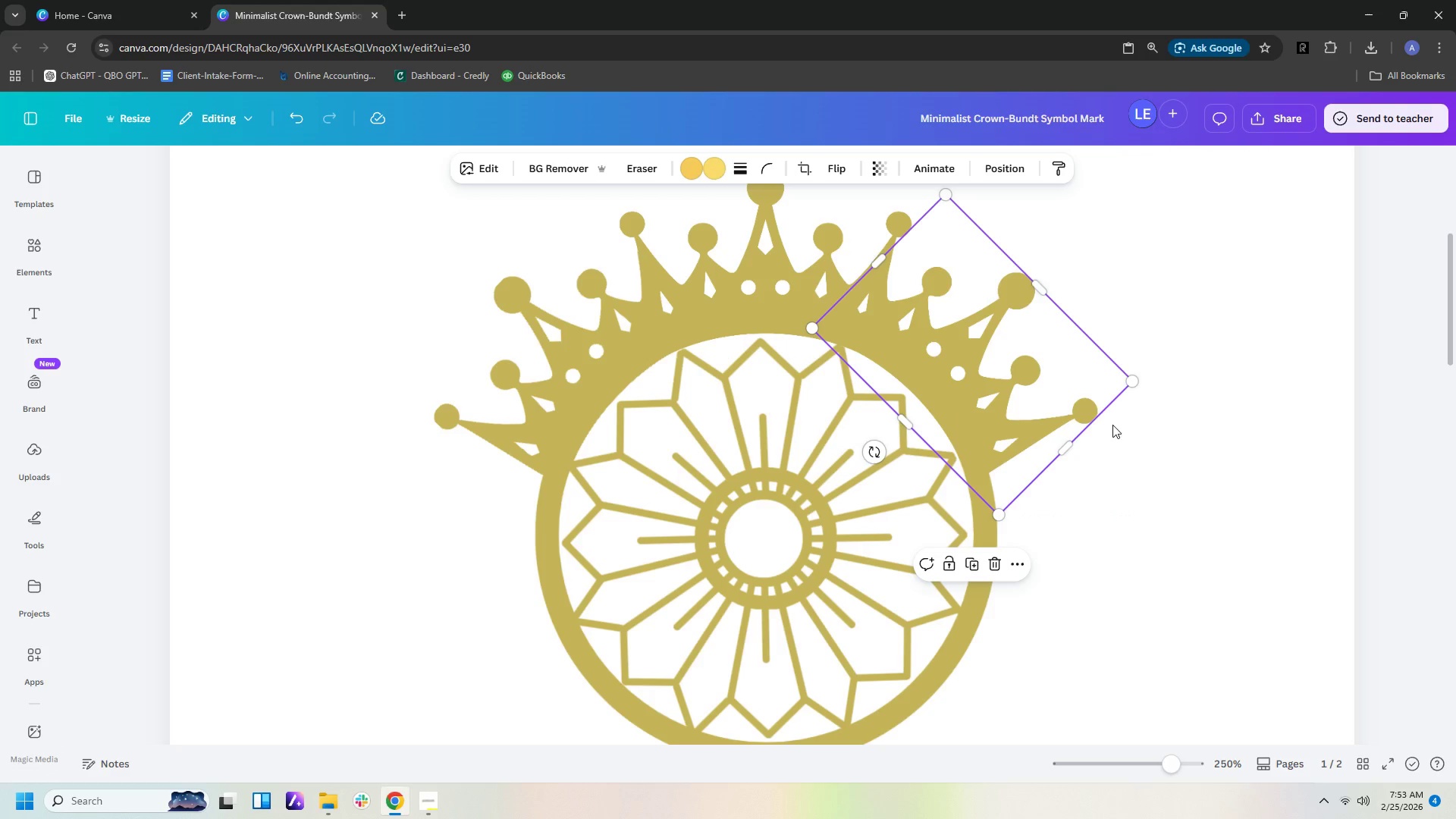 
left_click([1266, 457])
 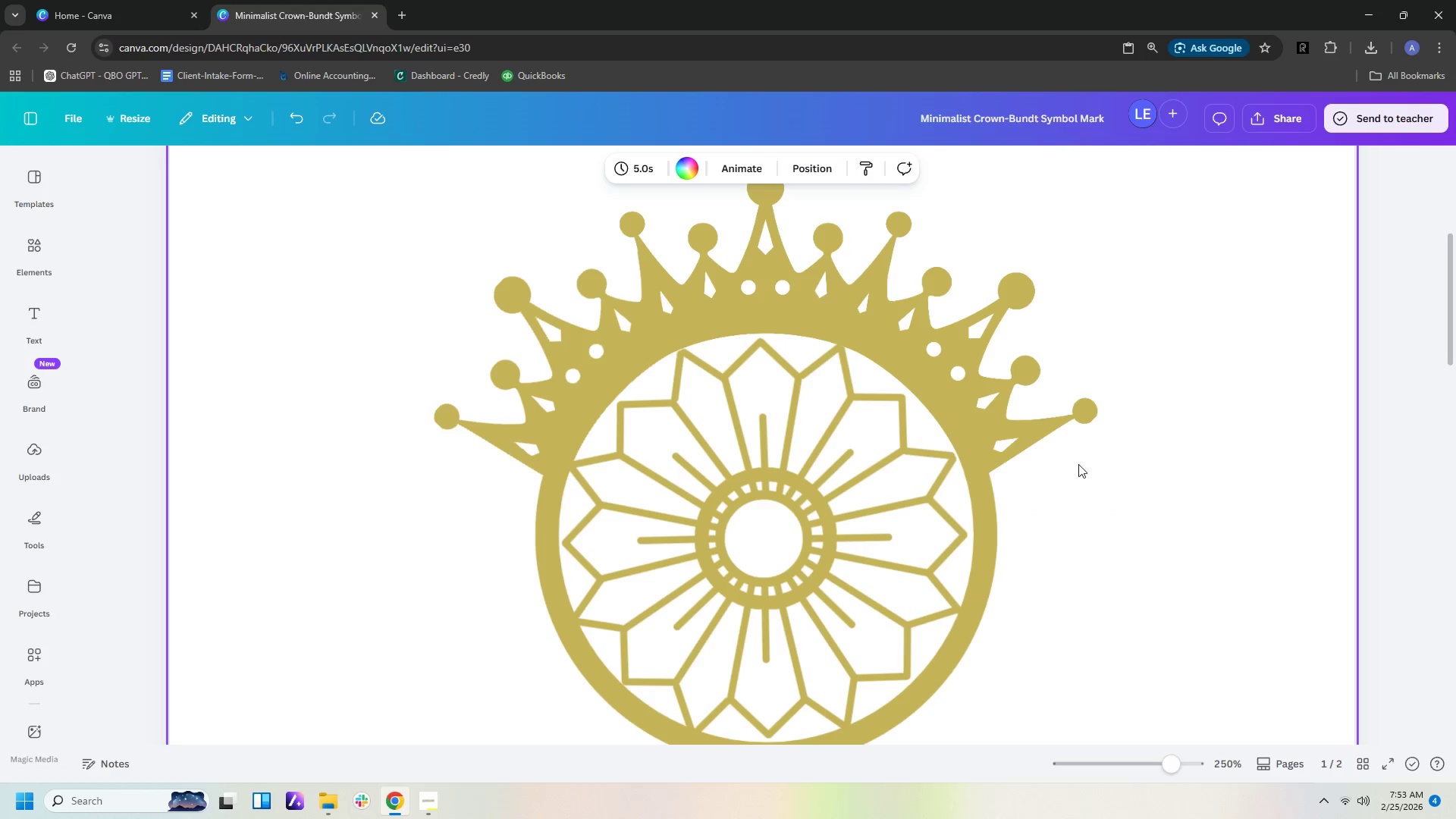 
hold_key(key=ControlLeft, duration=1.5)
 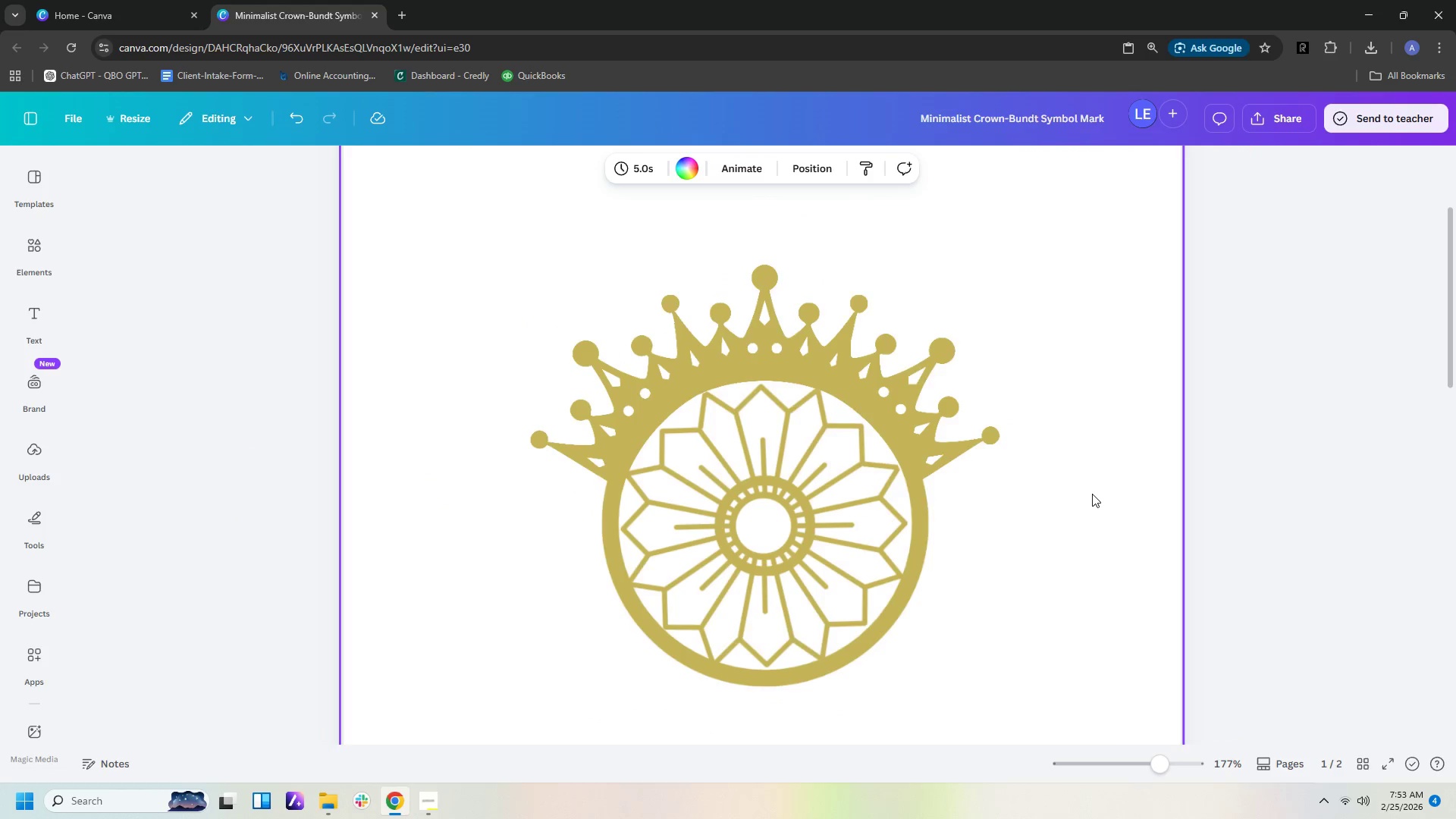 
hold_key(key=ControlLeft, duration=1.51)
 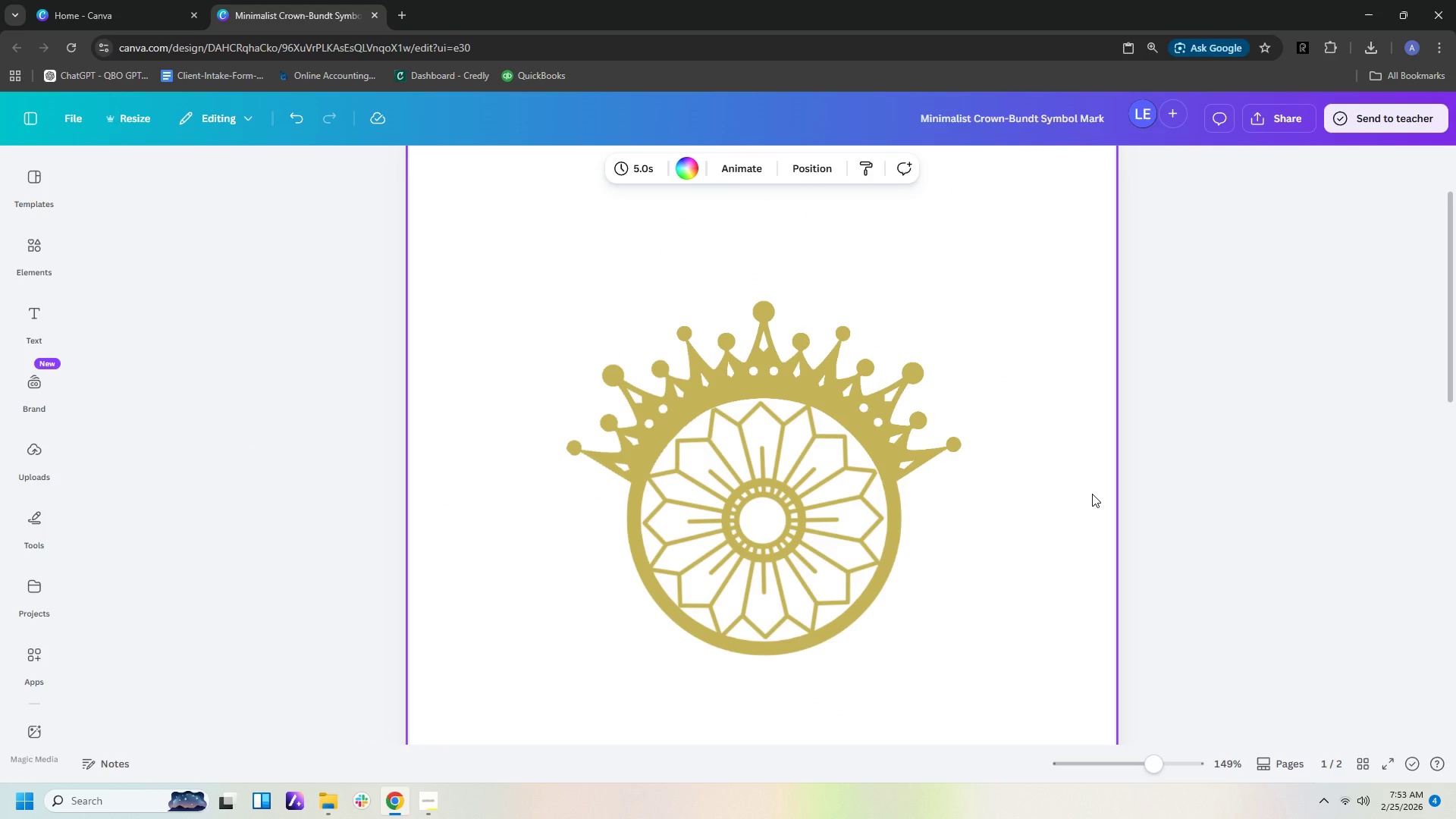 
scroll: coordinate [1090, 494], scroll_direction: up, amount: 3.0
 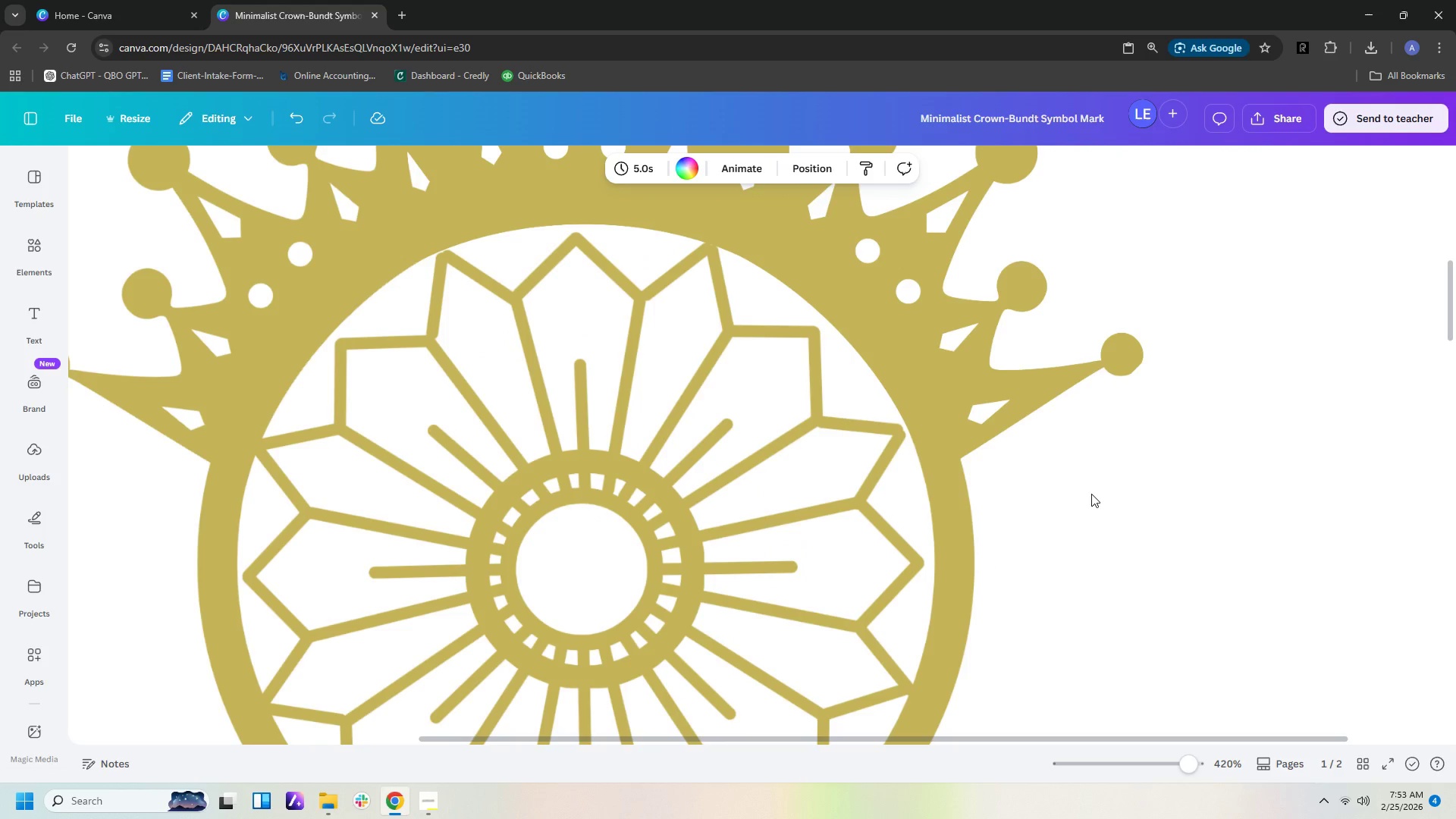 
scroll: coordinate [1092, 494], scroll_direction: down, amount: 6.0
 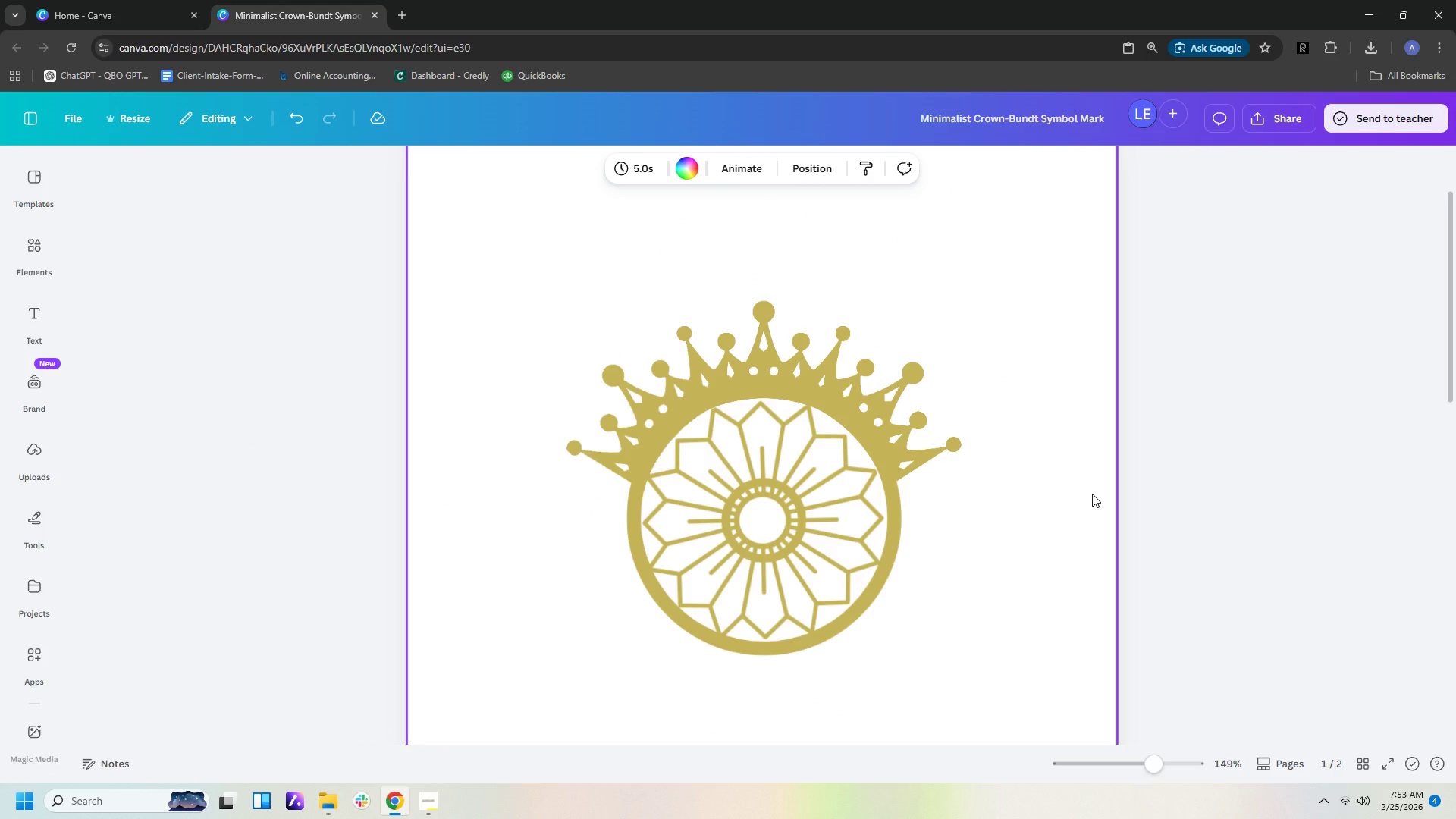 
hold_key(key=ControlLeft, duration=1.52)
 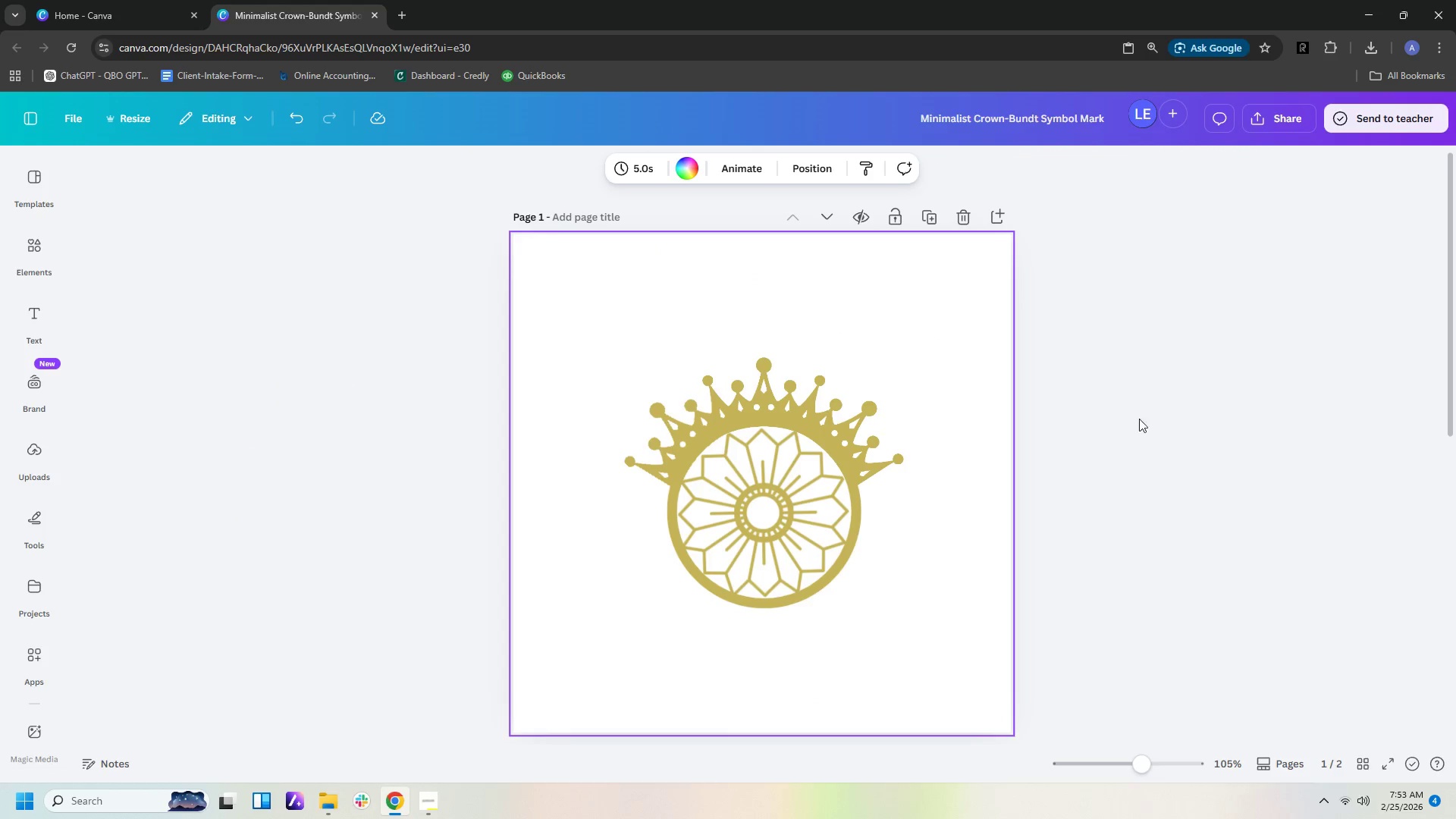 
hold_key(key=ControlLeft, duration=0.34)
 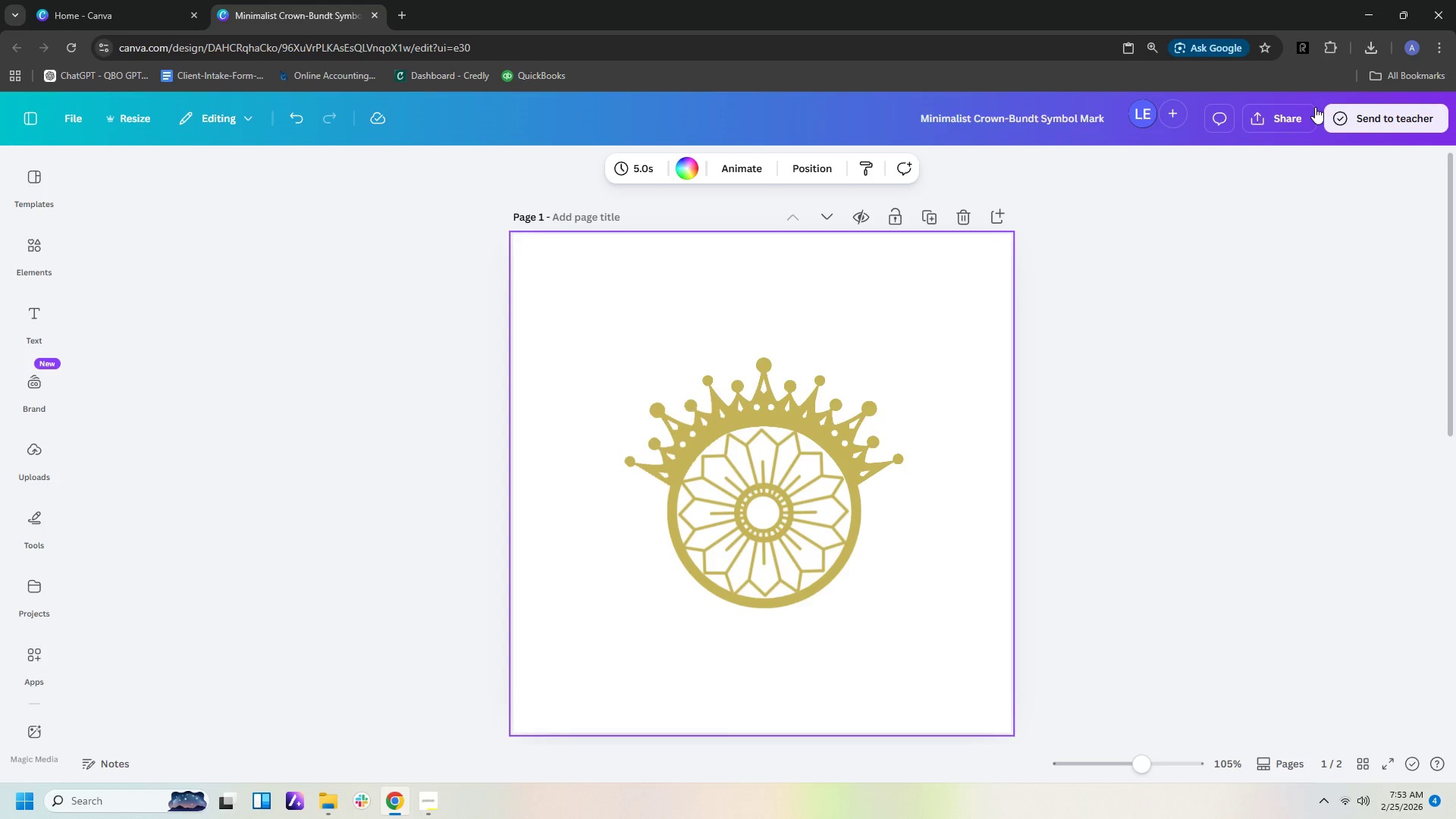 
scroll: coordinate [1092, 494], scroll_direction: down, amount: 2.0
 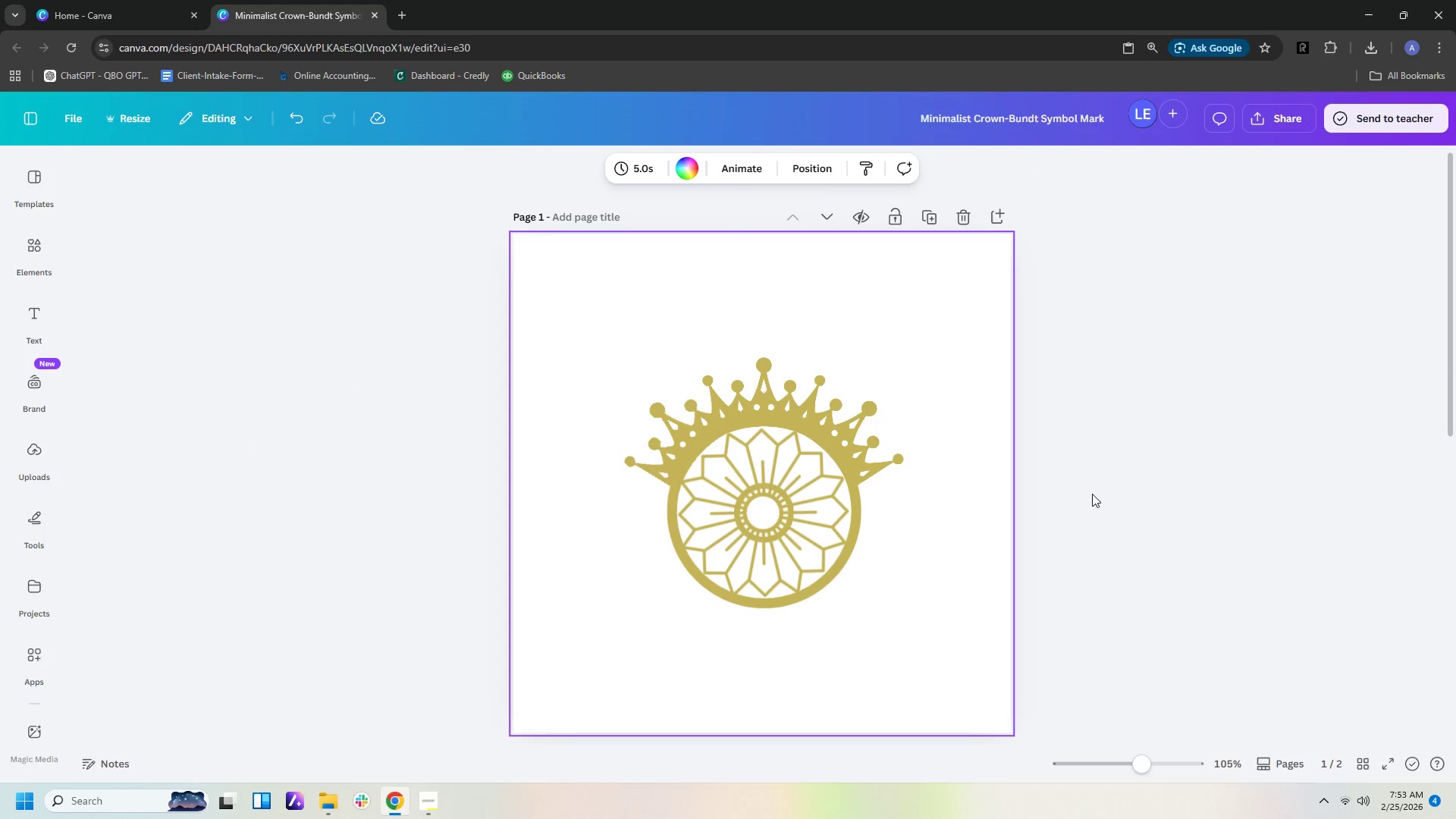 
left_click([1305, 118])
 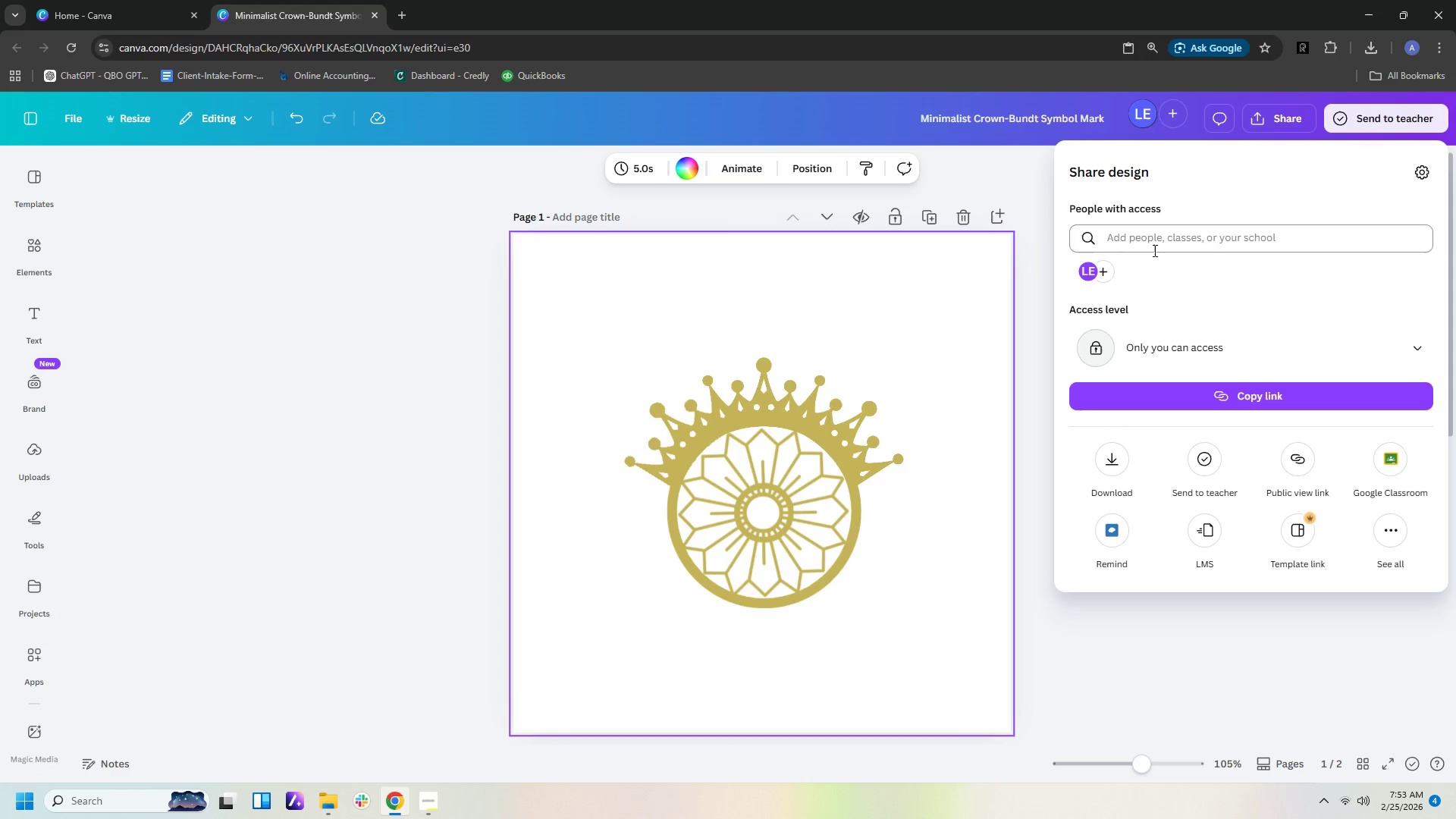 
left_click([1120, 466])
 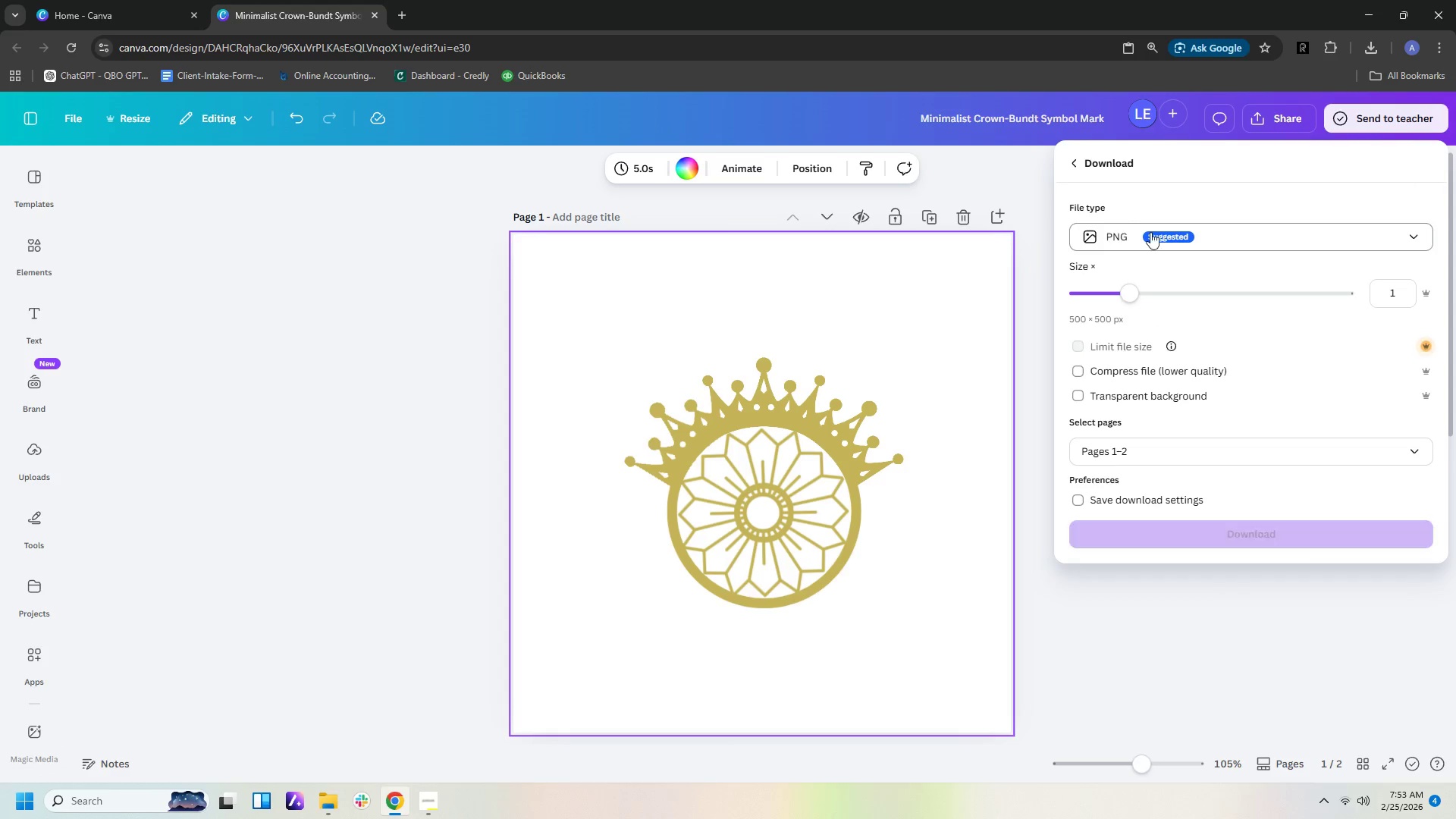 
left_click([1133, 242])
 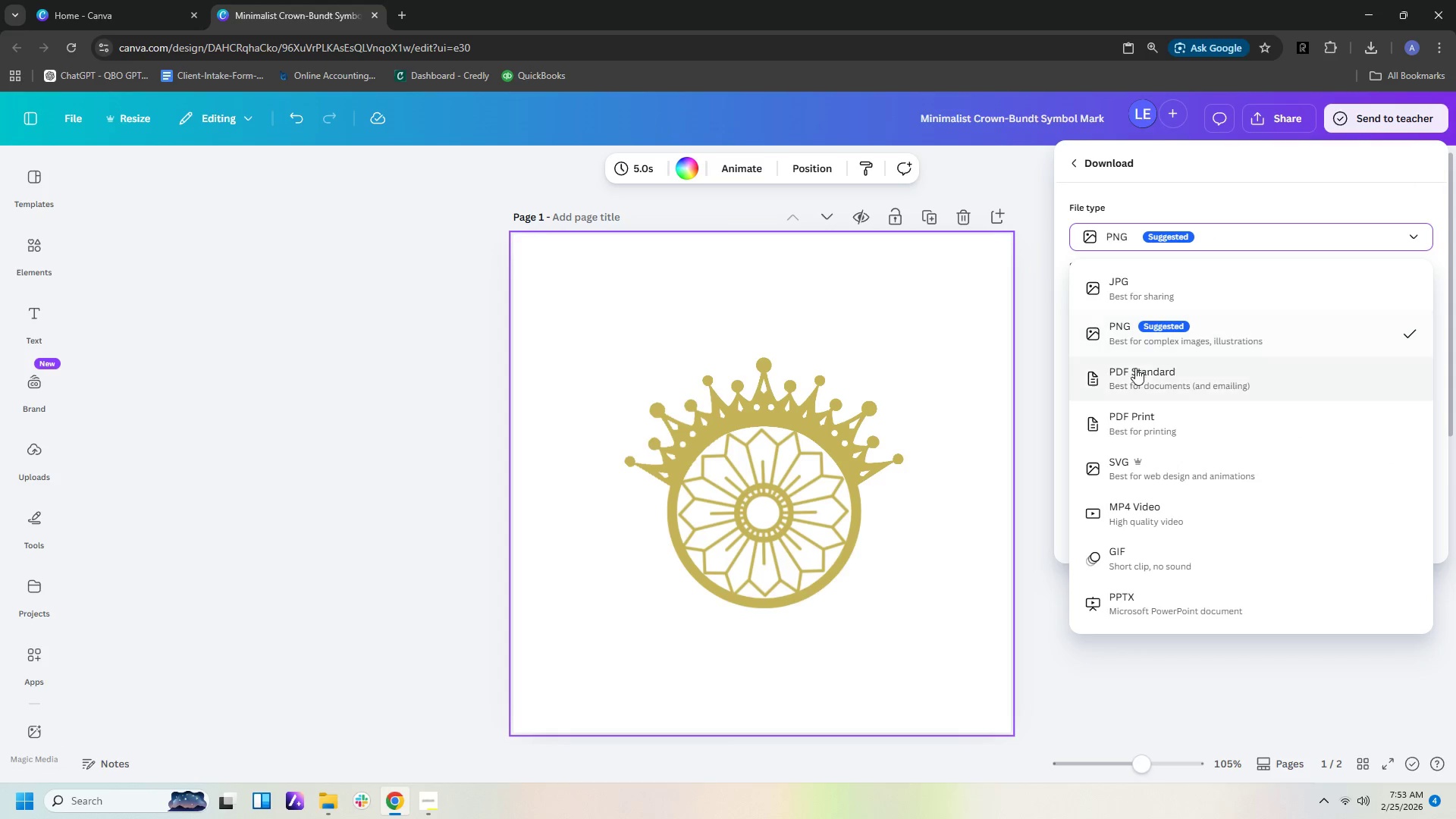 
left_click([1135, 372])
 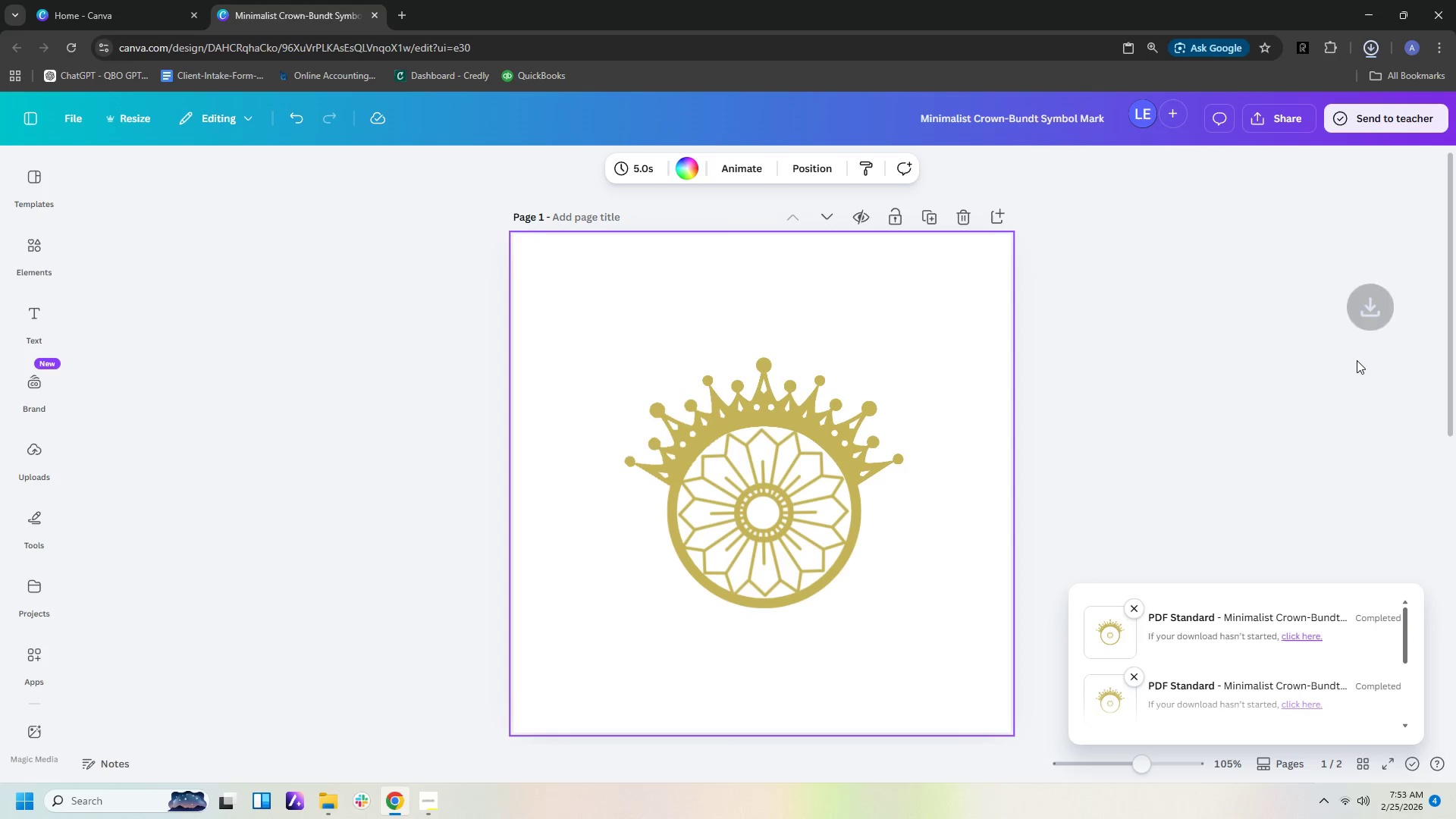 
left_click([1294, 79])
 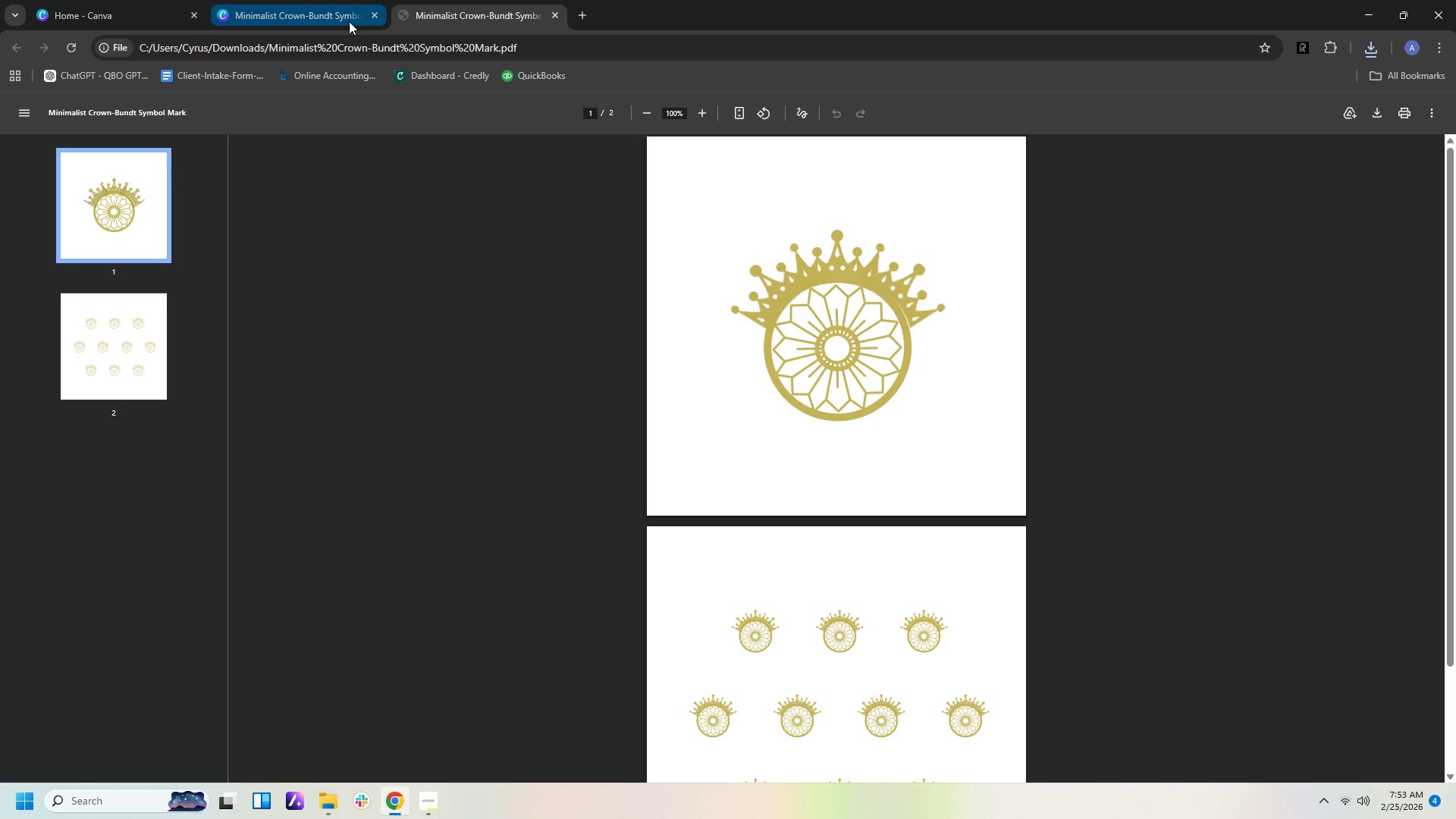 
left_click([556, 11])
 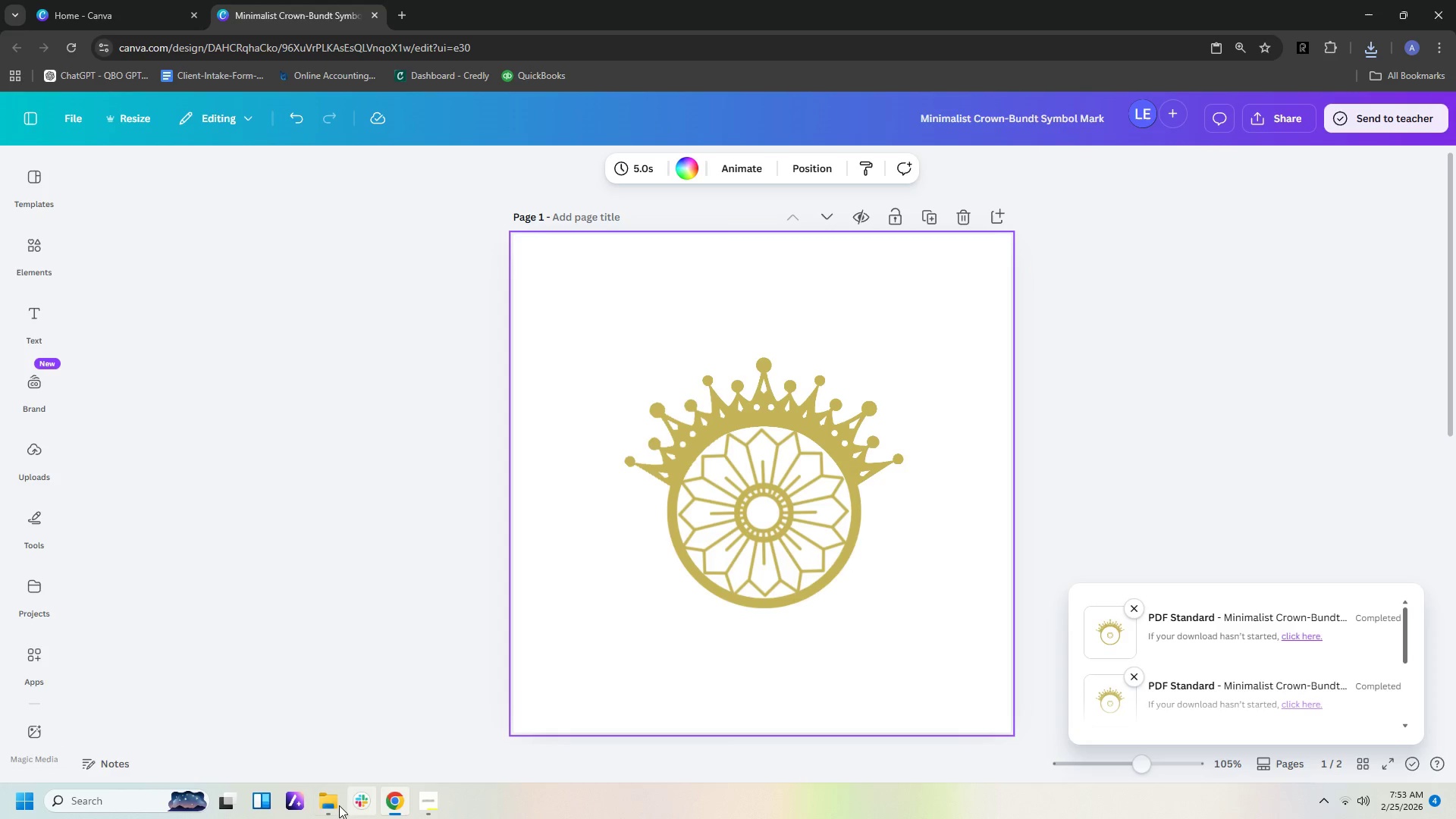 
left_click([337, 806])
 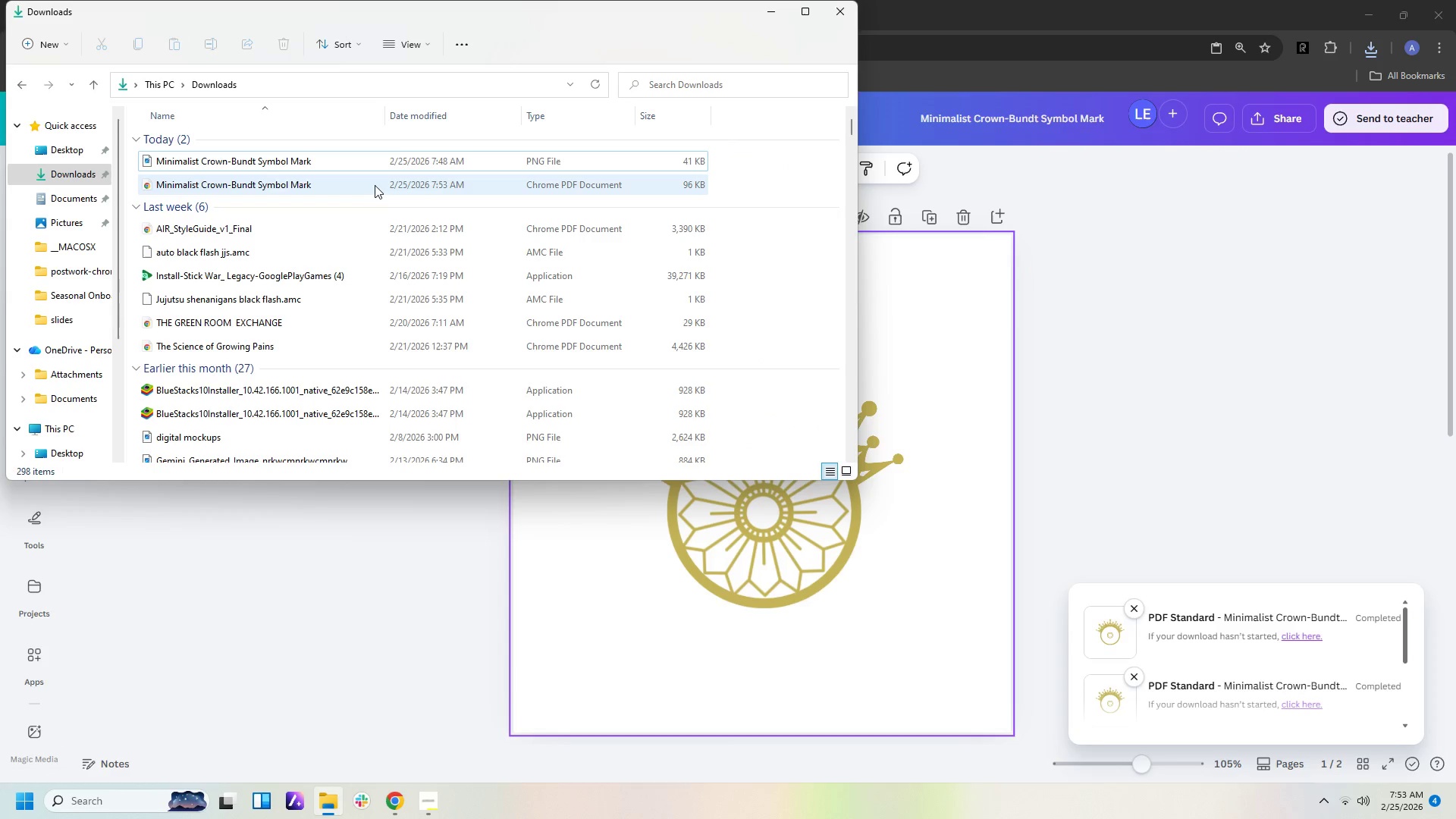 
right_click([371, 185])
 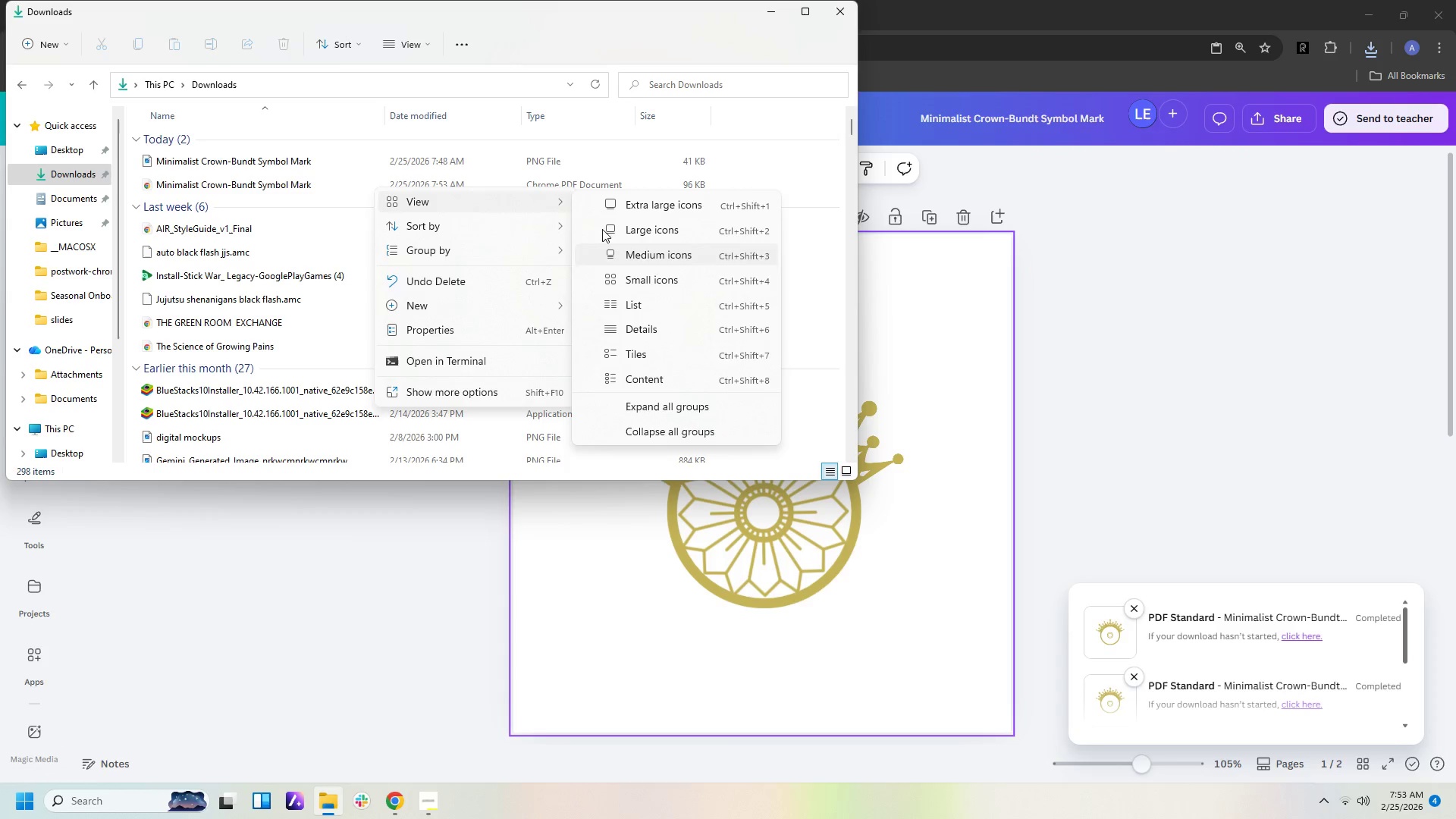 
left_click([296, 179])
 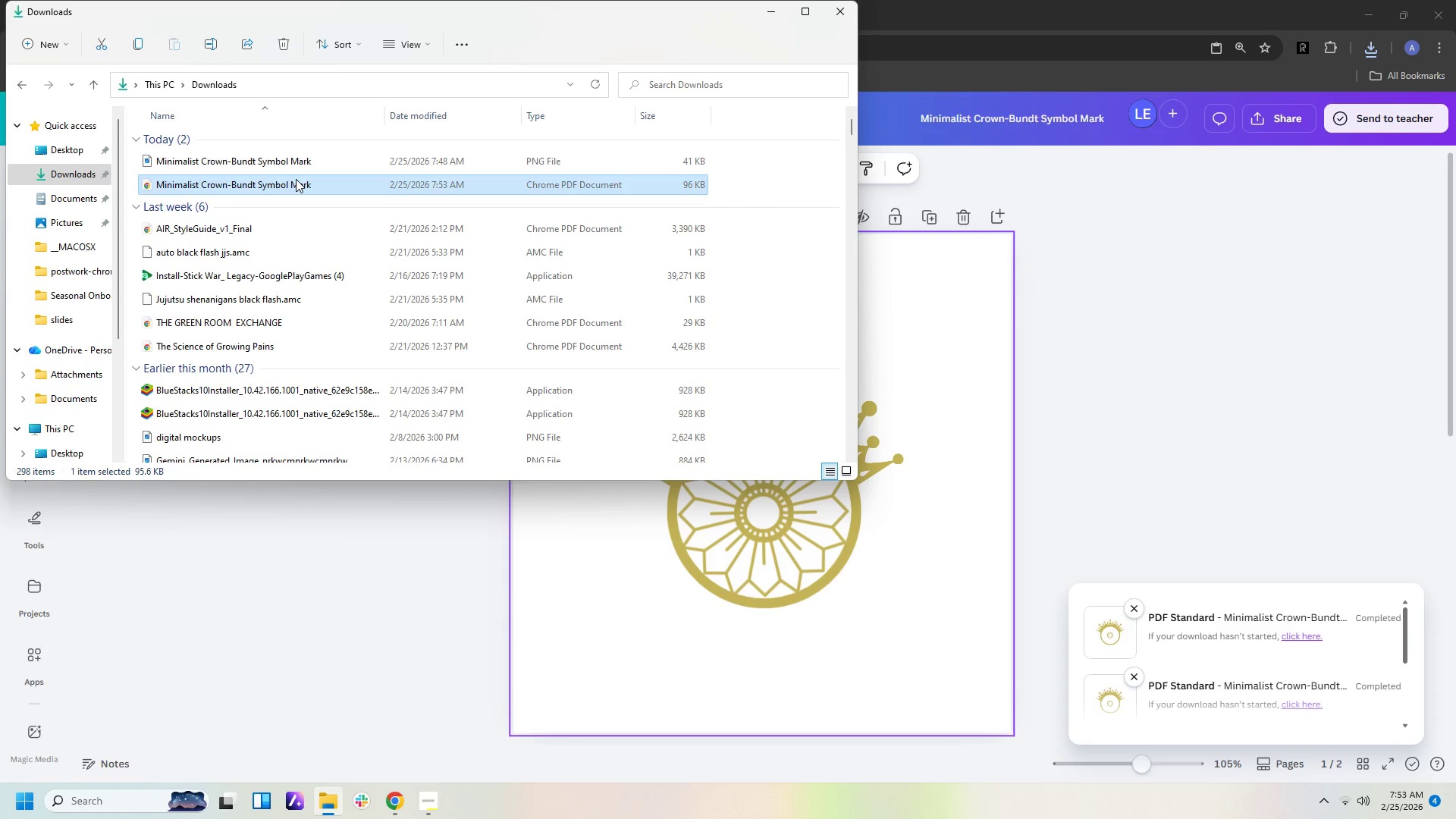 
right_click([296, 179])
 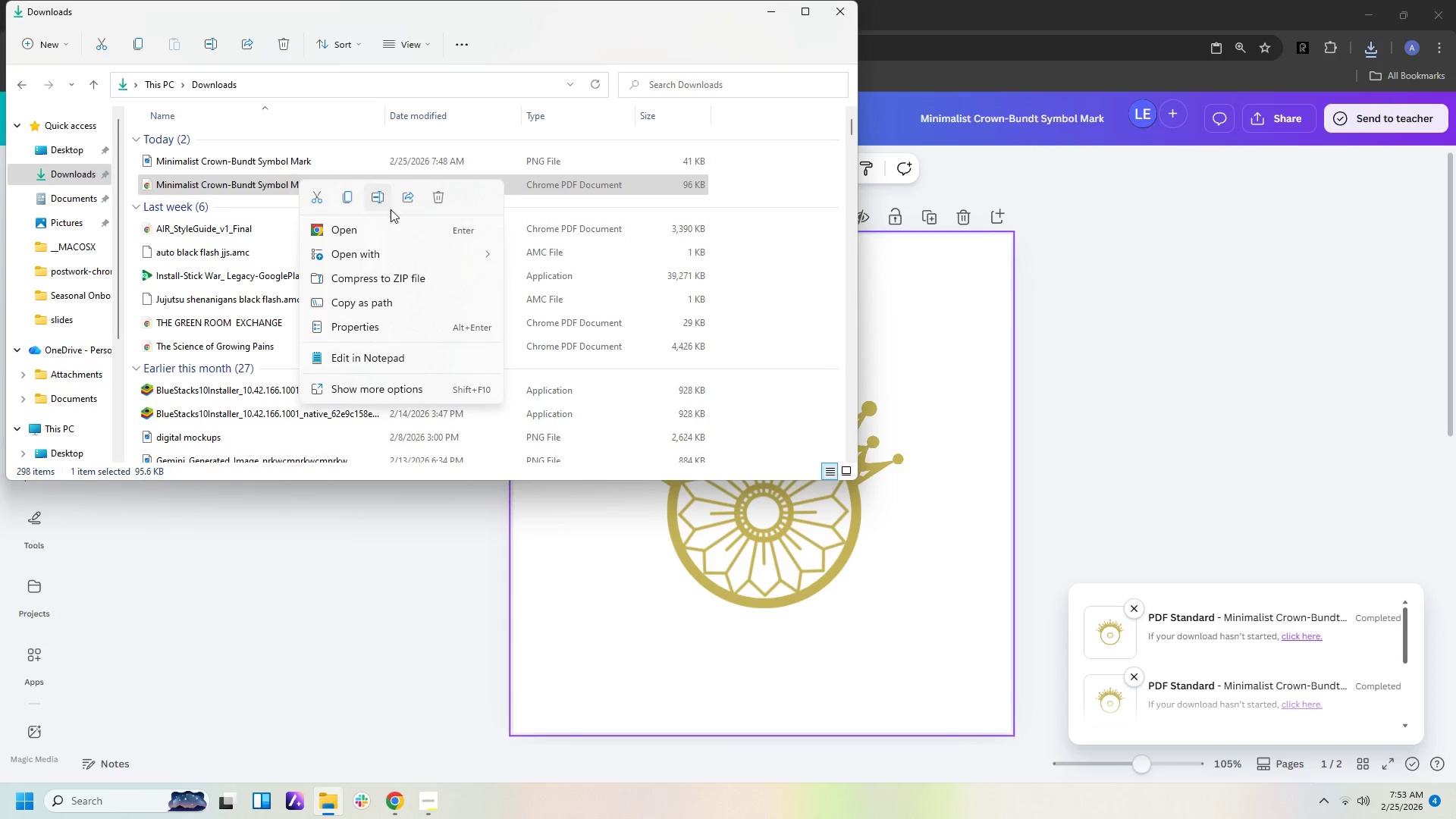 
left_click([444, 196])
 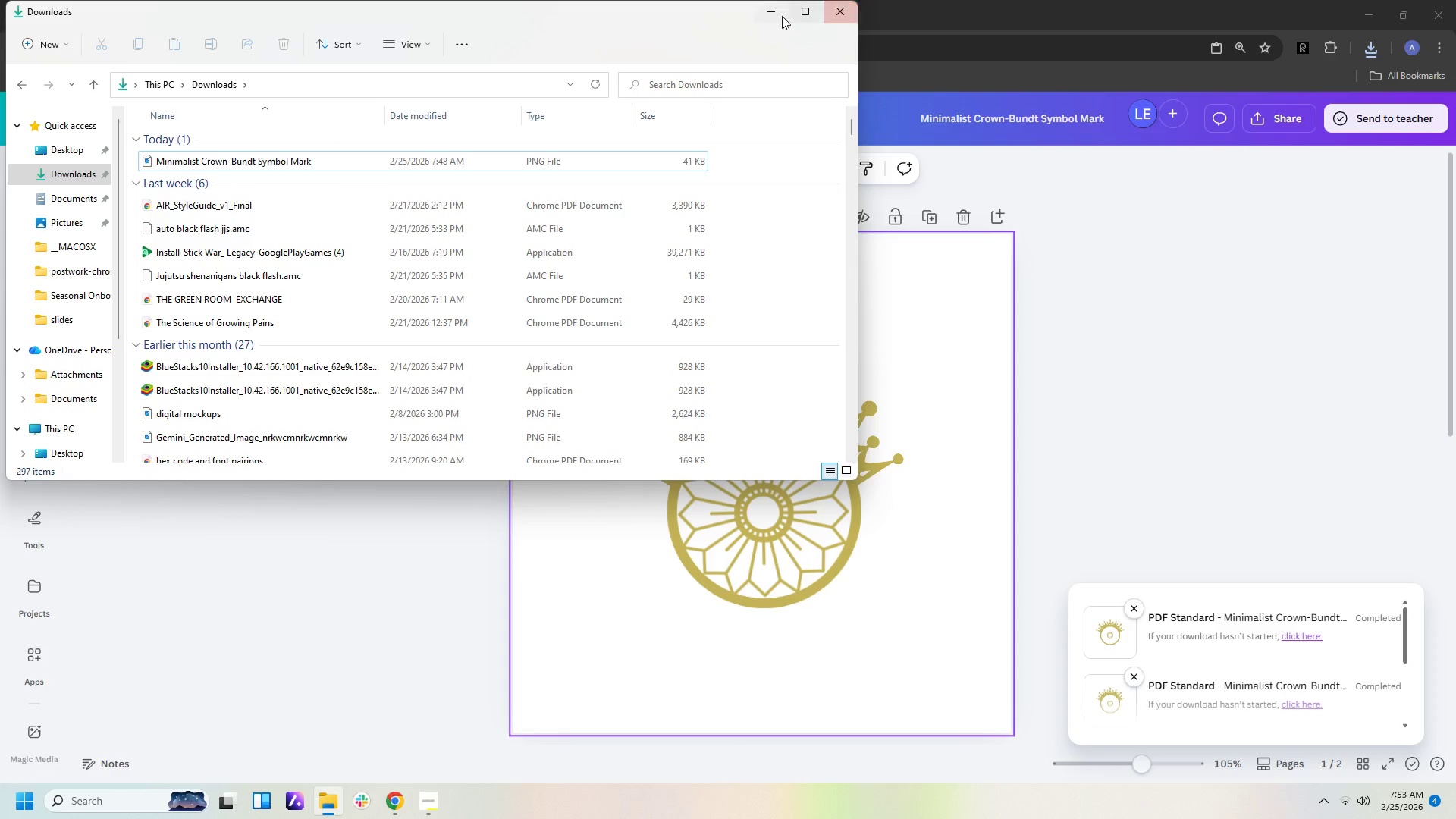 
double_click([1005, 510])
 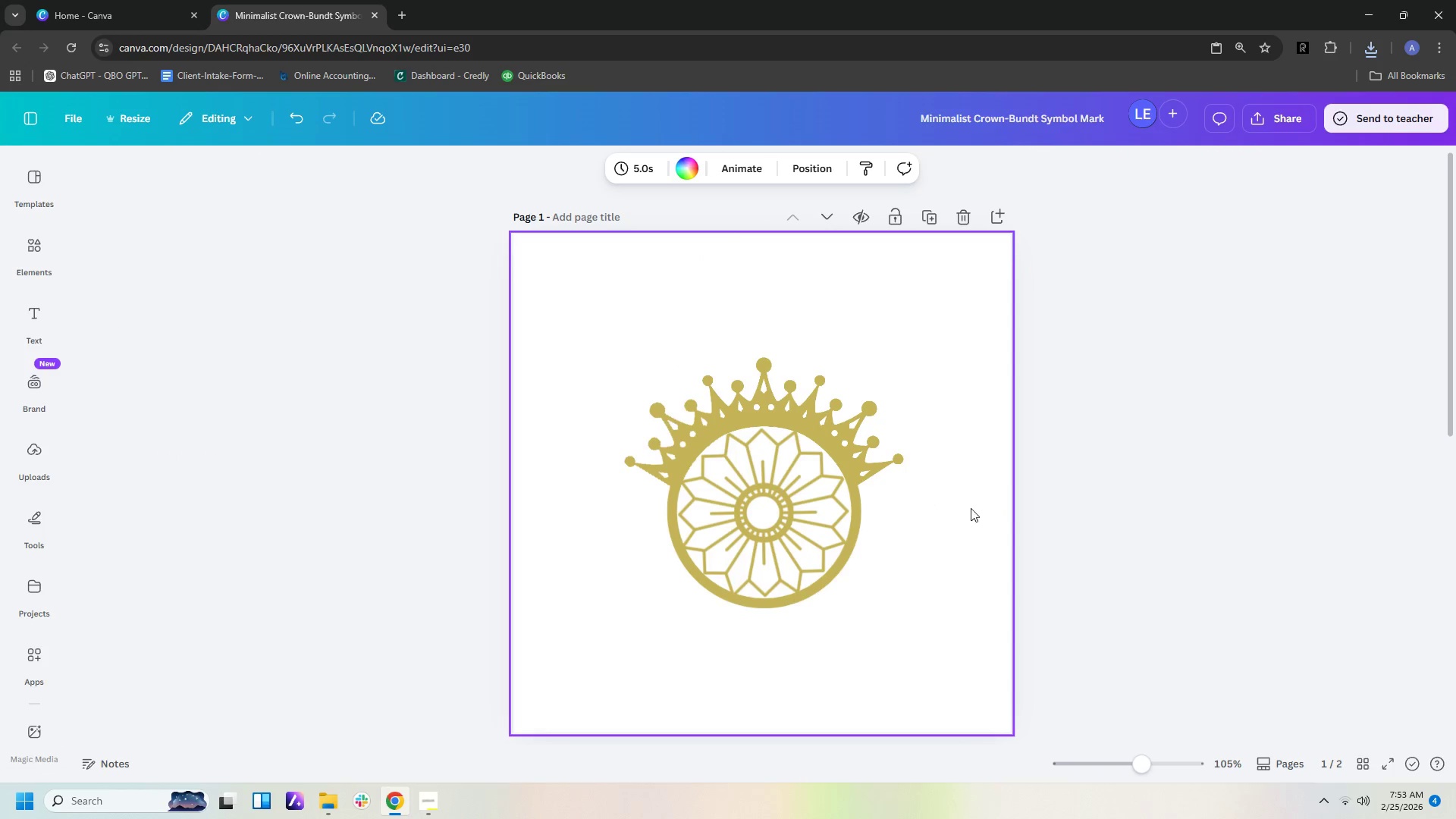 
hold_key(key=ControlLeft, duration=0.55)
 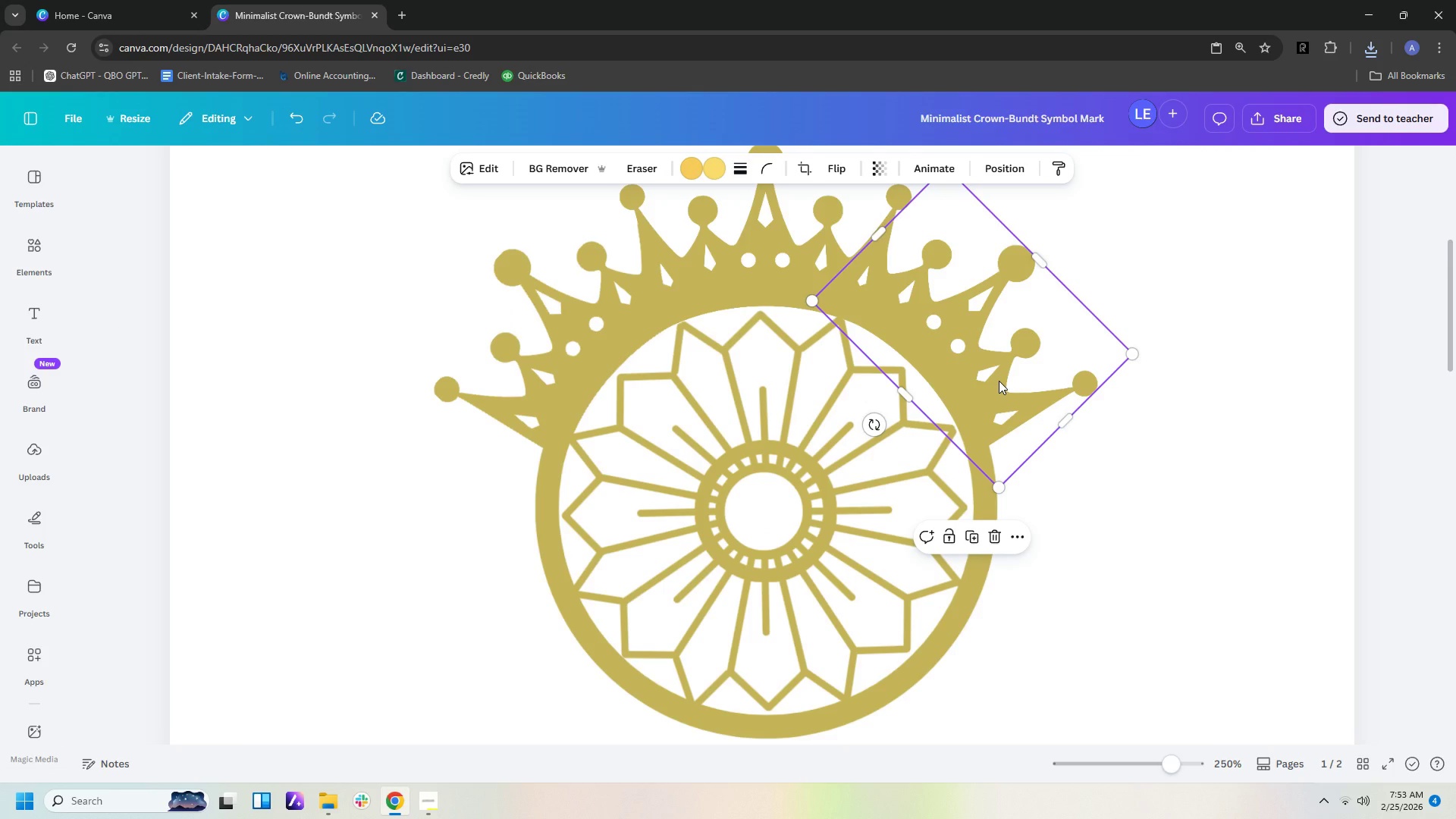 
left_click([999, 381])
 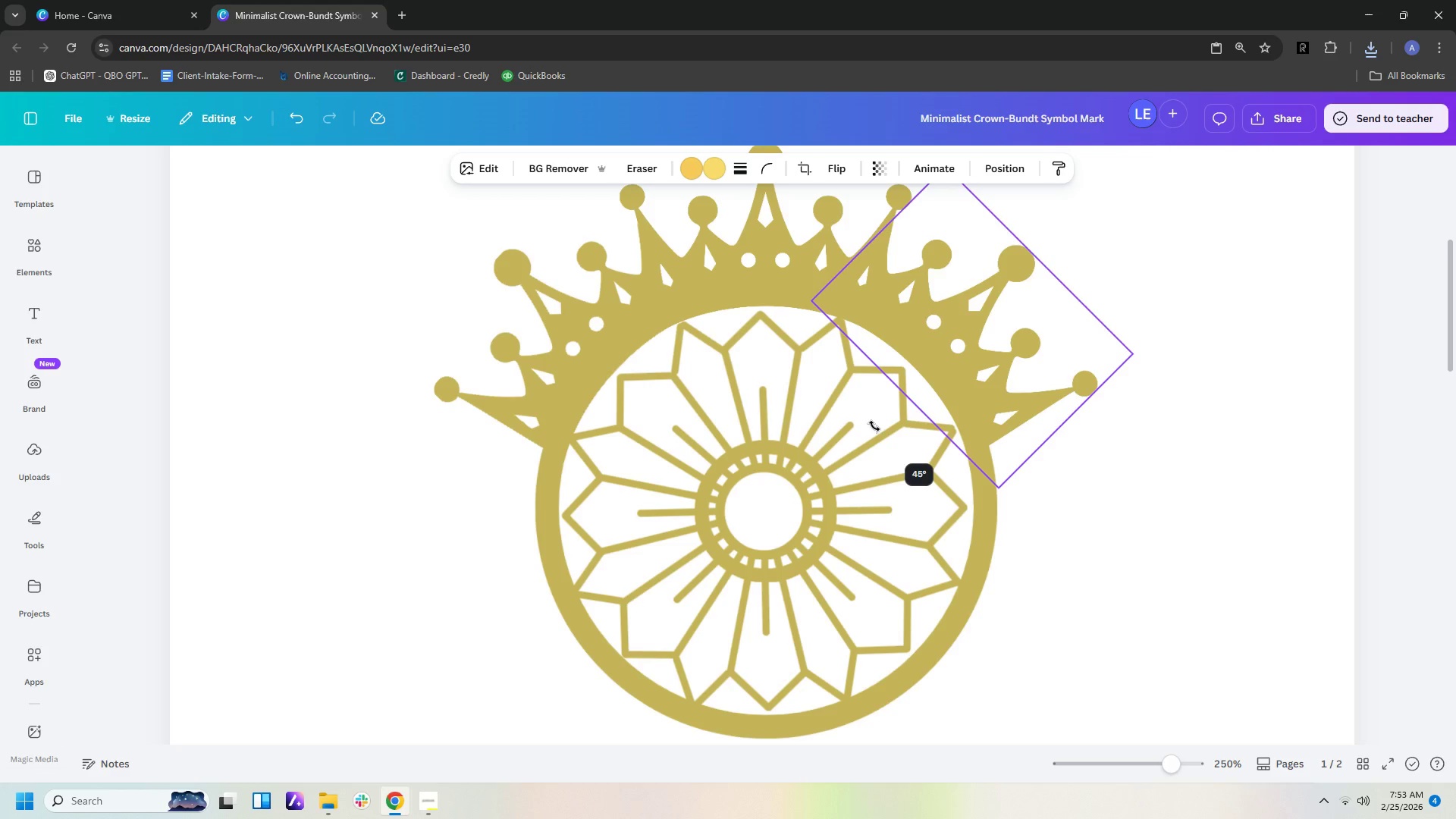 
scroll: coordinate [1006, 514], scroll_direction: up, amount: 5.0
 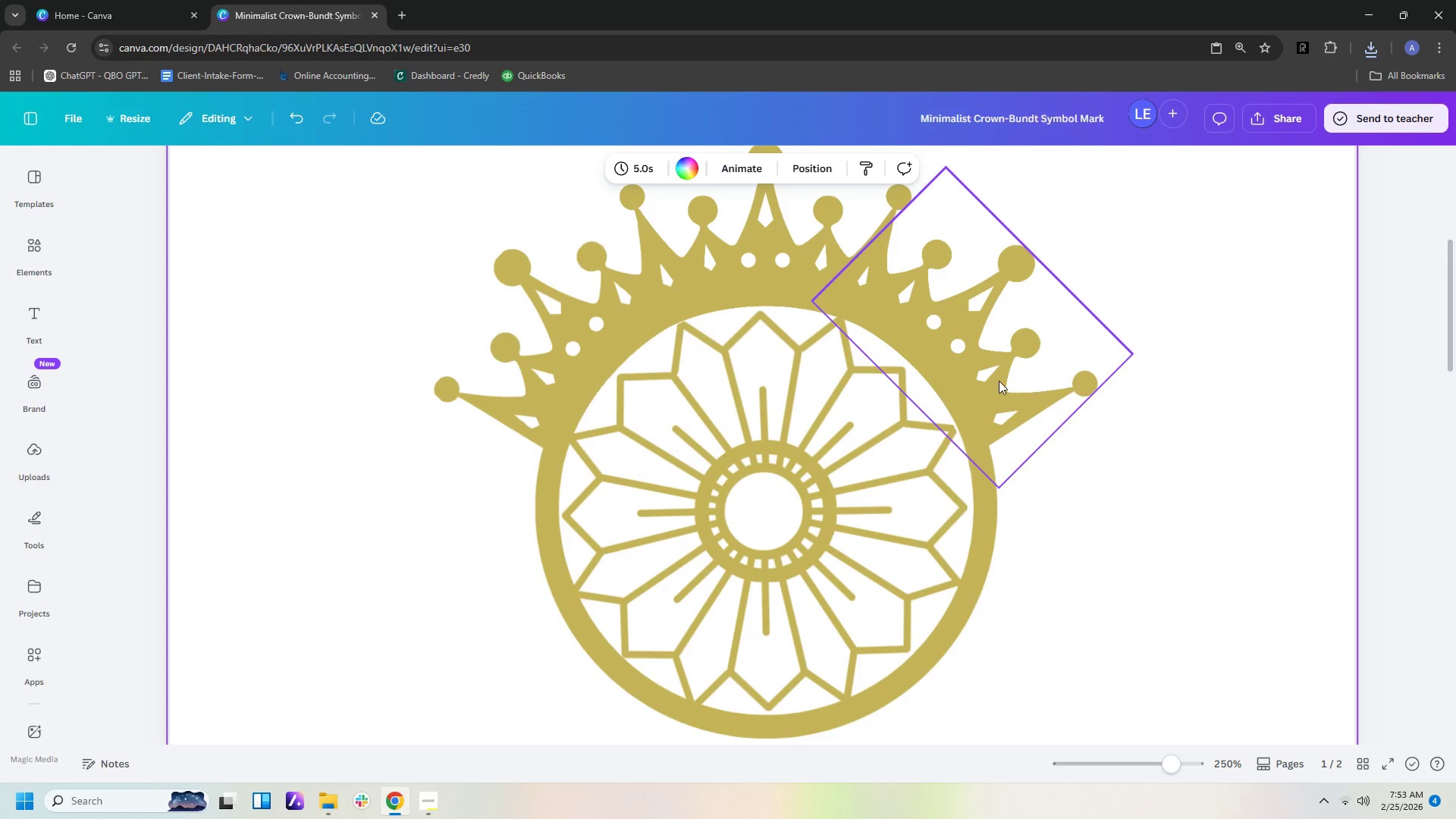 
wait(15.99)
 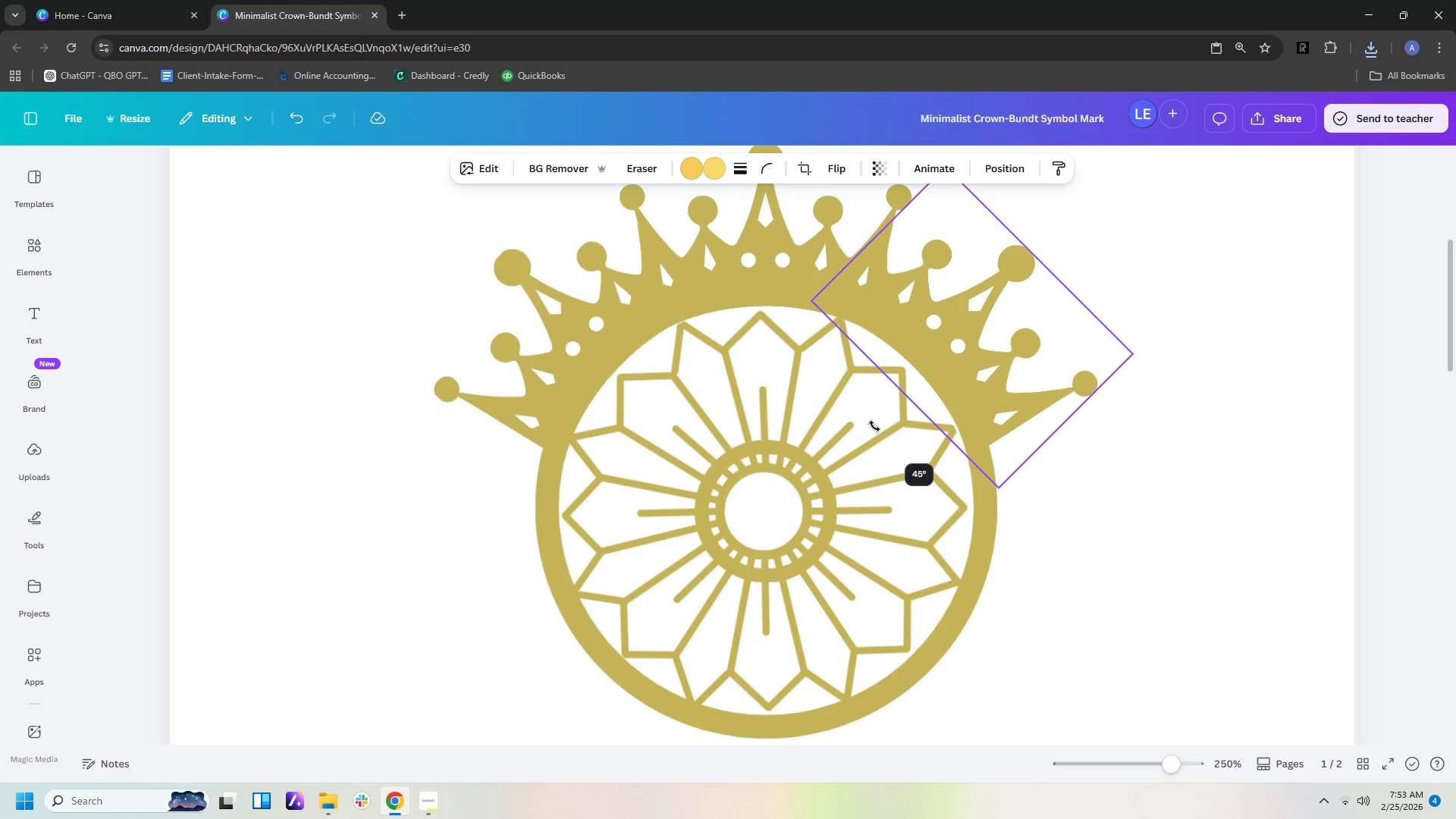 
key(ArrowDown)
 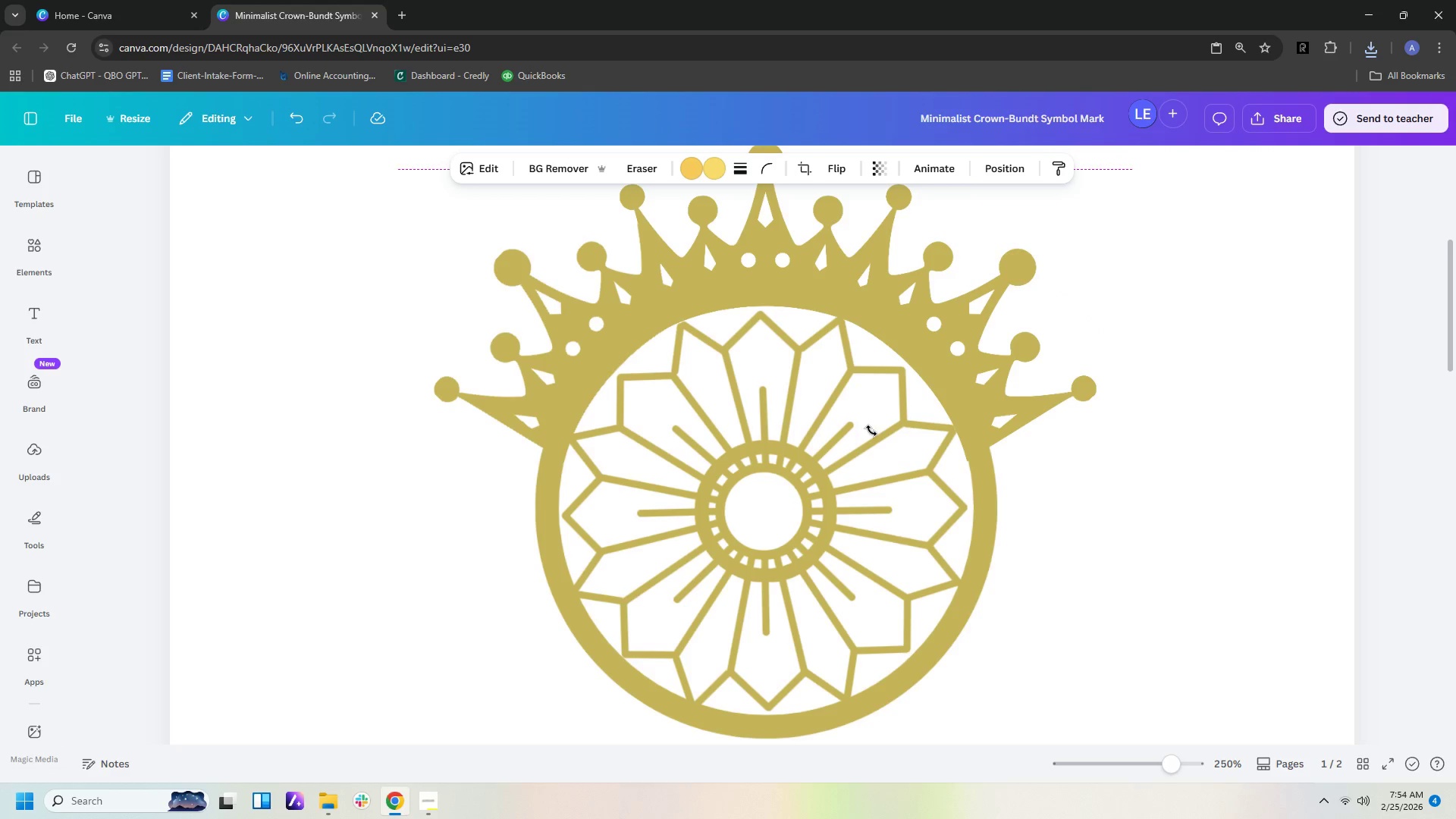 
key(ArrowDown)
 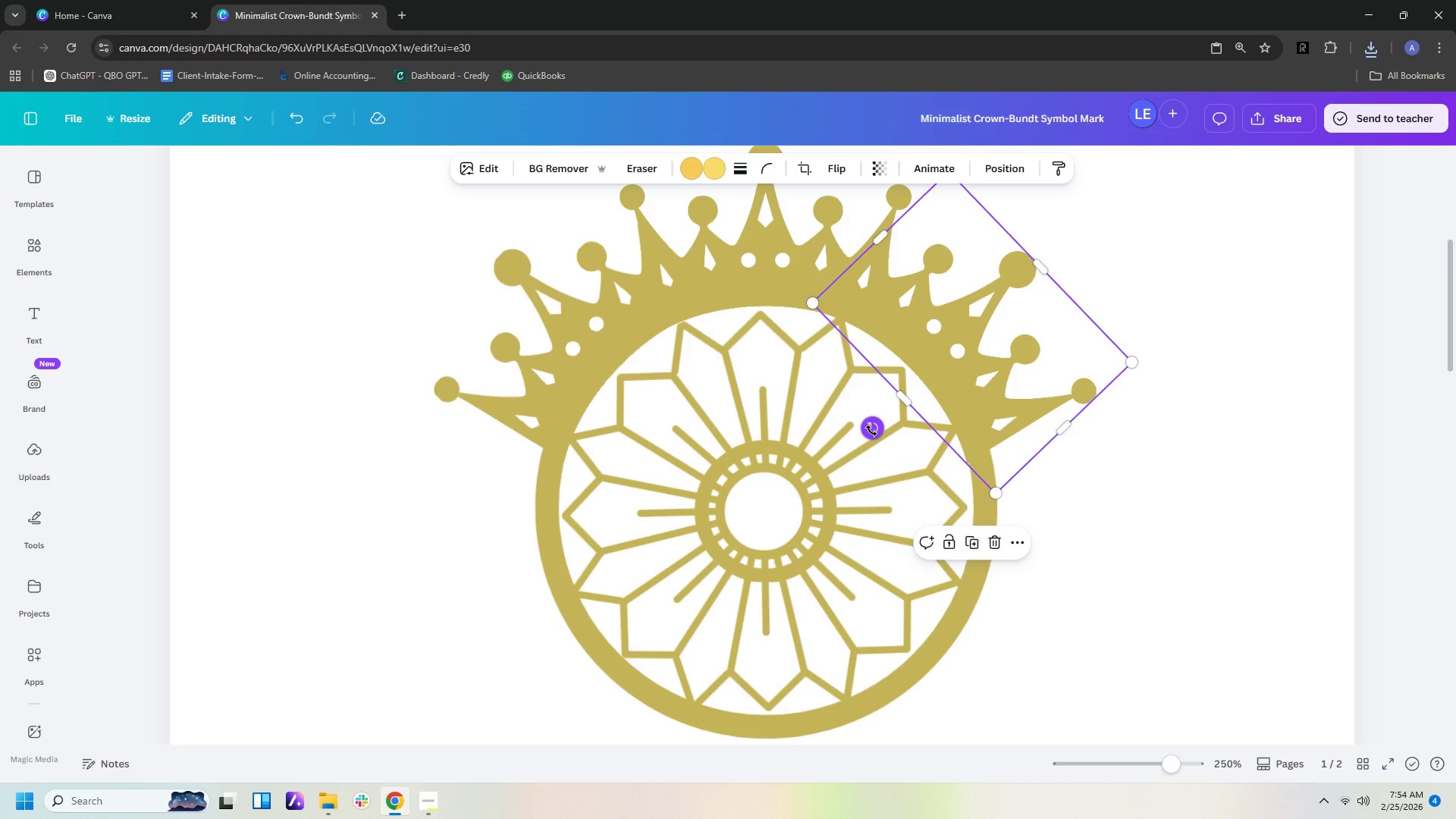 
key(ArrowUp)
 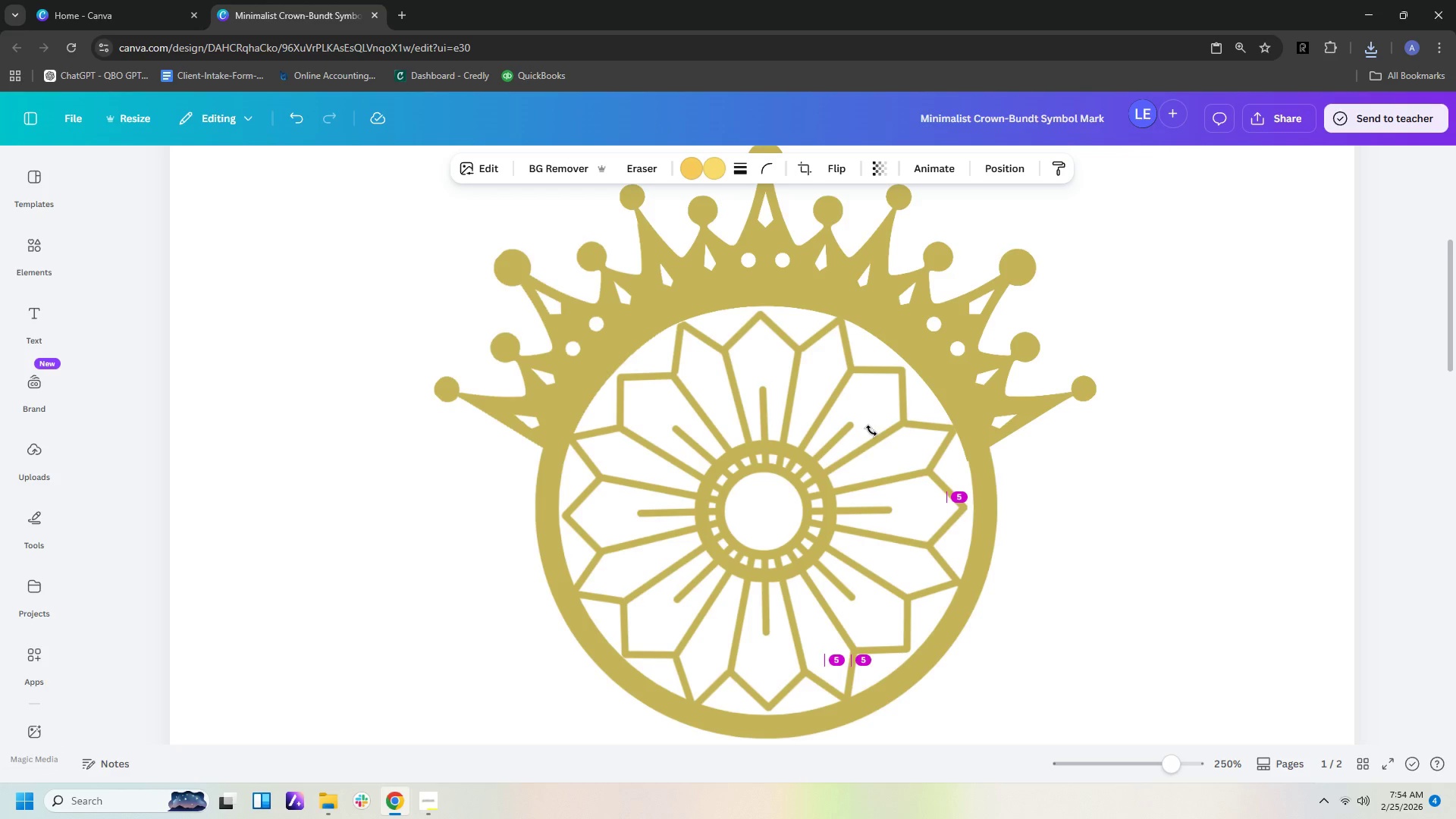 
key(ArrowDown)
 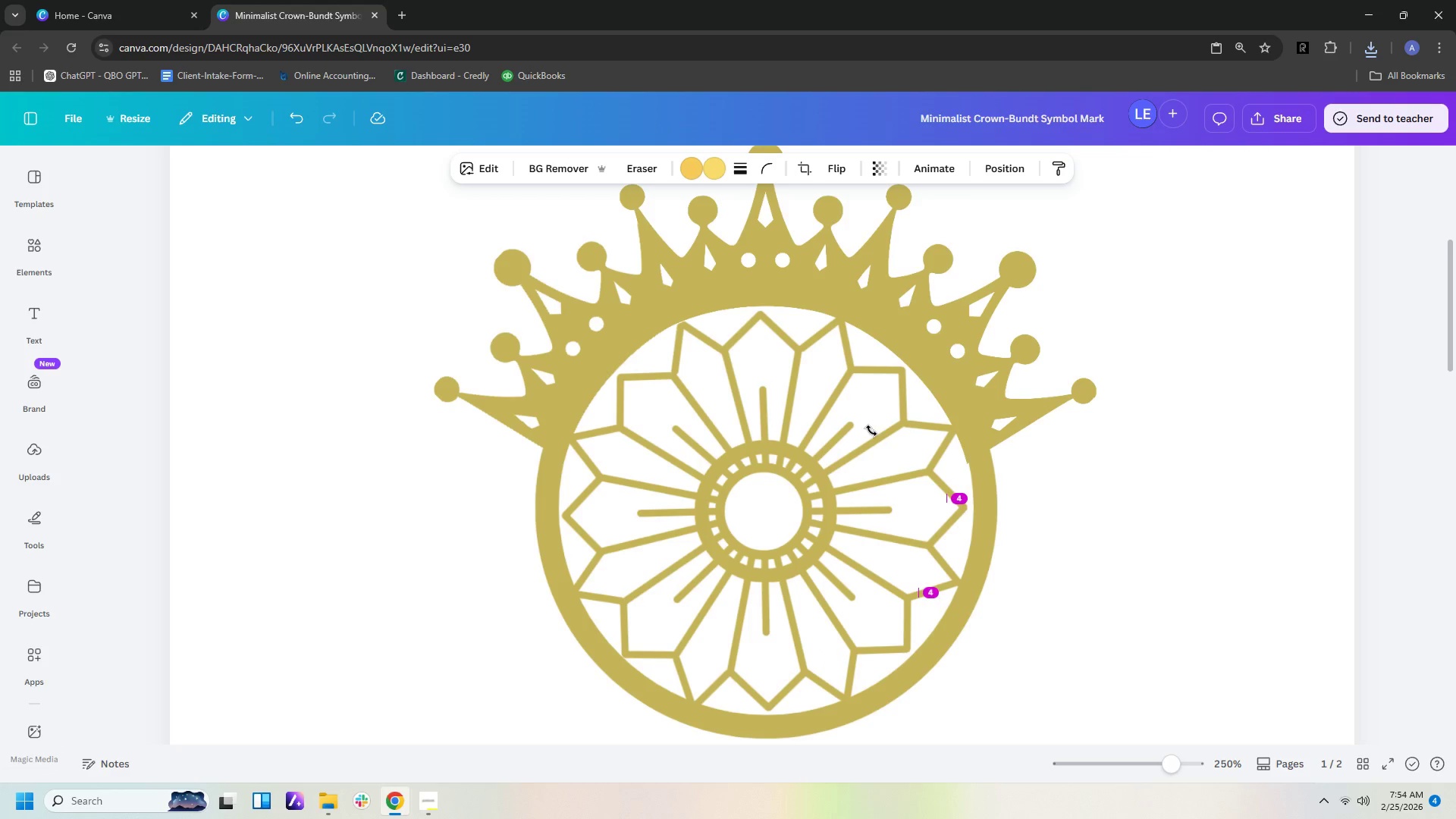 
key(ArrowRight)
 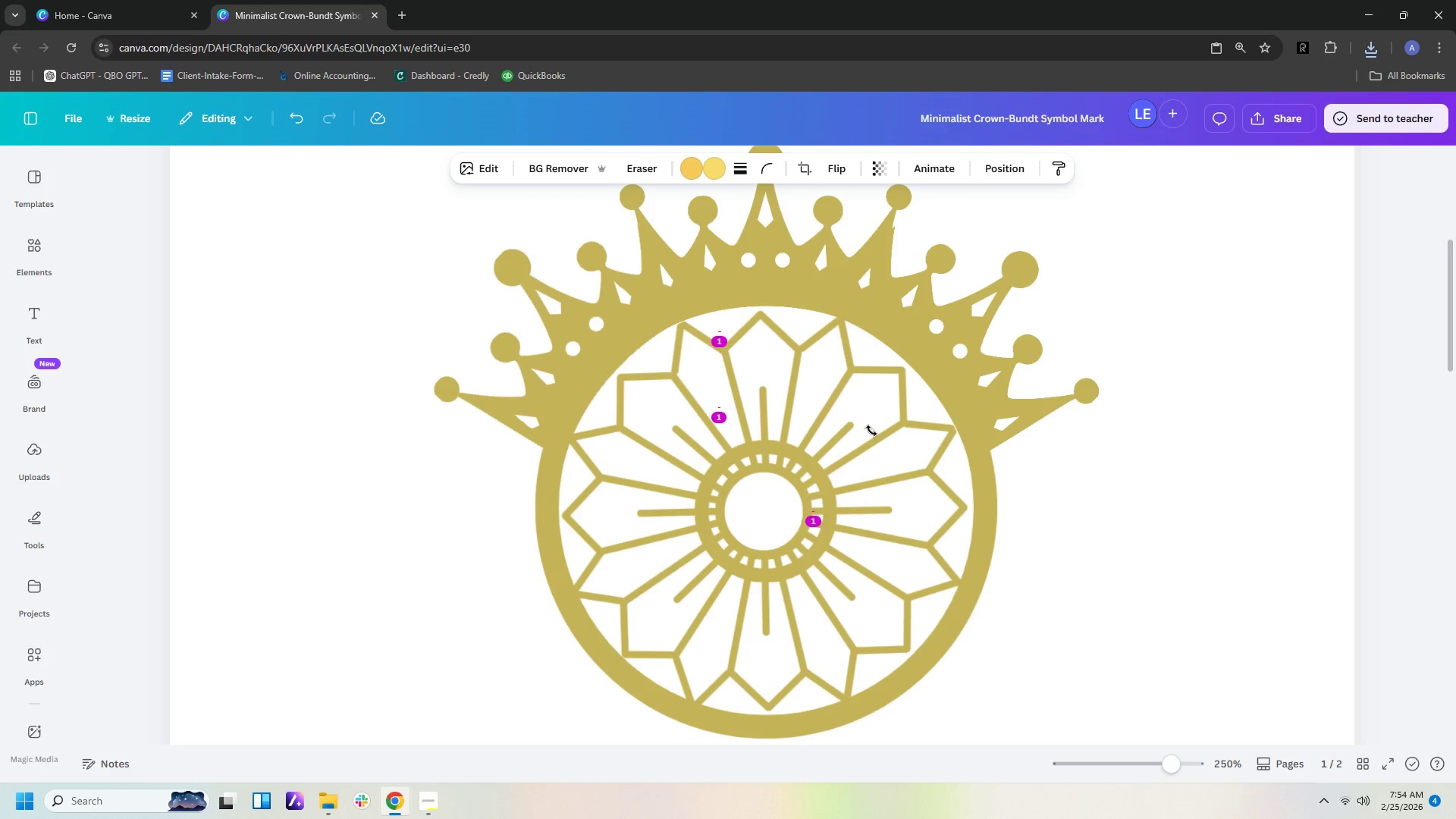 
key(ArrowLeft)
 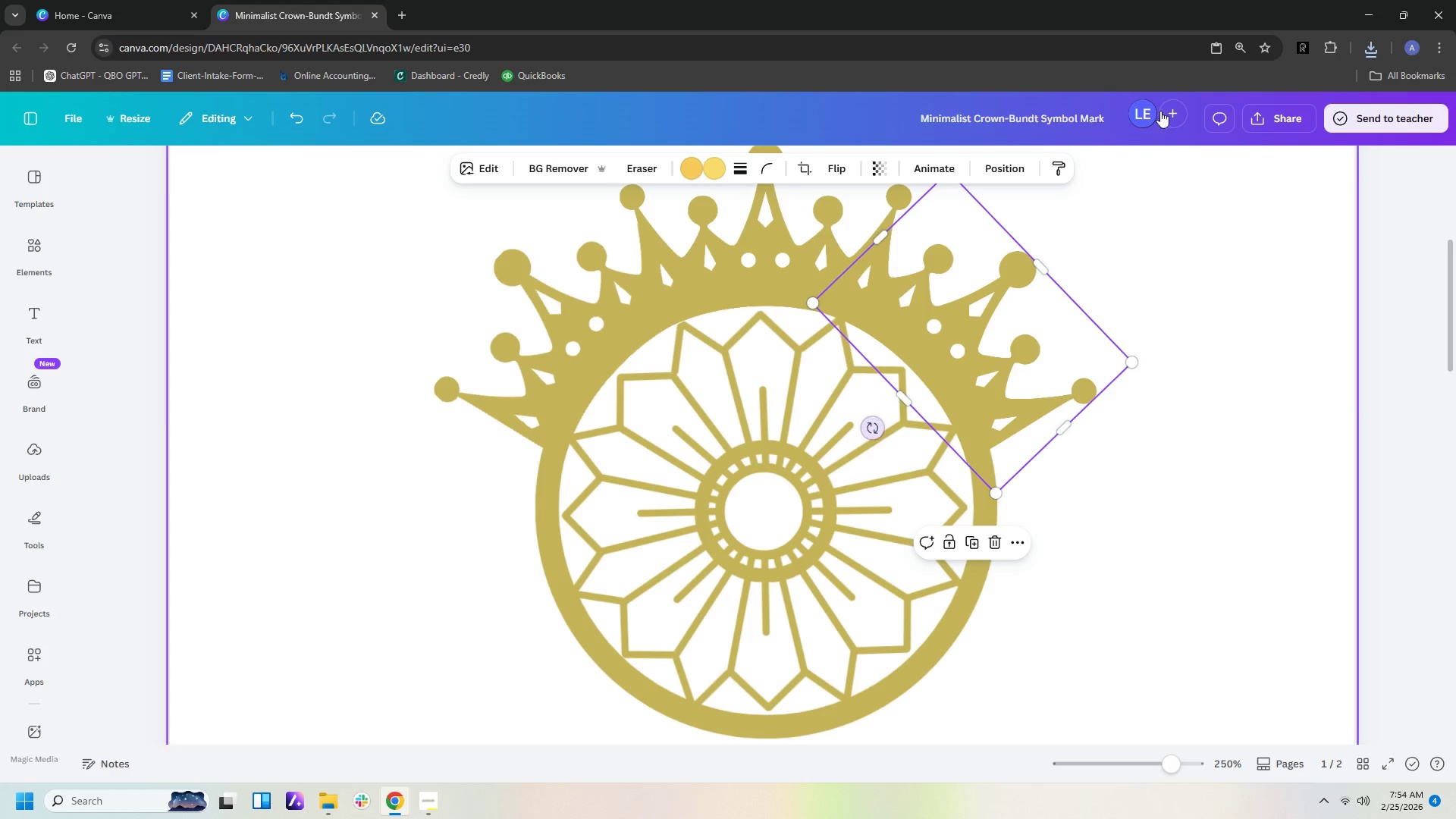 
left_click([1278, 532])
 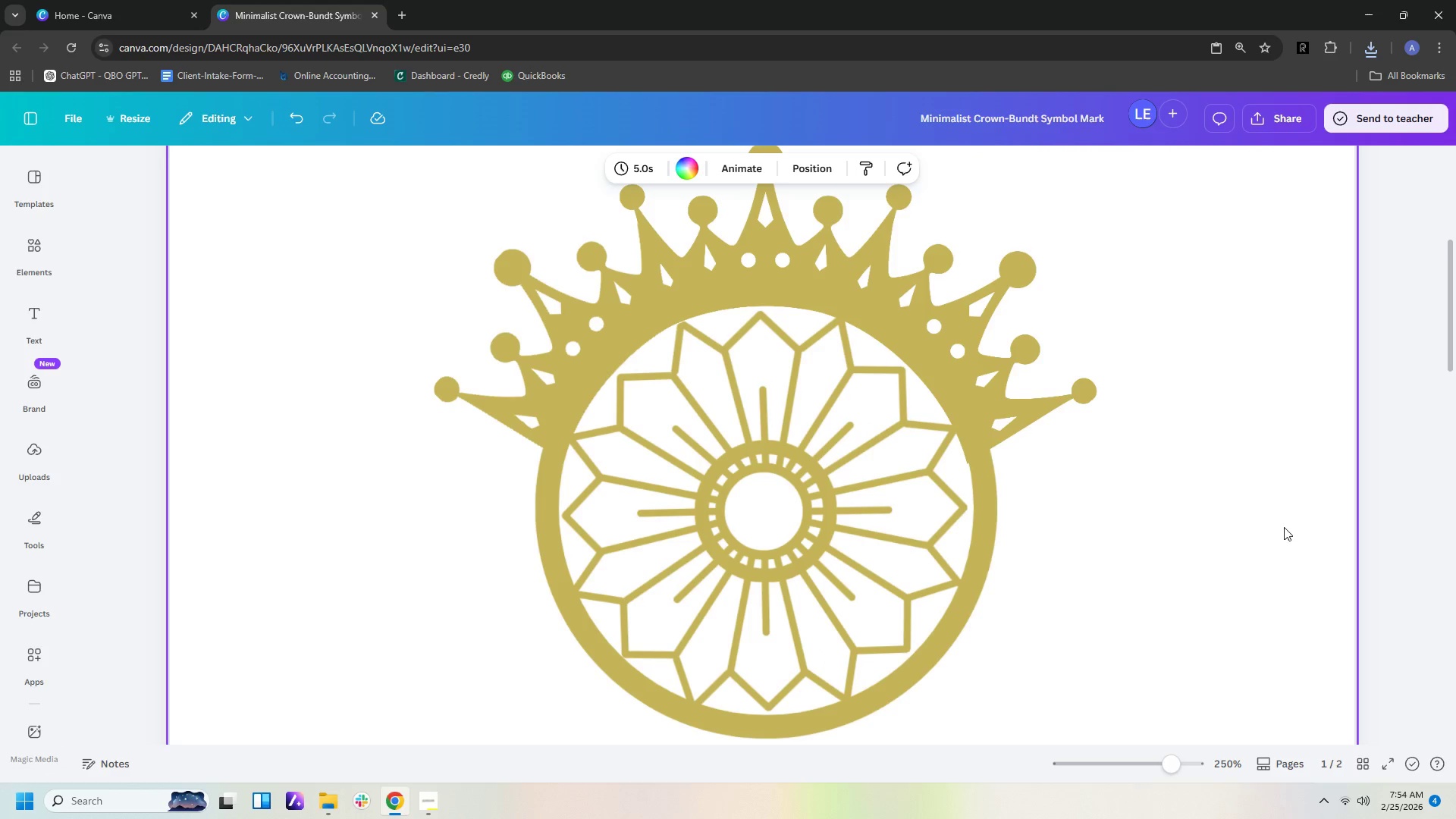 
hold_key(key=ControlLeft, duration=1.5)
scroll: coordinate [1187, 449], scroll_direction: down, amount: 3.0
 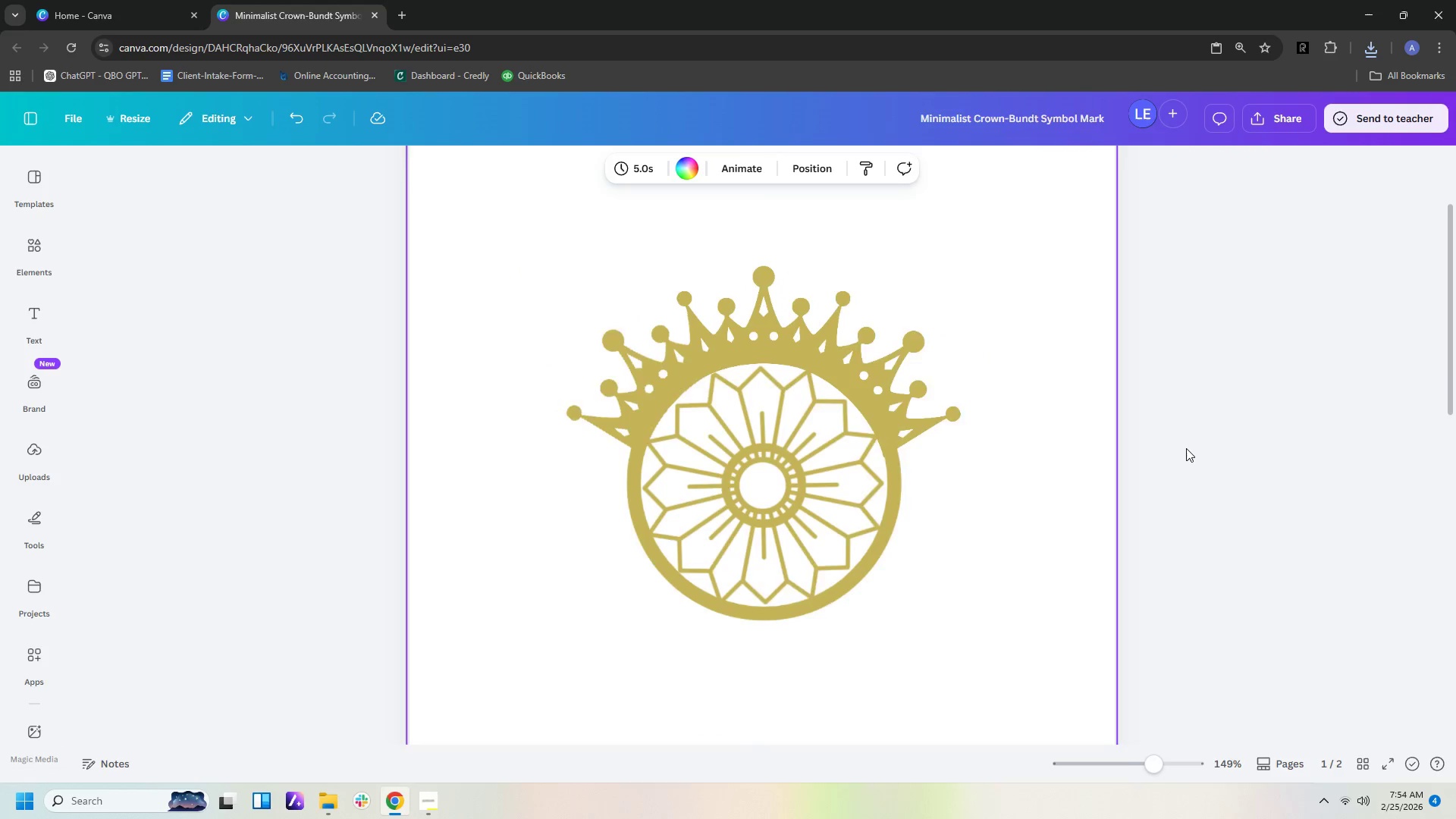 
hold_key(key=ControlLeft, duration=0.44)
 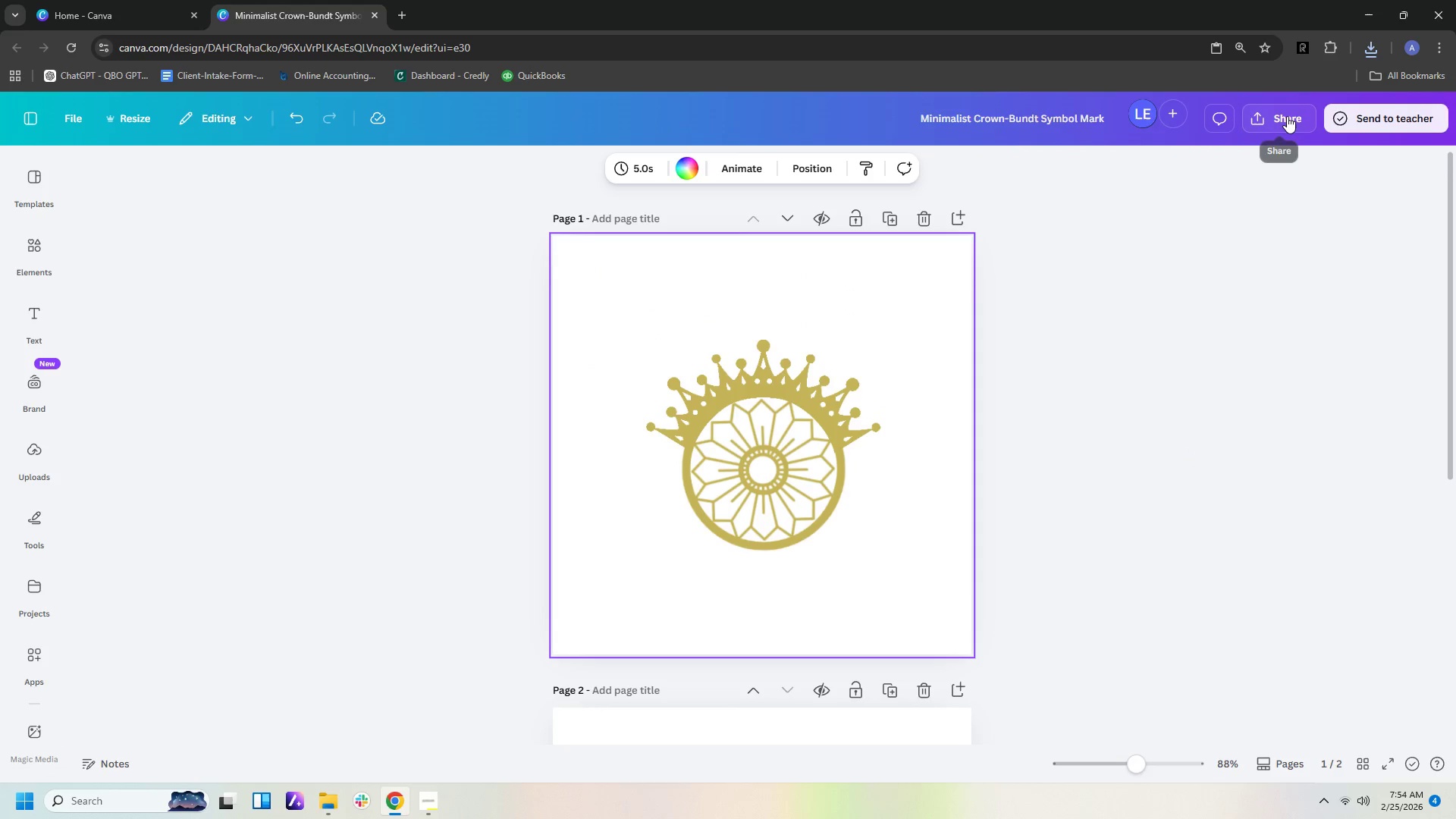 
scroll: coordinate [1185, 446], scroll_direction: down, amount: 3.0
 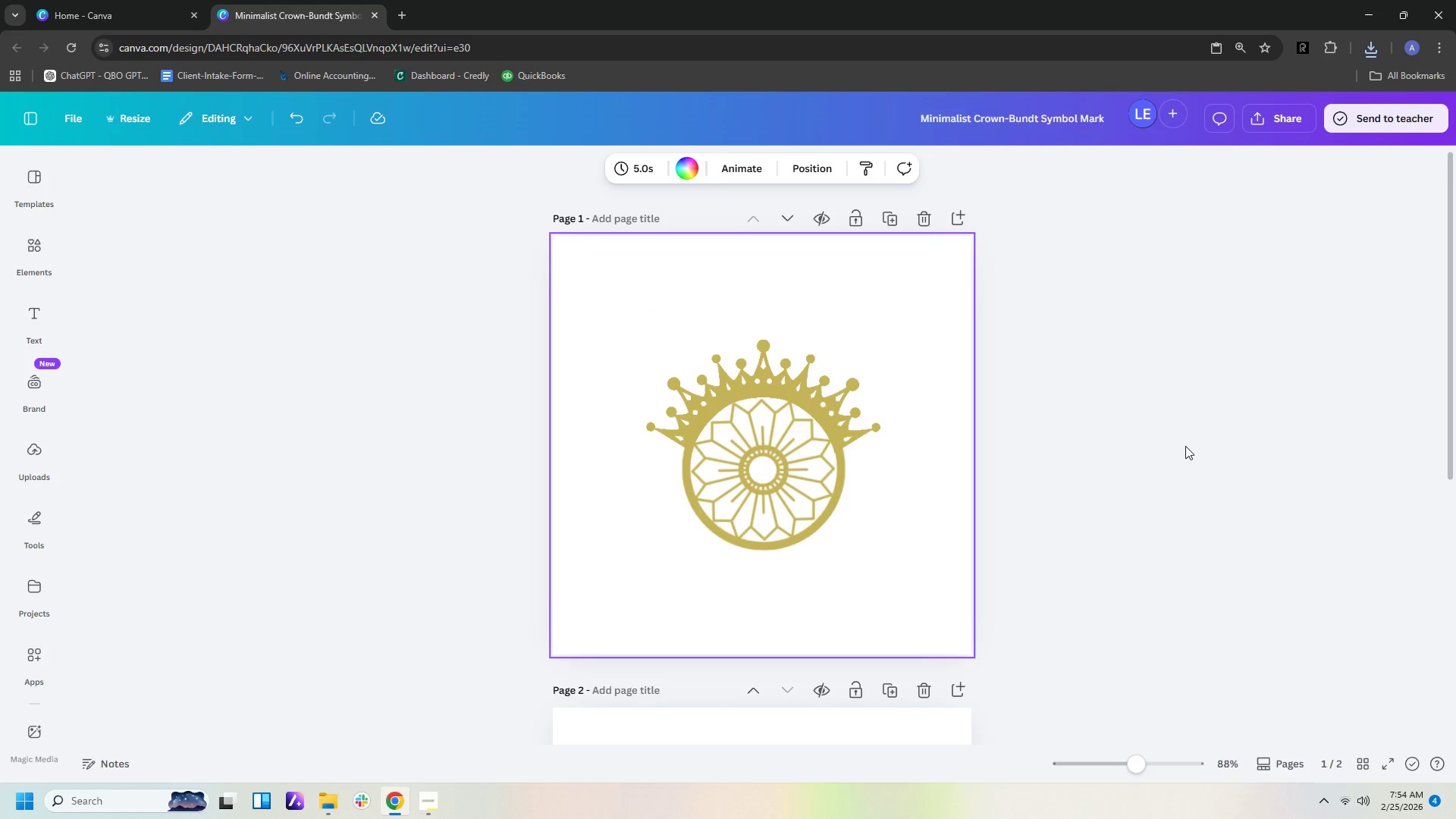 
left_click([1287, 116])
 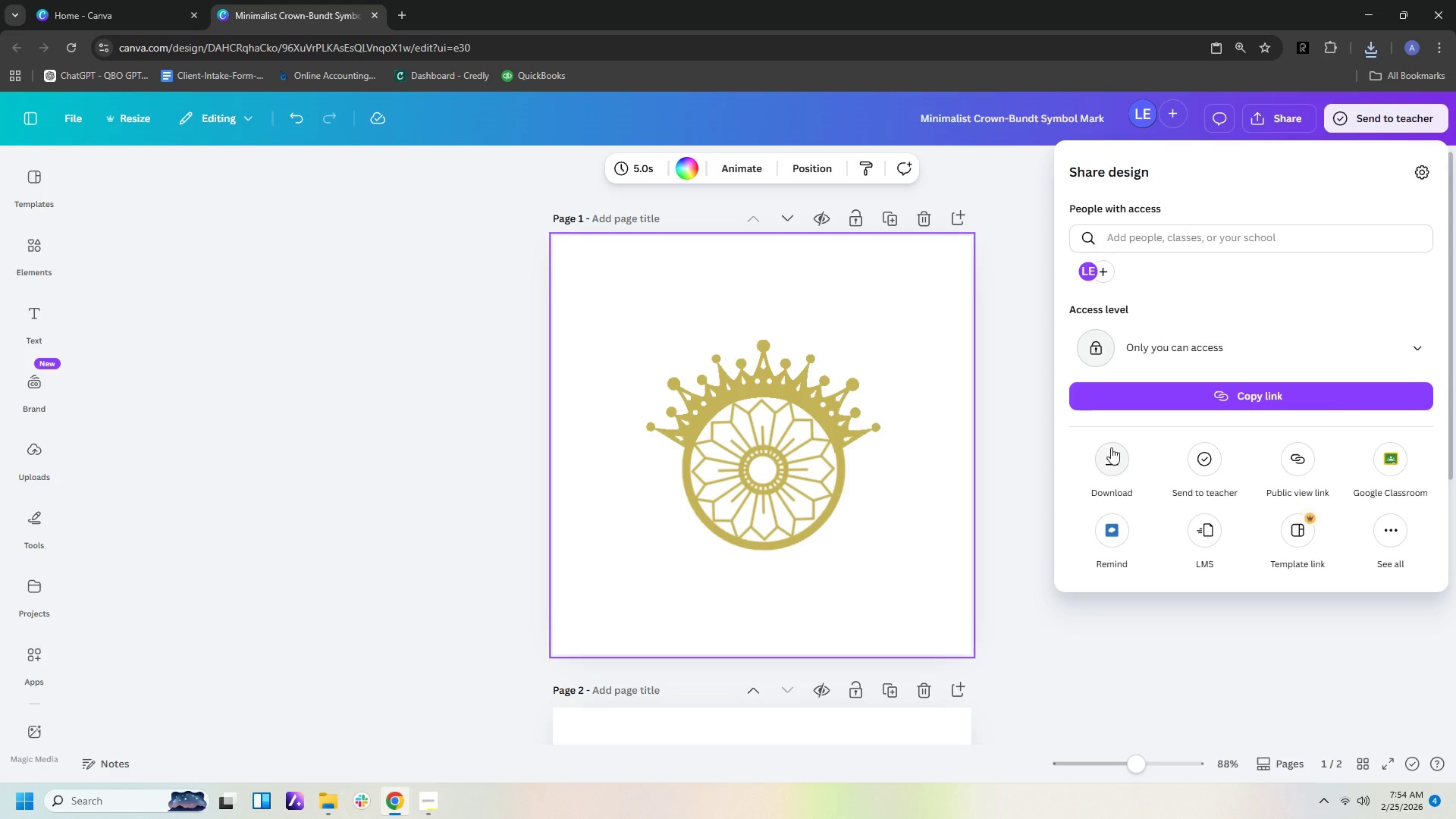 
left_click([1109, 457])
 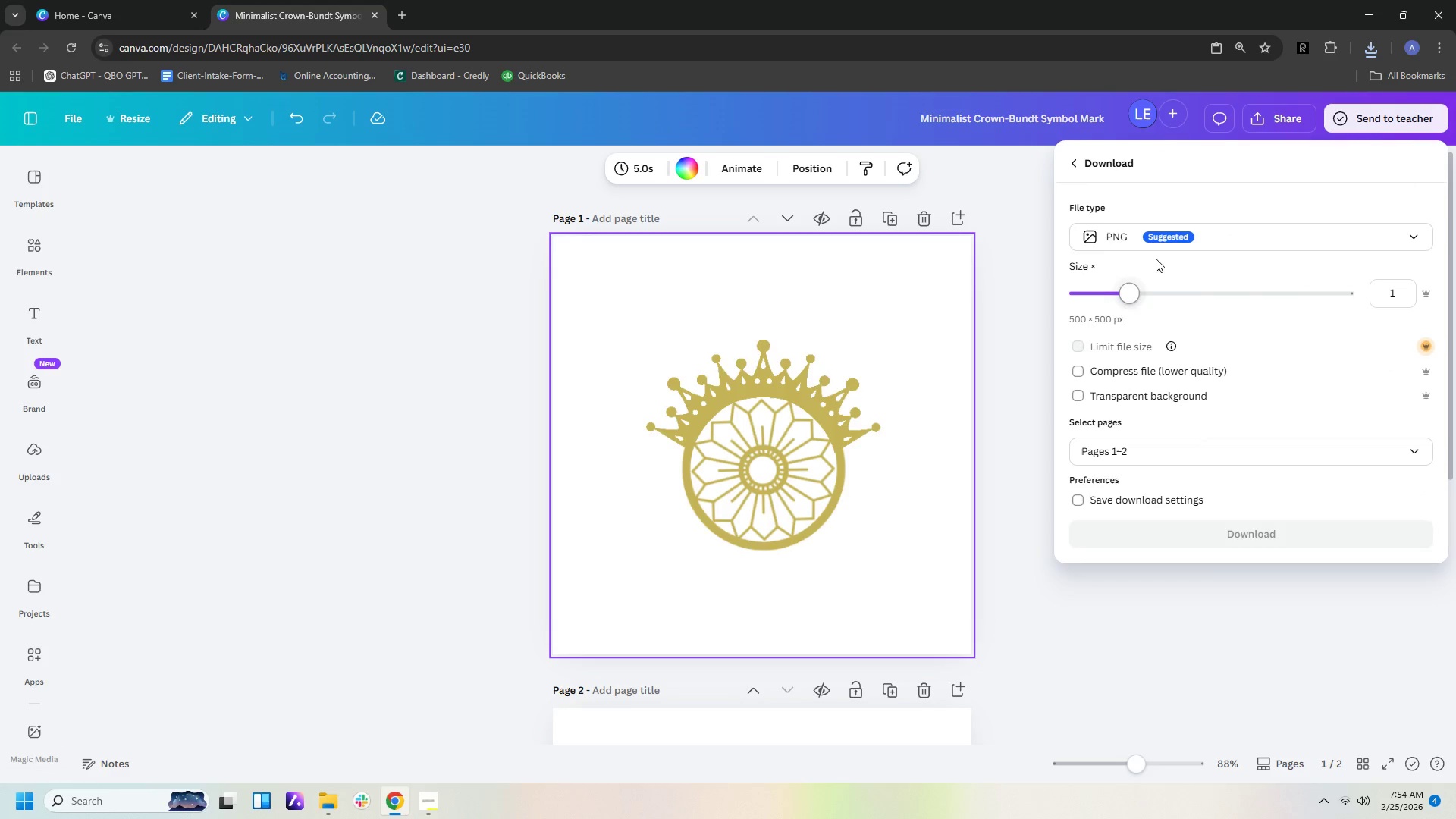 
left_click([1161, 228])
 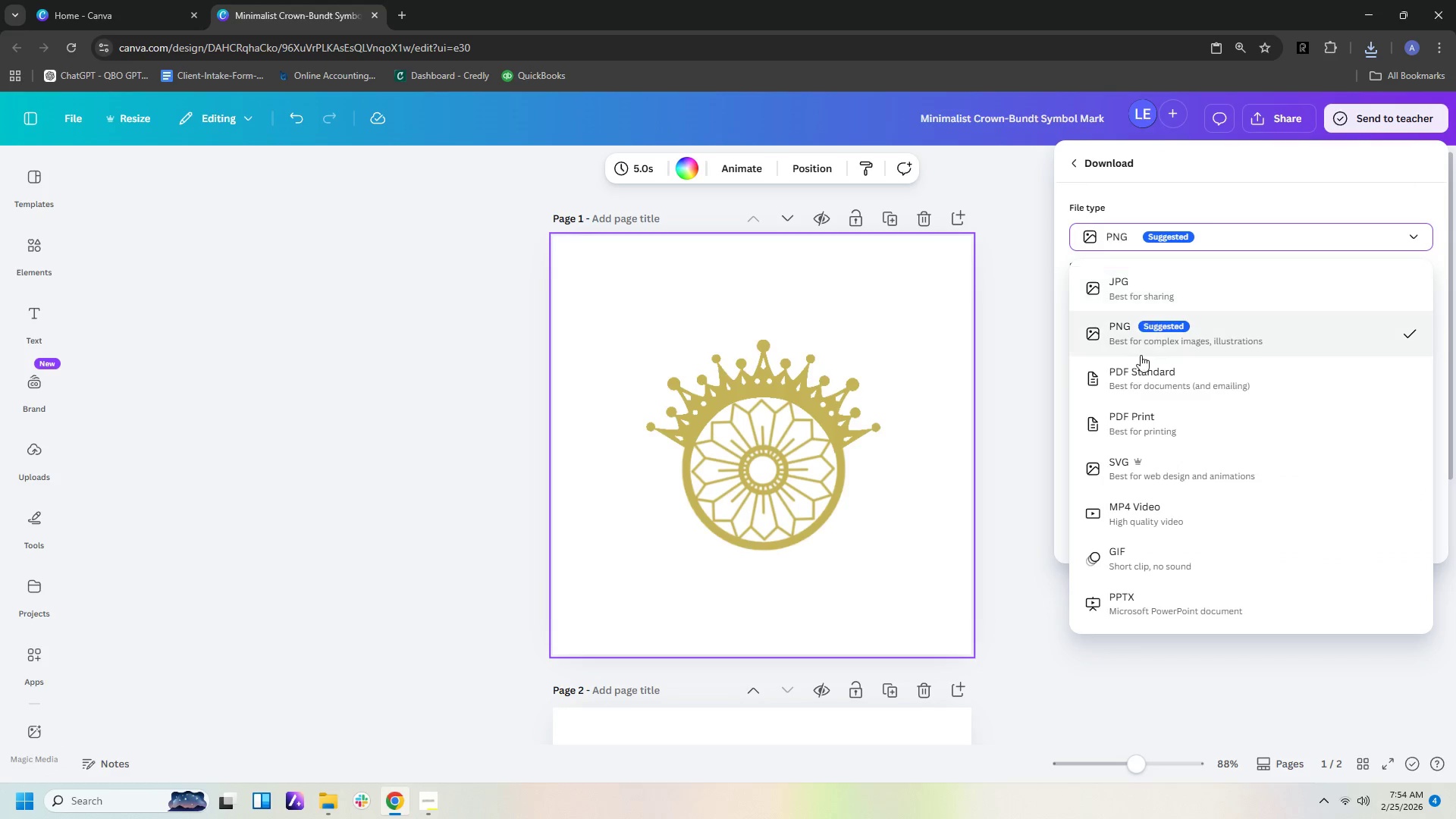 
left_click([1138, 372])
 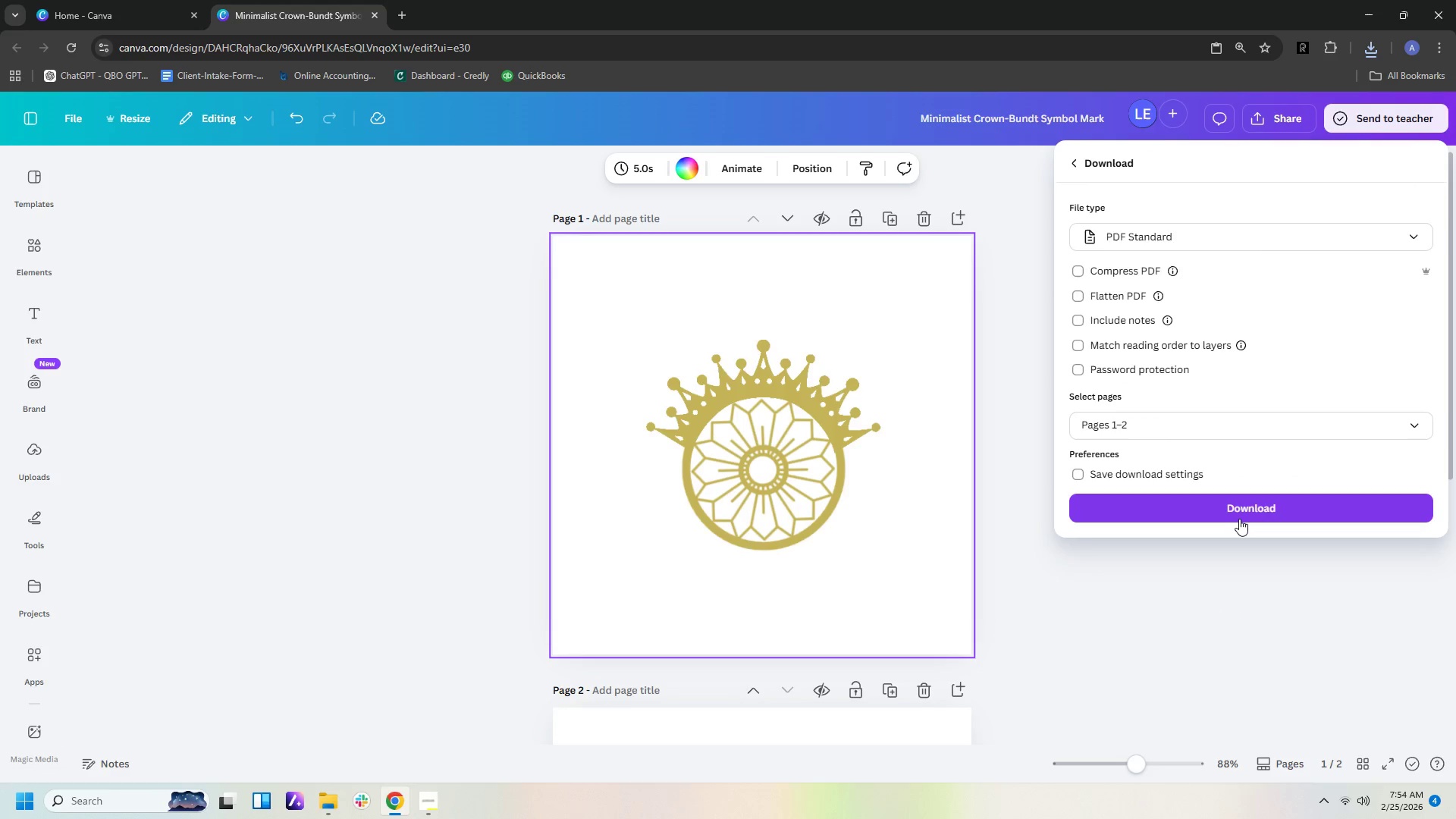 
left_click([1239, 515])
 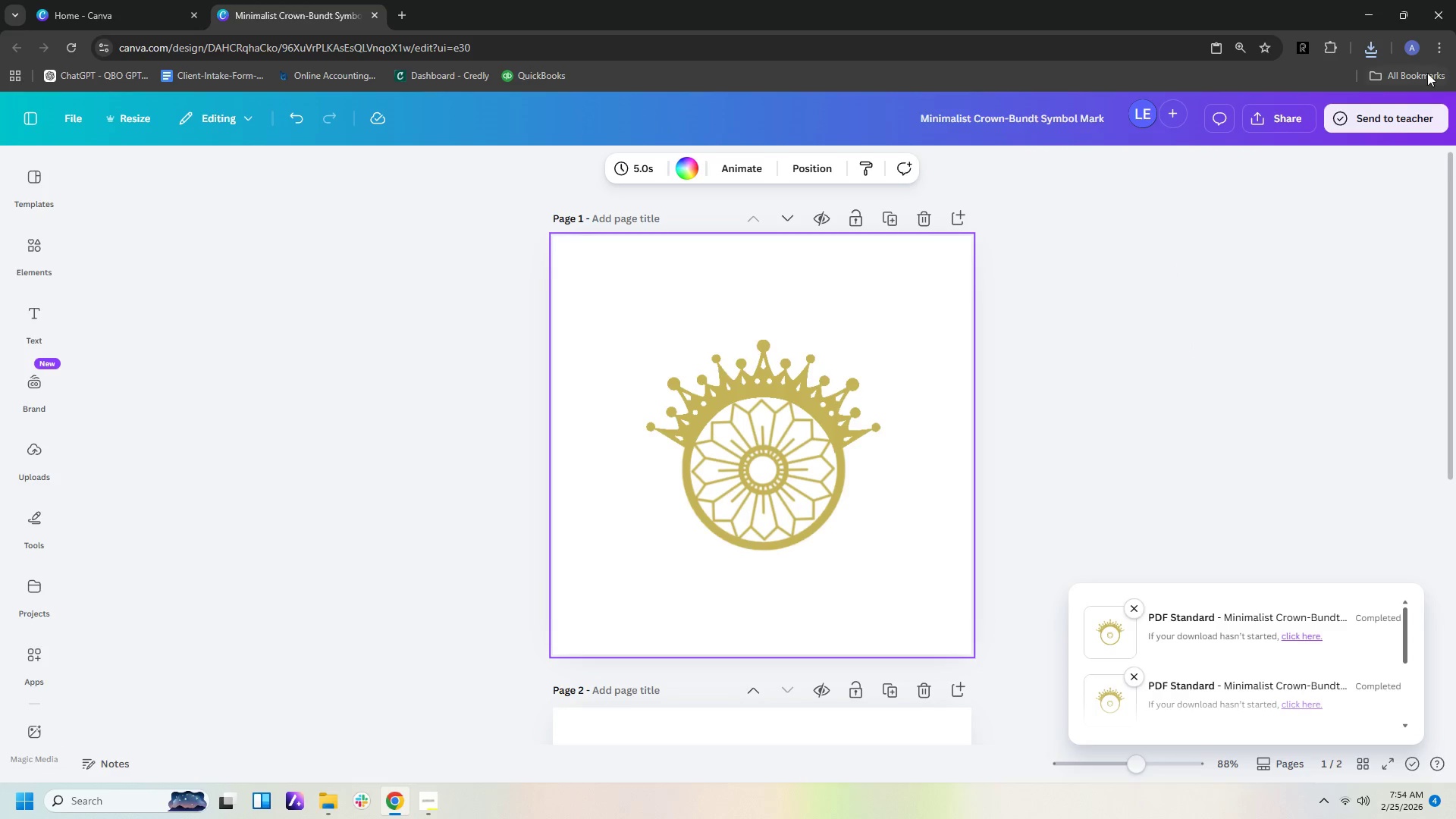 
left_click([1338, 80])
 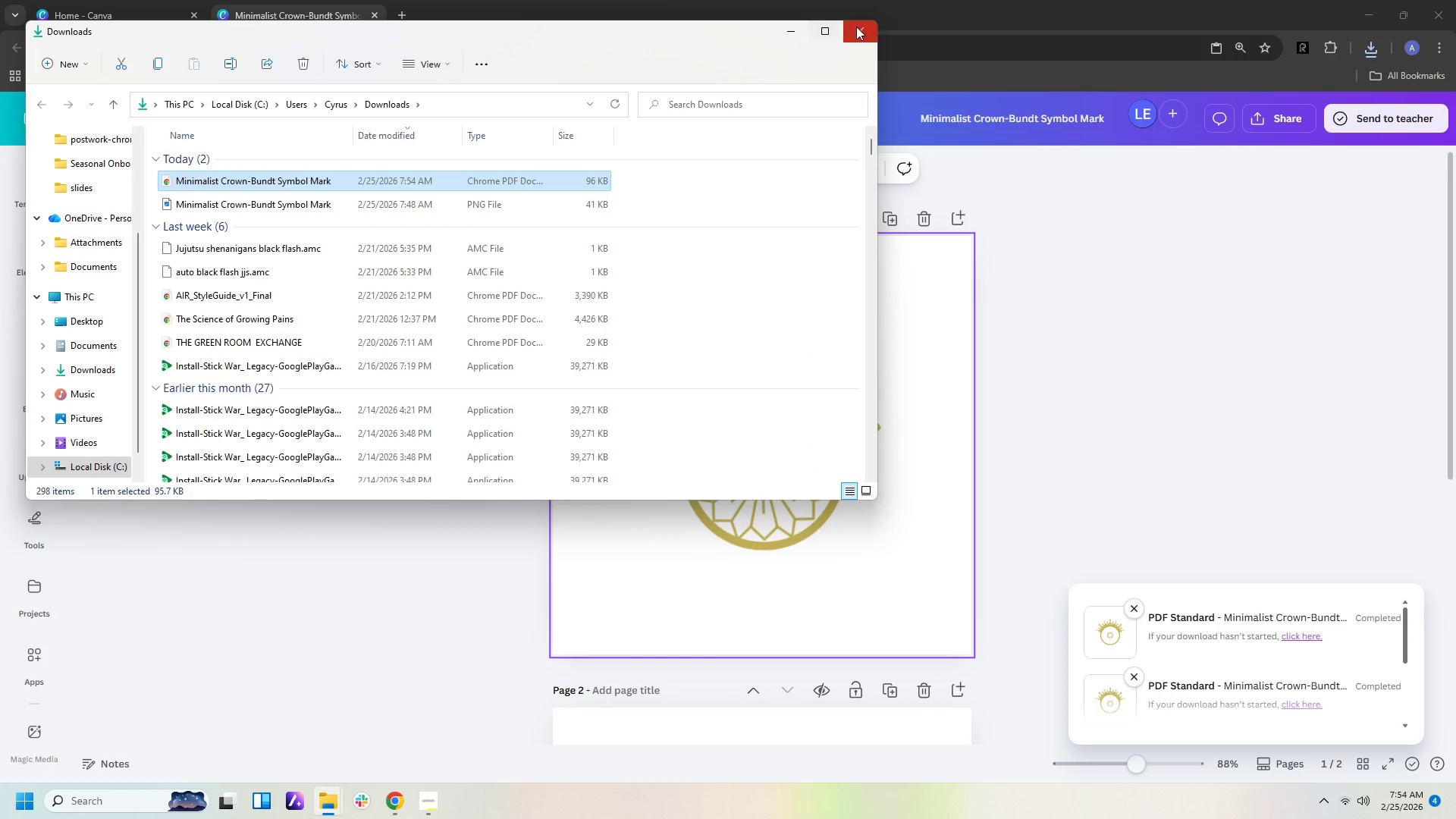 
left_click([785, 32])
 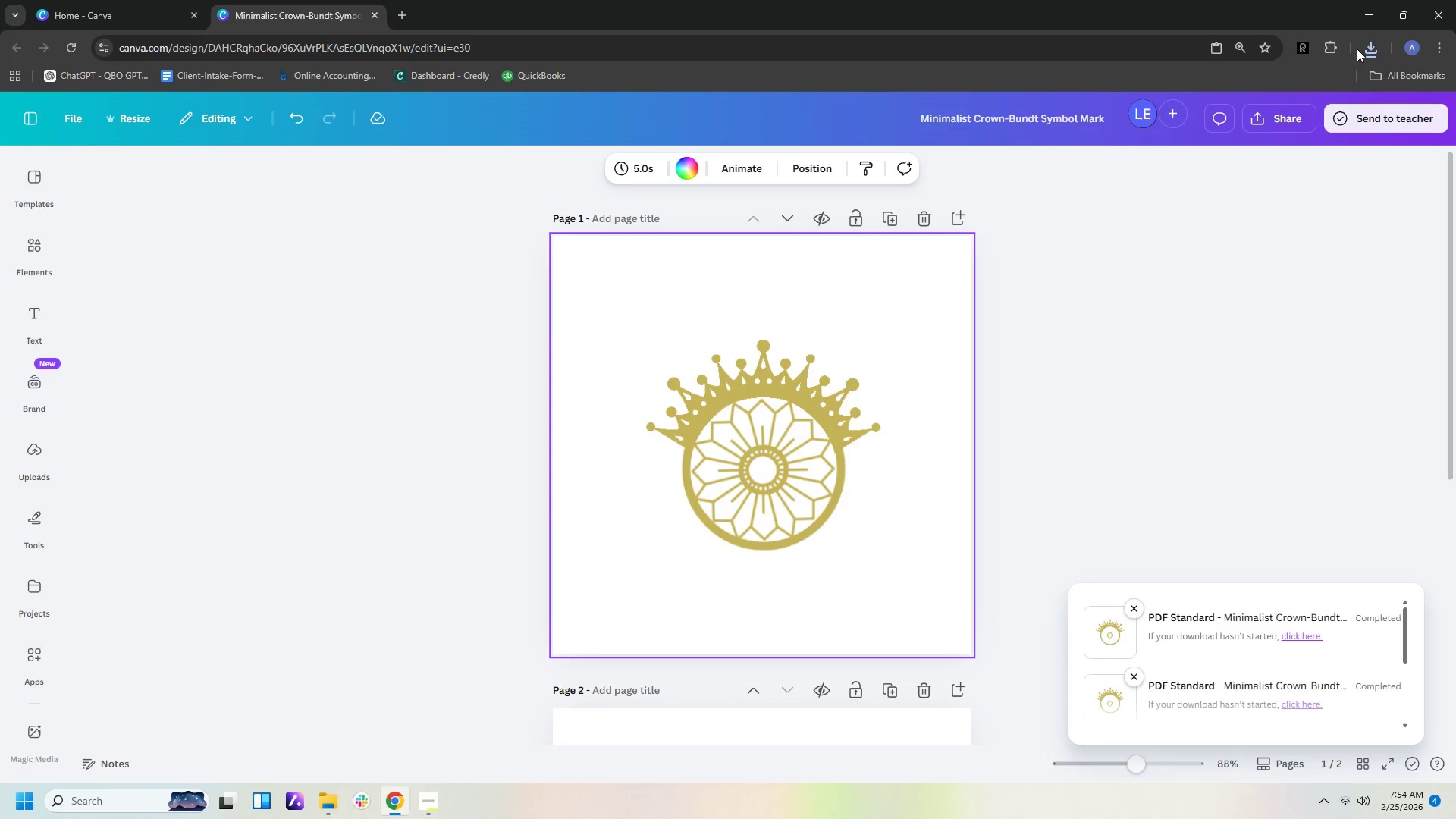 
double_click([1363, 49])
 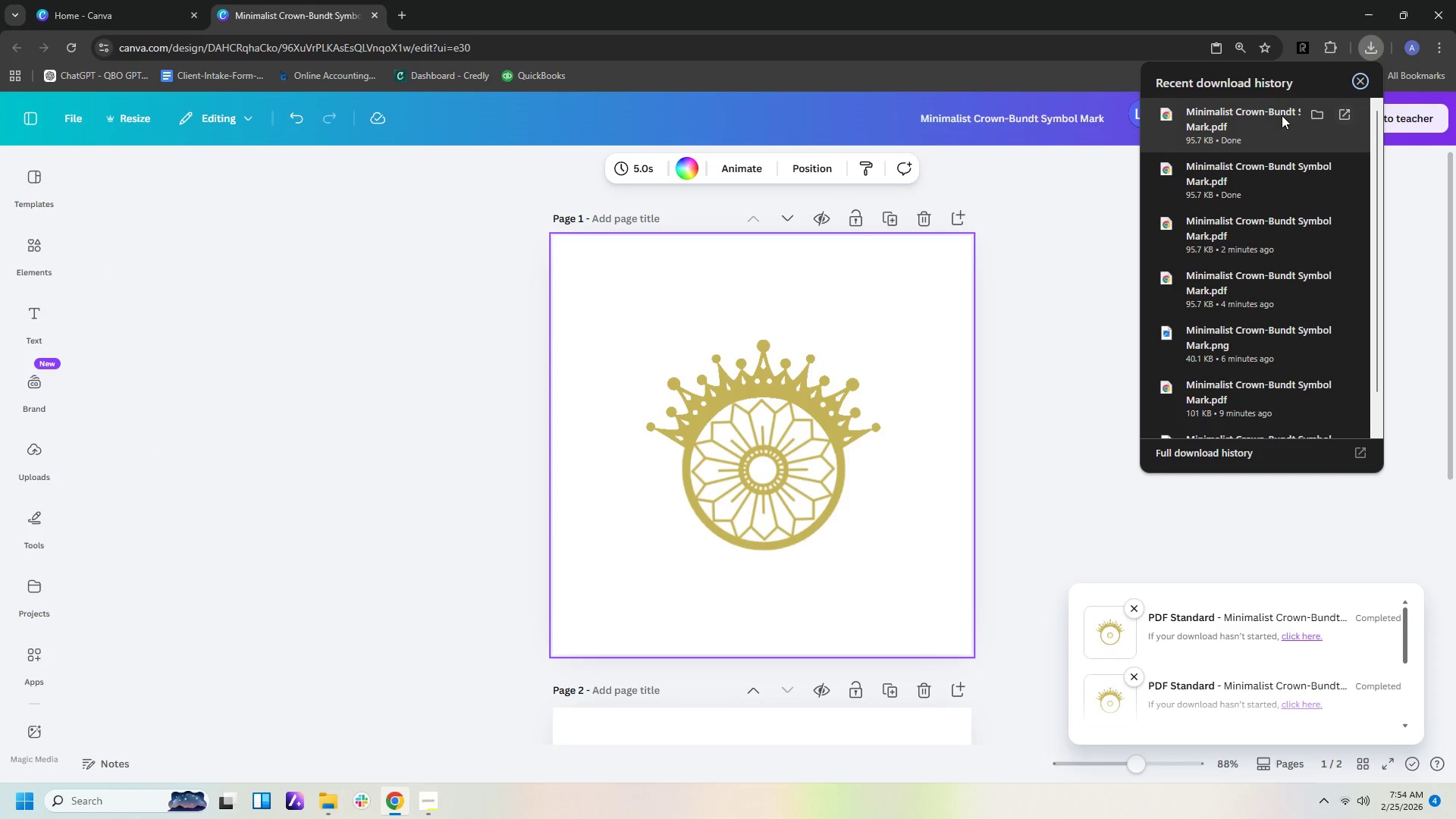 
left_click([1274, 121])
 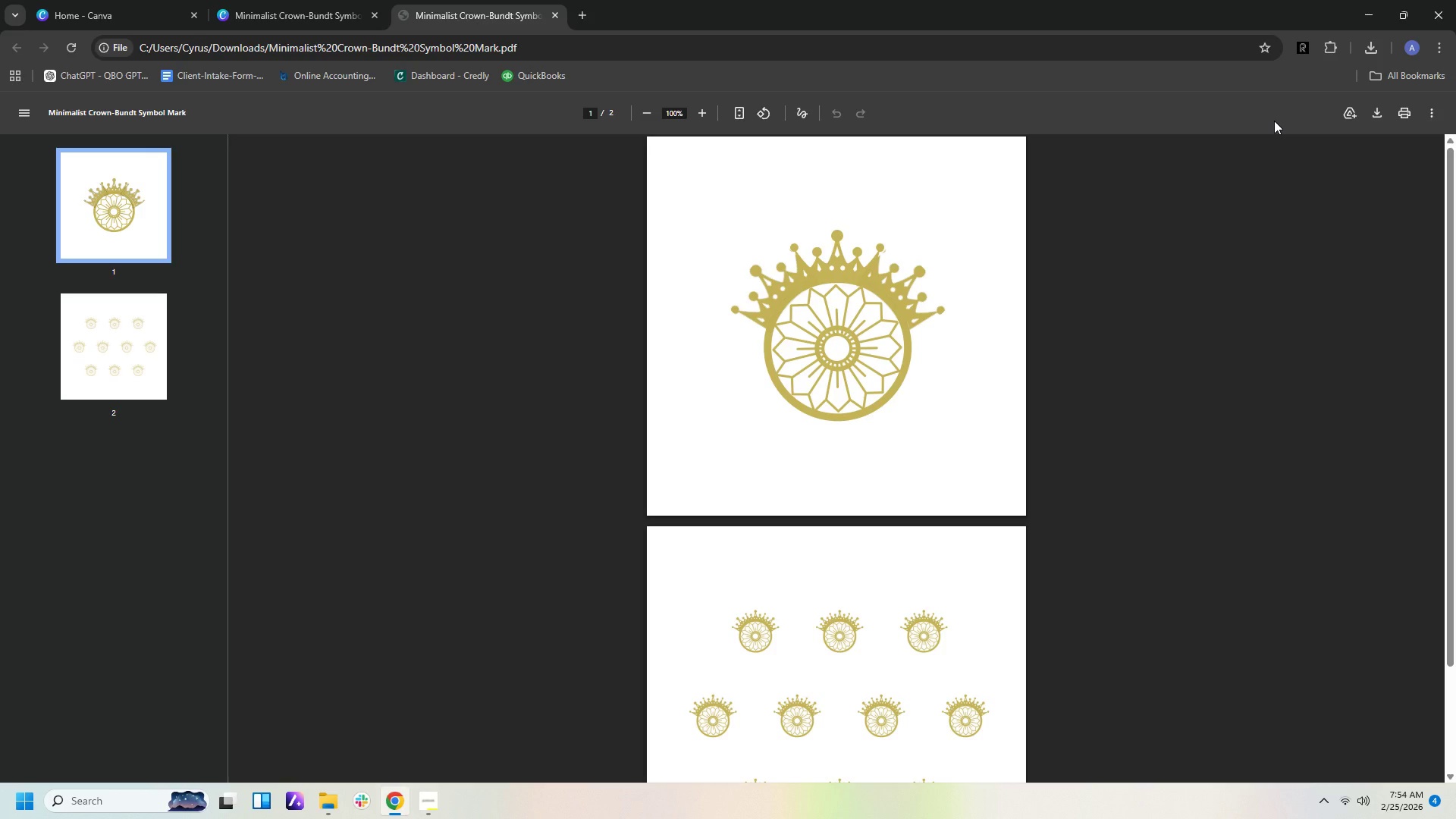 
hold_key(key=ControlLeft, duration=1.03)
scroll: coordinate [1119, 303], scroll_direction: up, amount: 3.0
 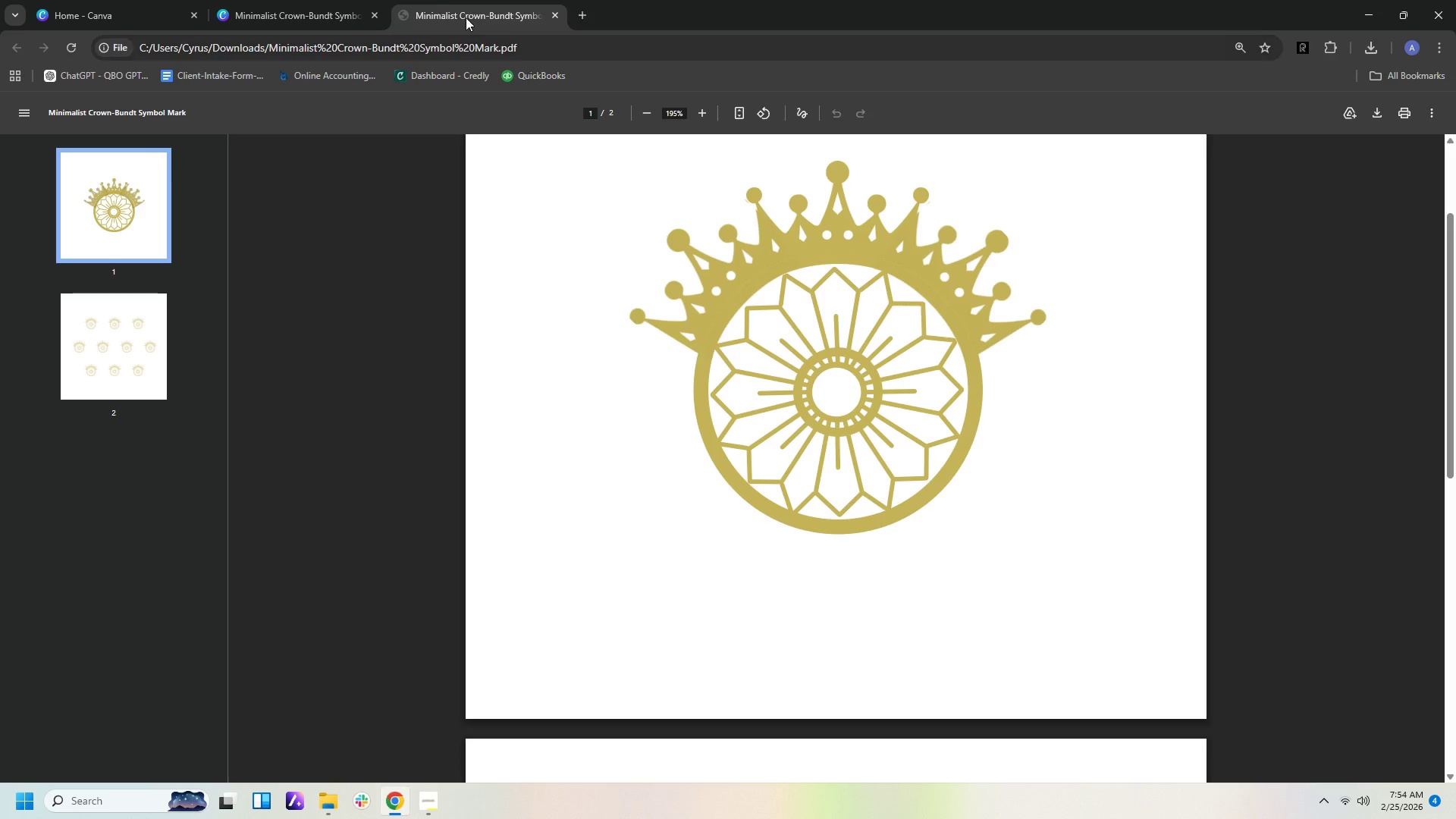 
left_click([555, 18])
 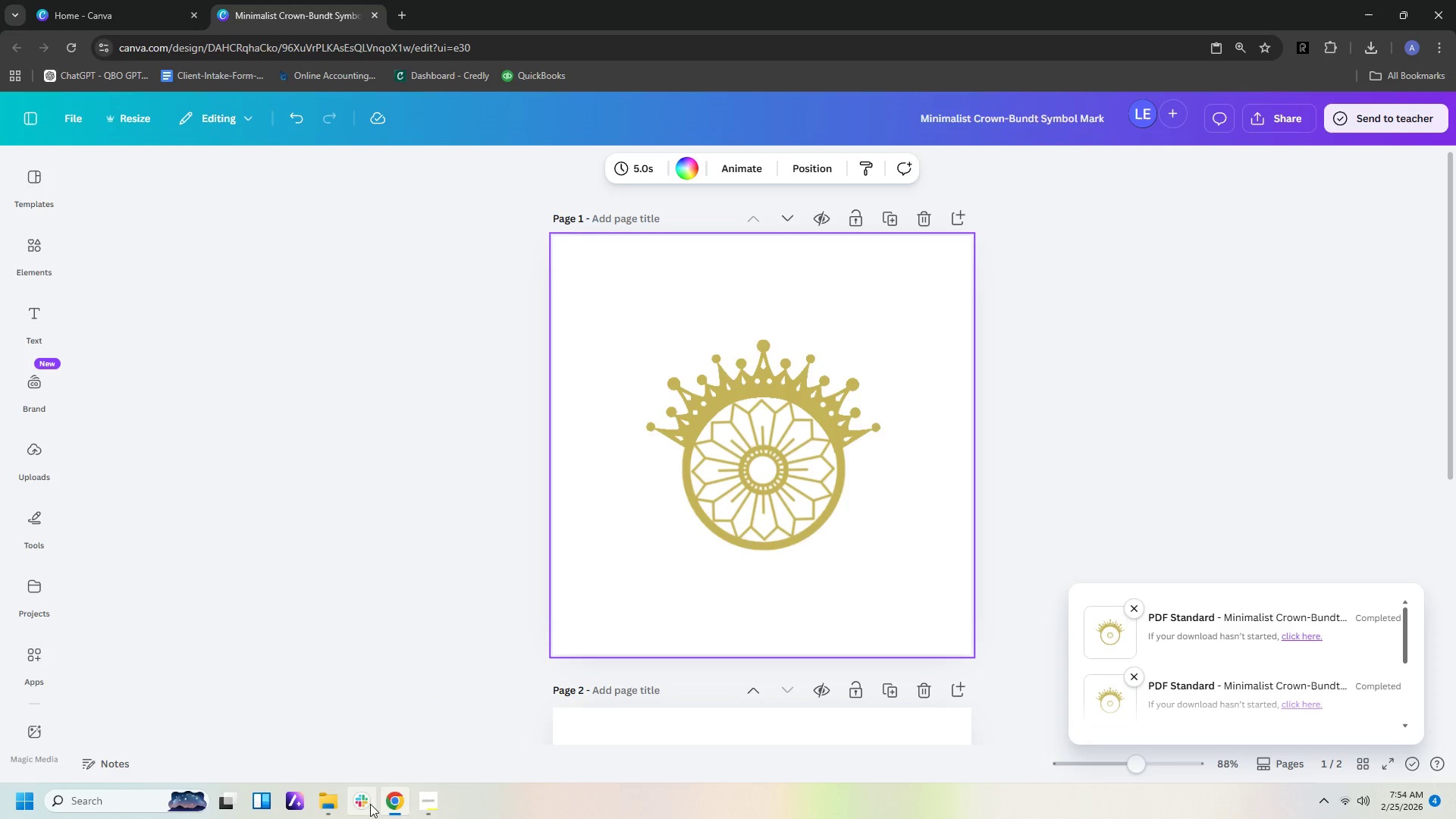 
left_click([325, 802])
 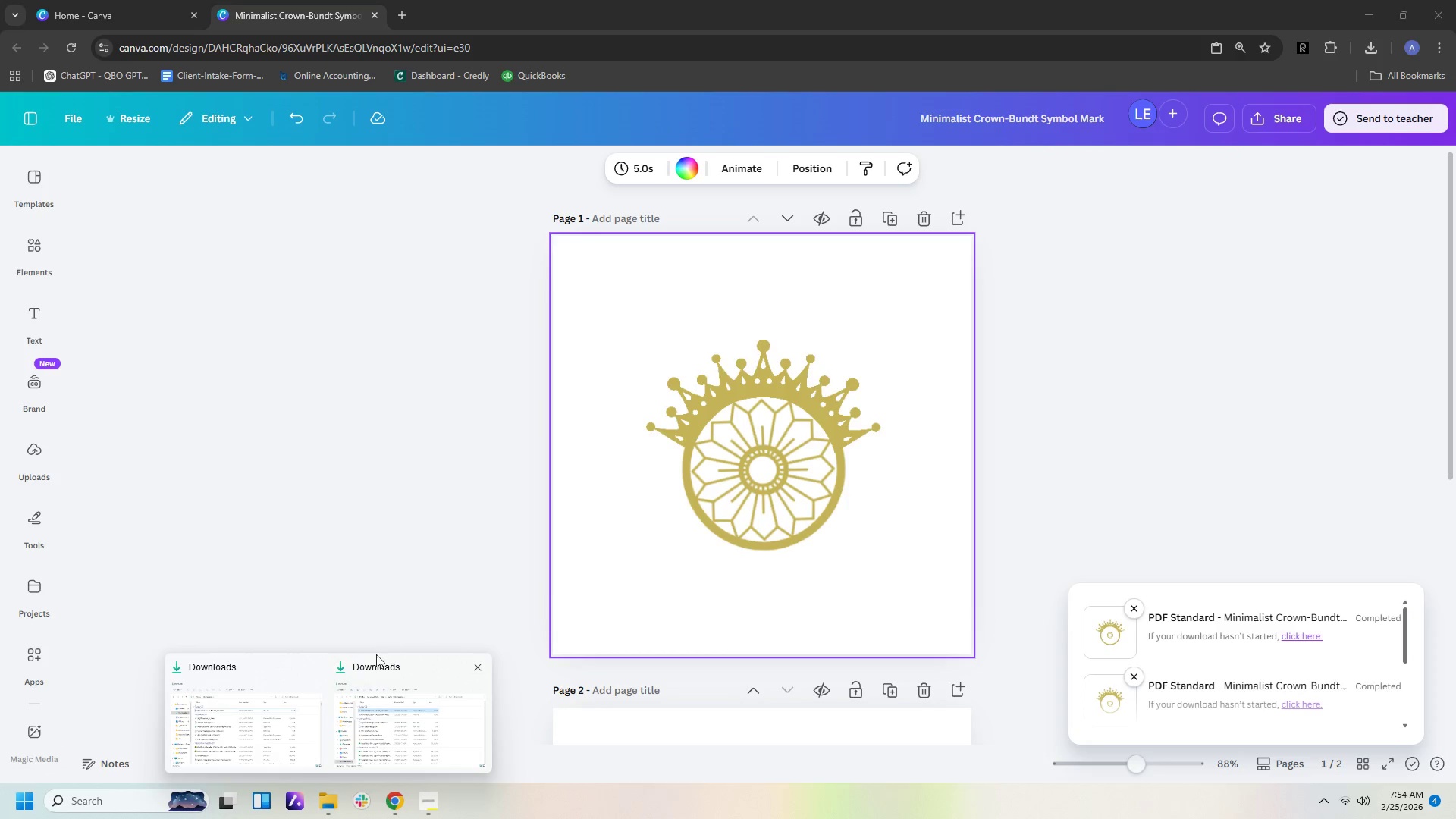 
left_click([375, 695])
 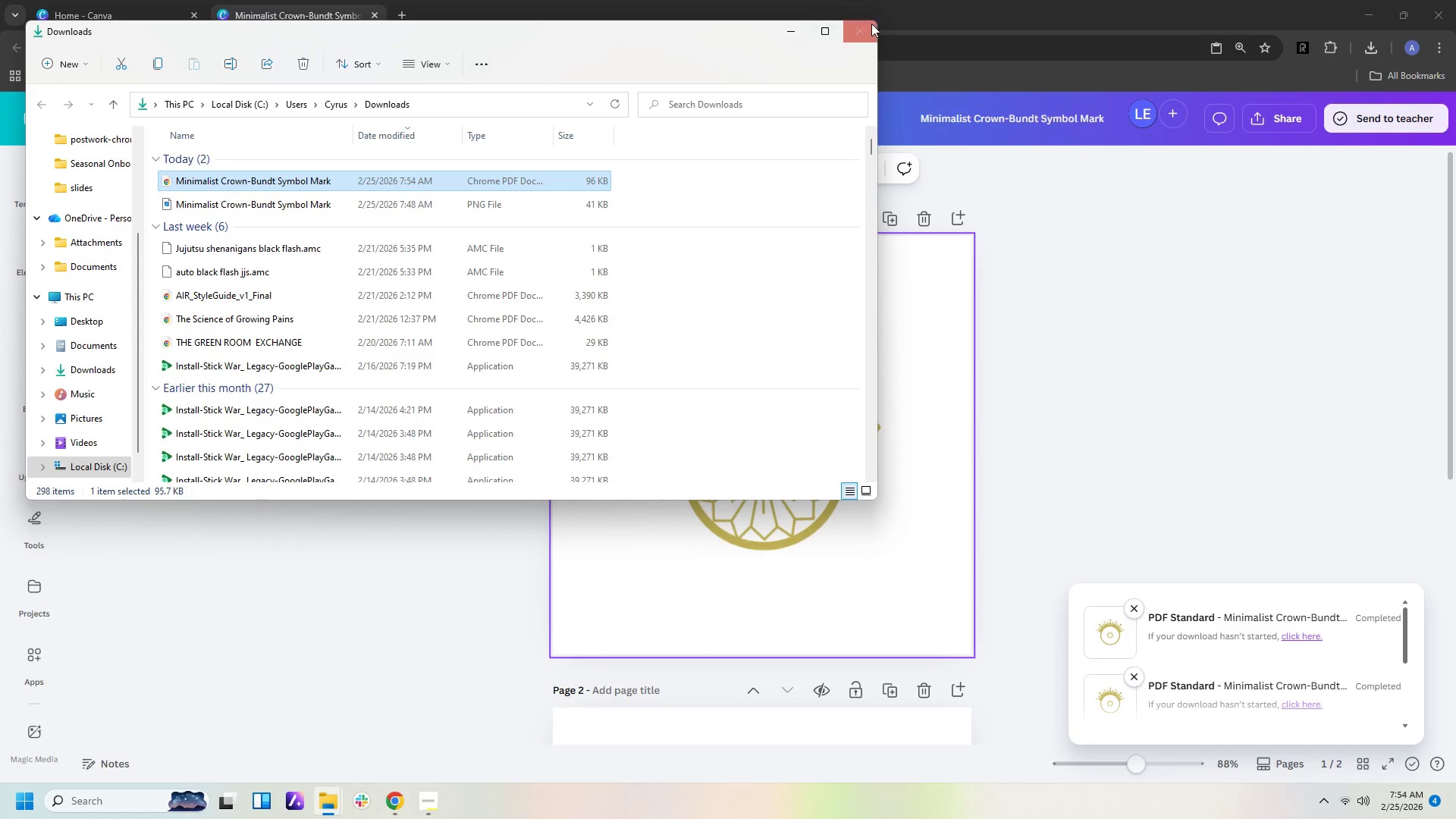 
left_click([865, 30])
 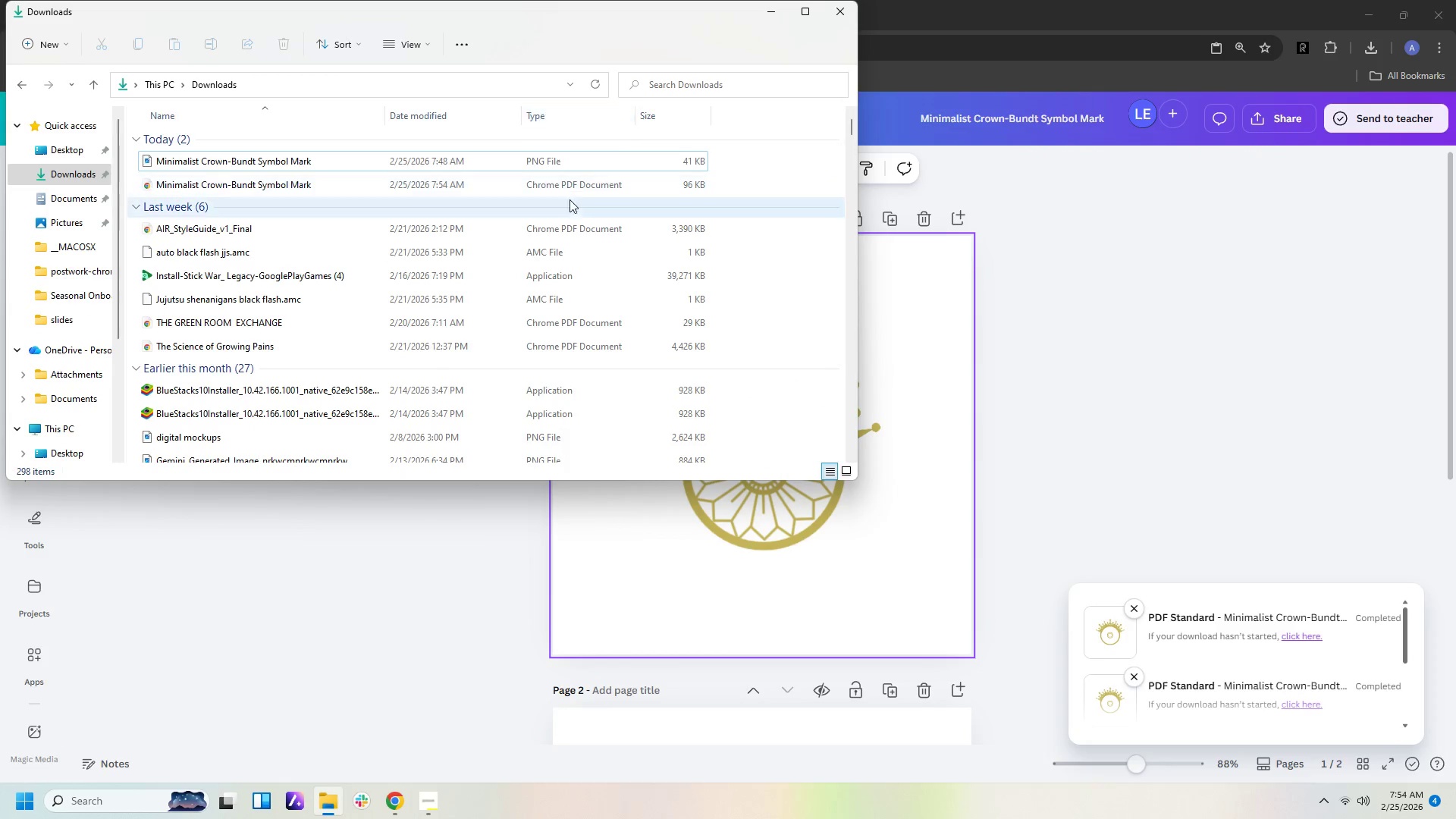 
left_click([546, 164])
 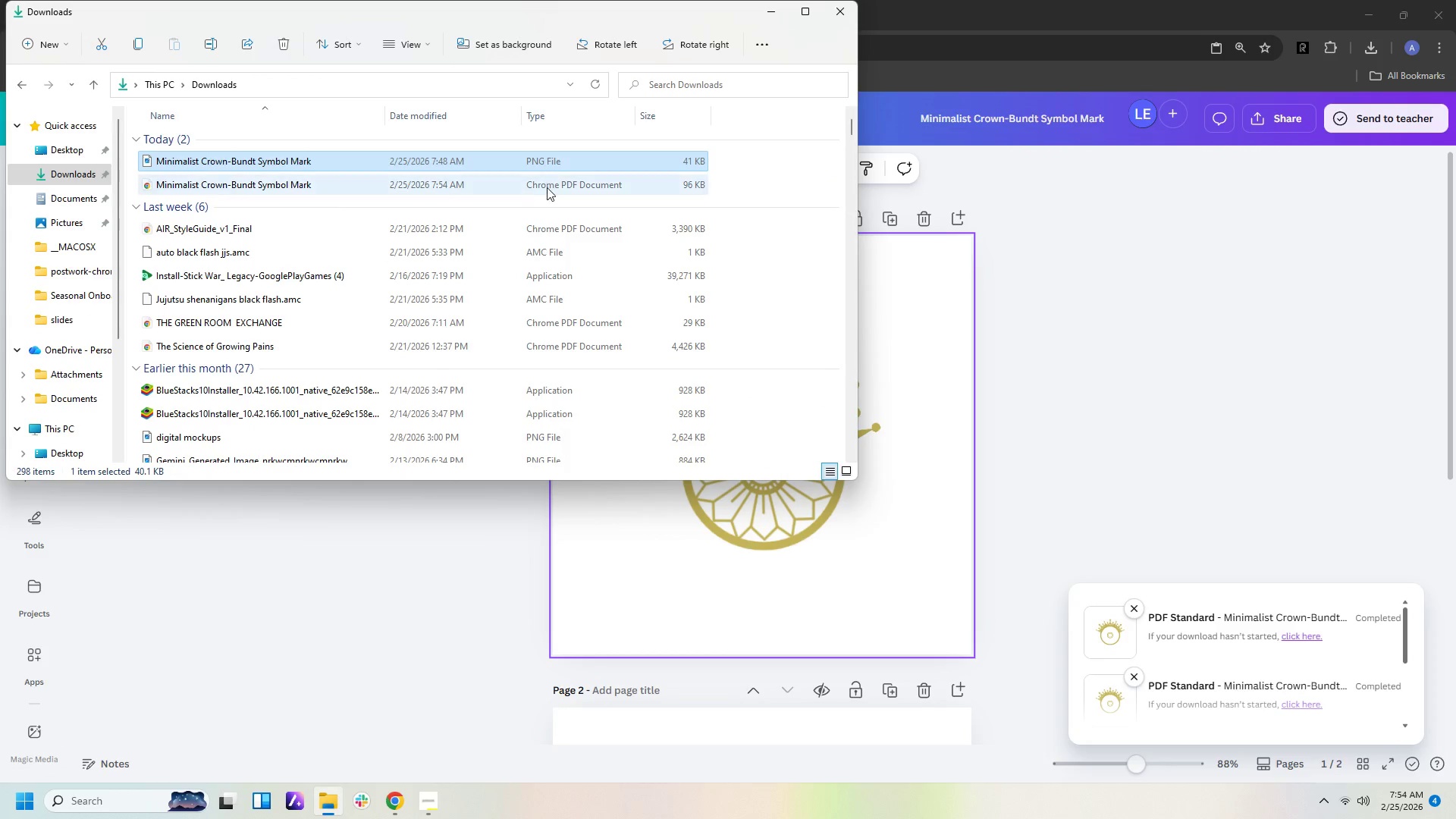 
left_click([551, 183])
 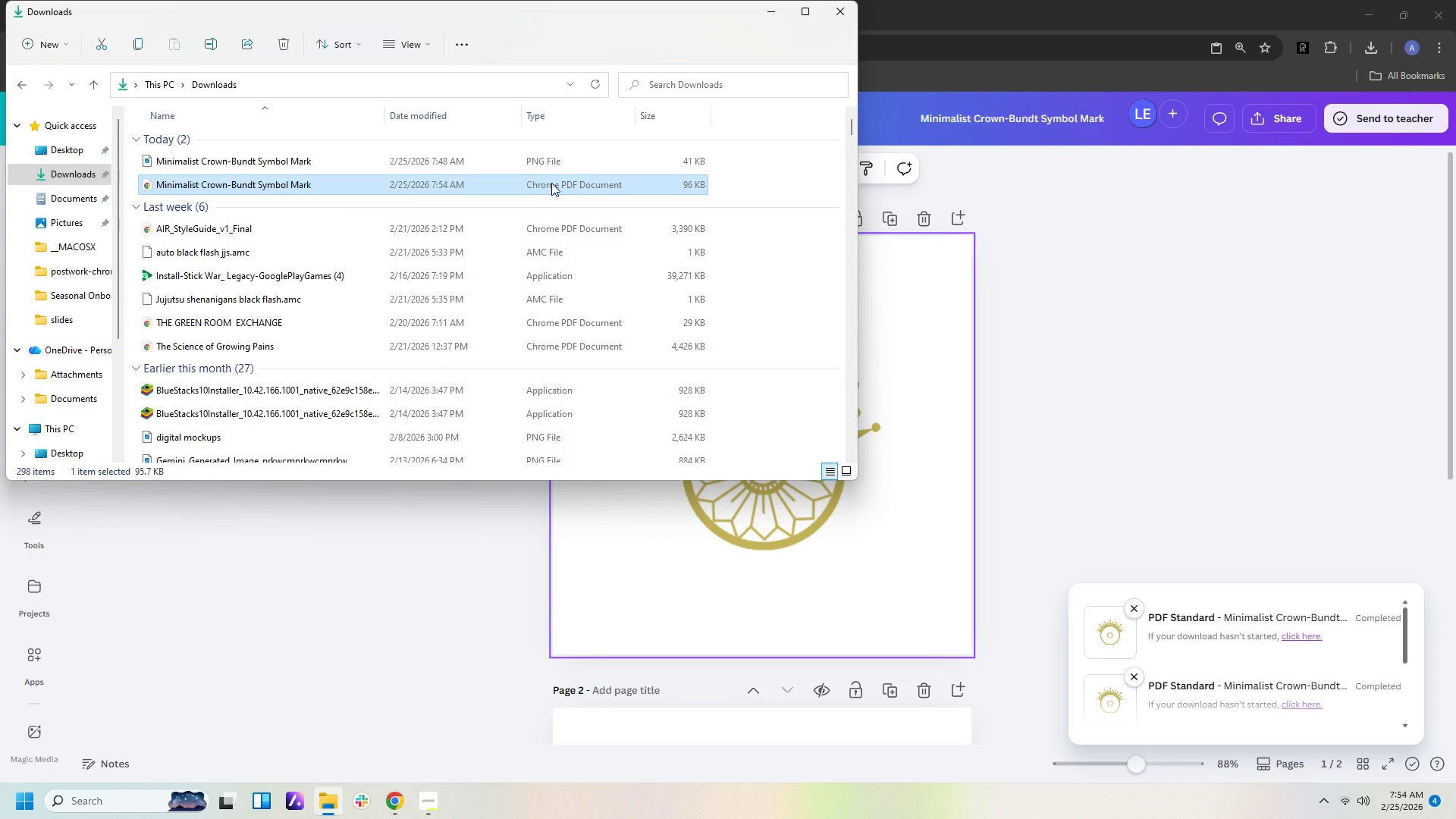 
right_click([551, 183])
 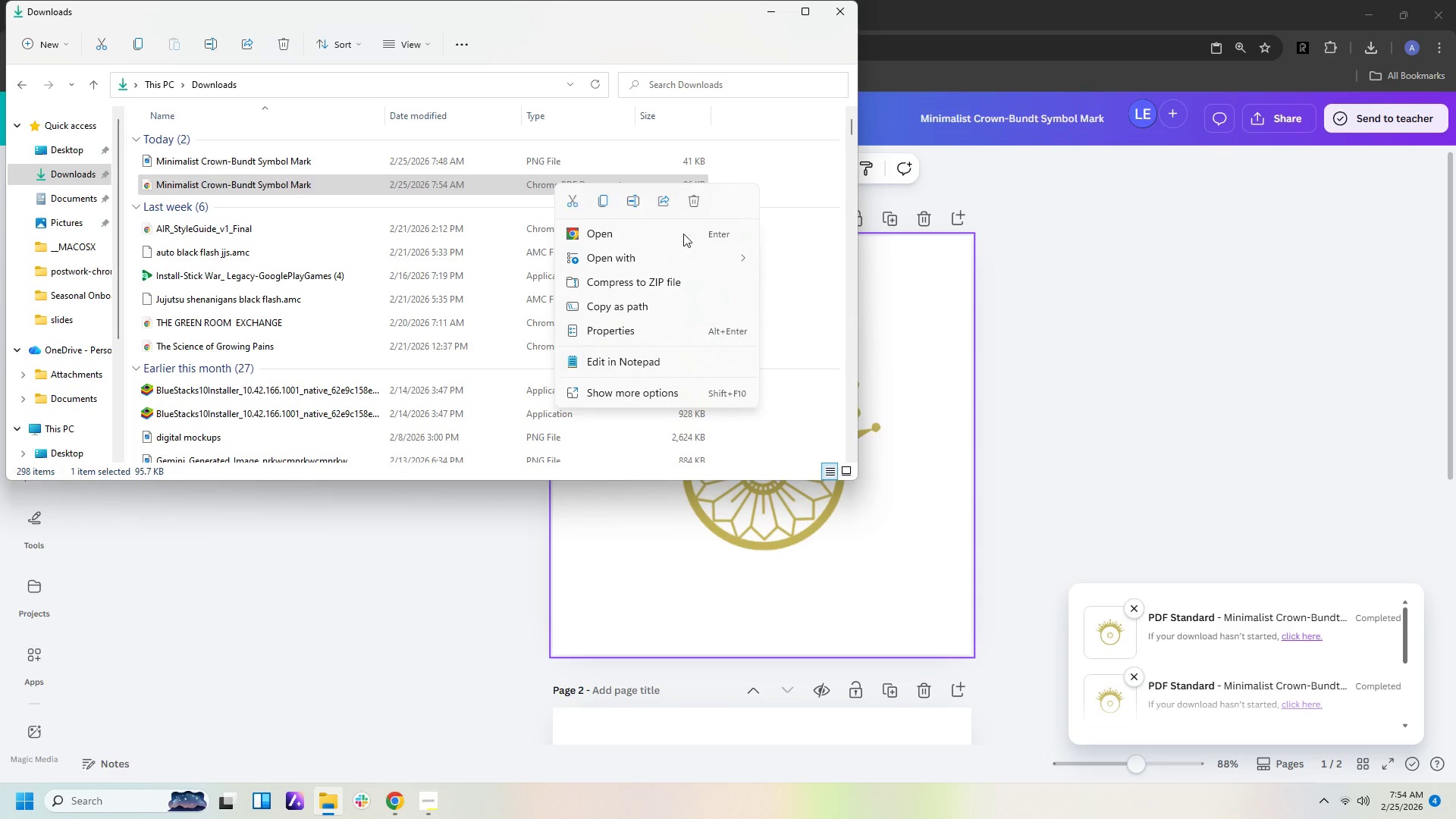 
left_click([692, 193])
 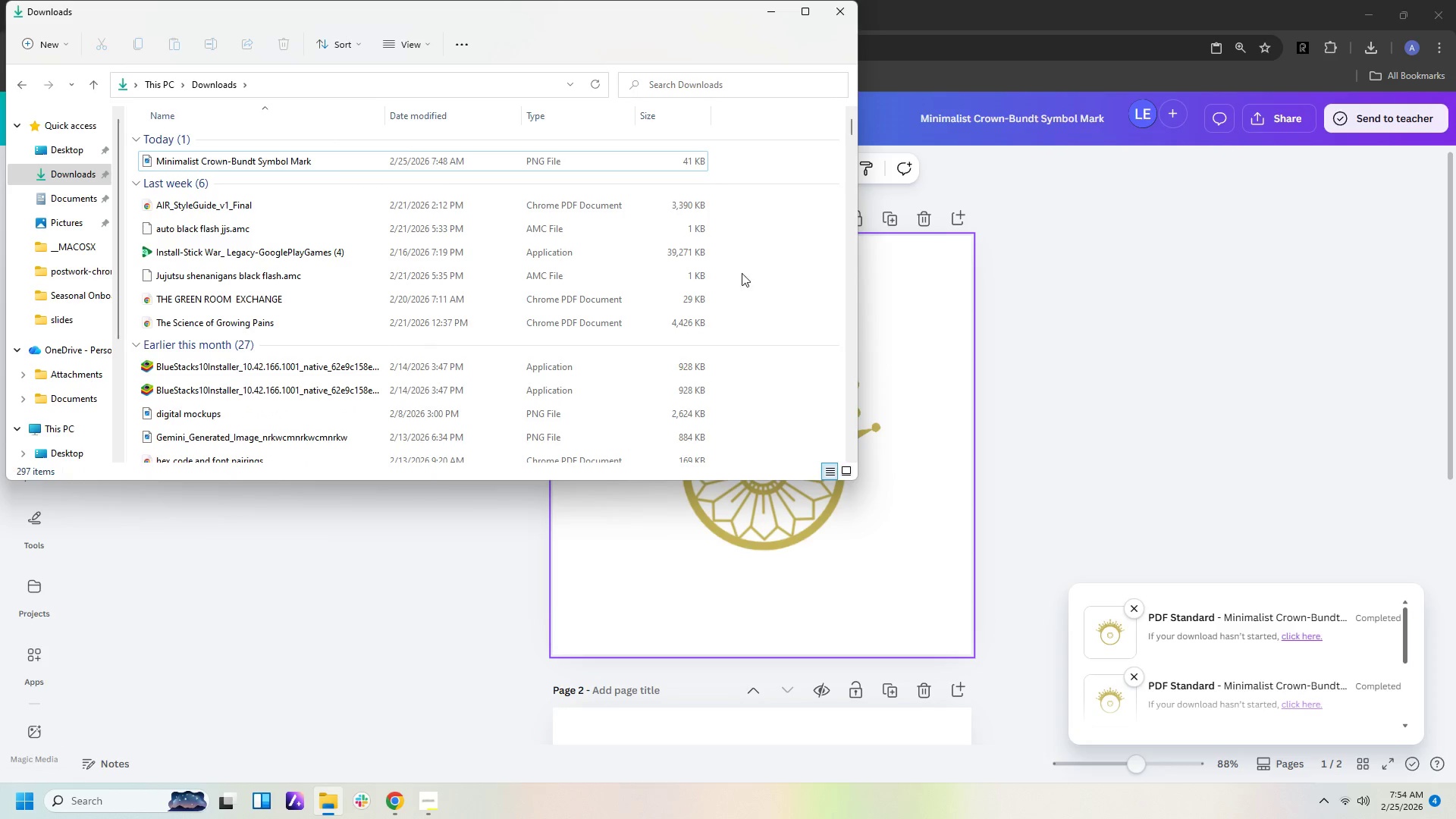 
left_click([1048, 310])
 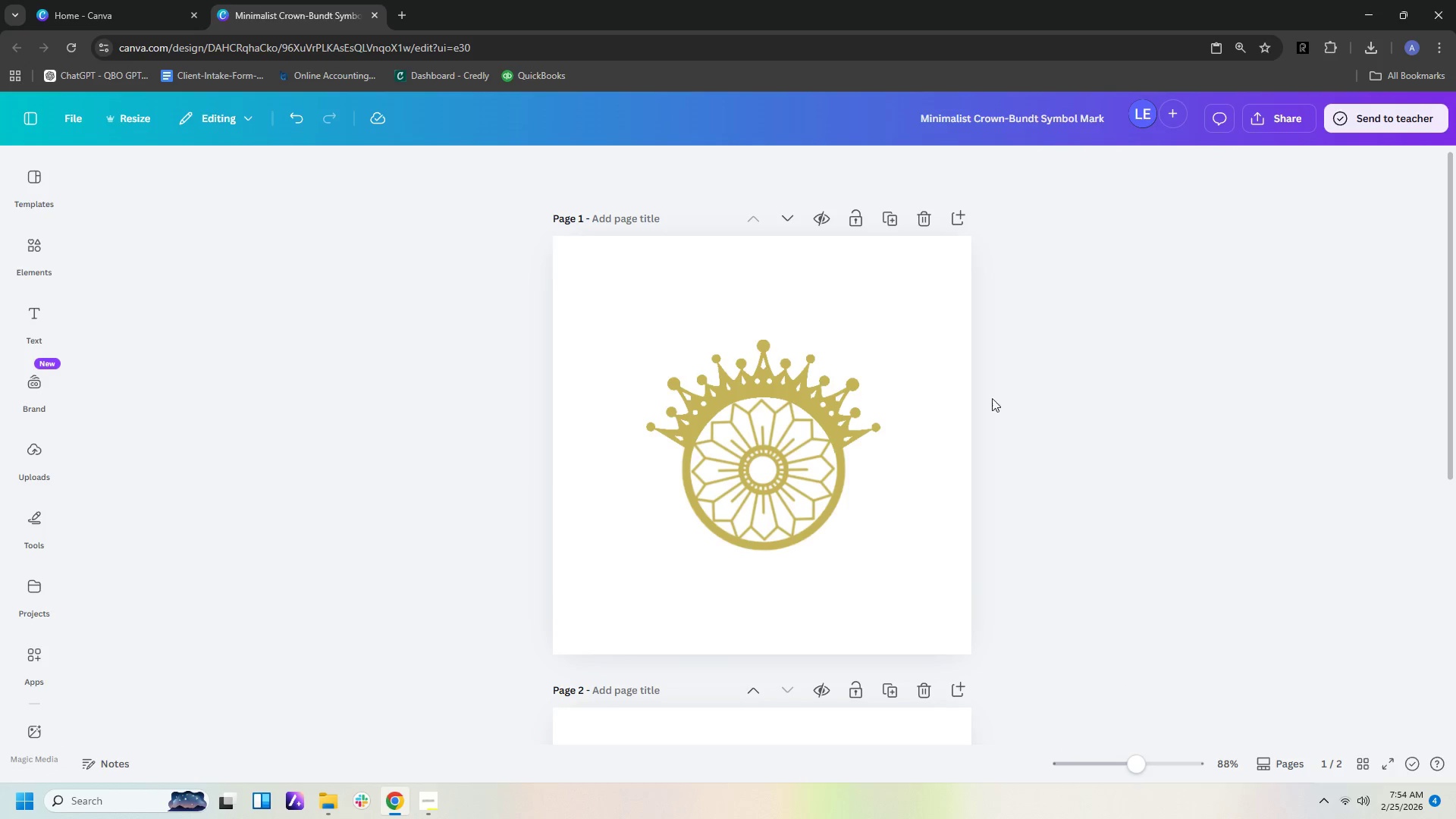 
hold_key(key=ControlLeft, duration=1.12)
scroll: coordinate [1035, 403], scroll_direction: up, amount: 4.0
 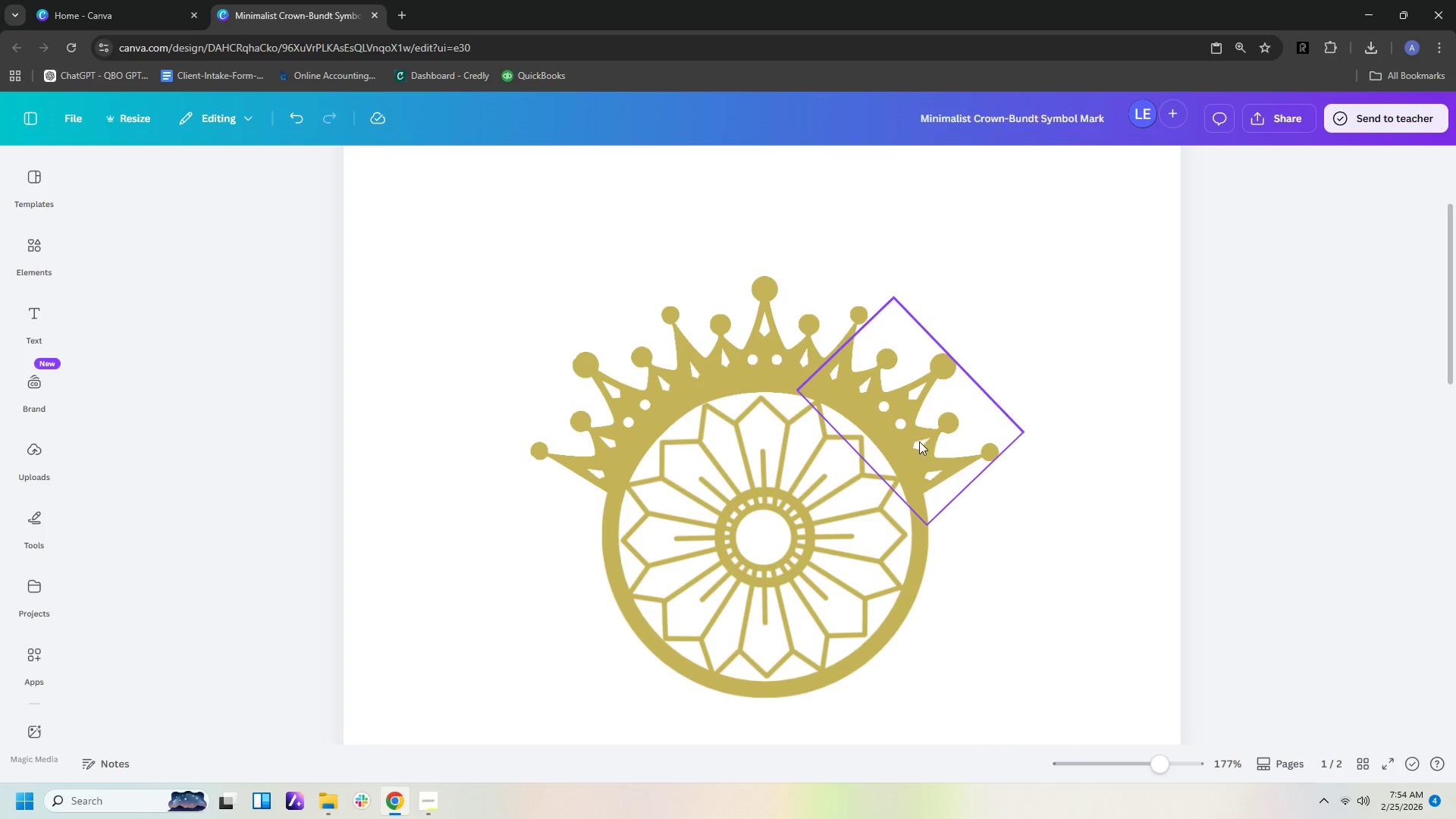 
left_click([911, 446])
 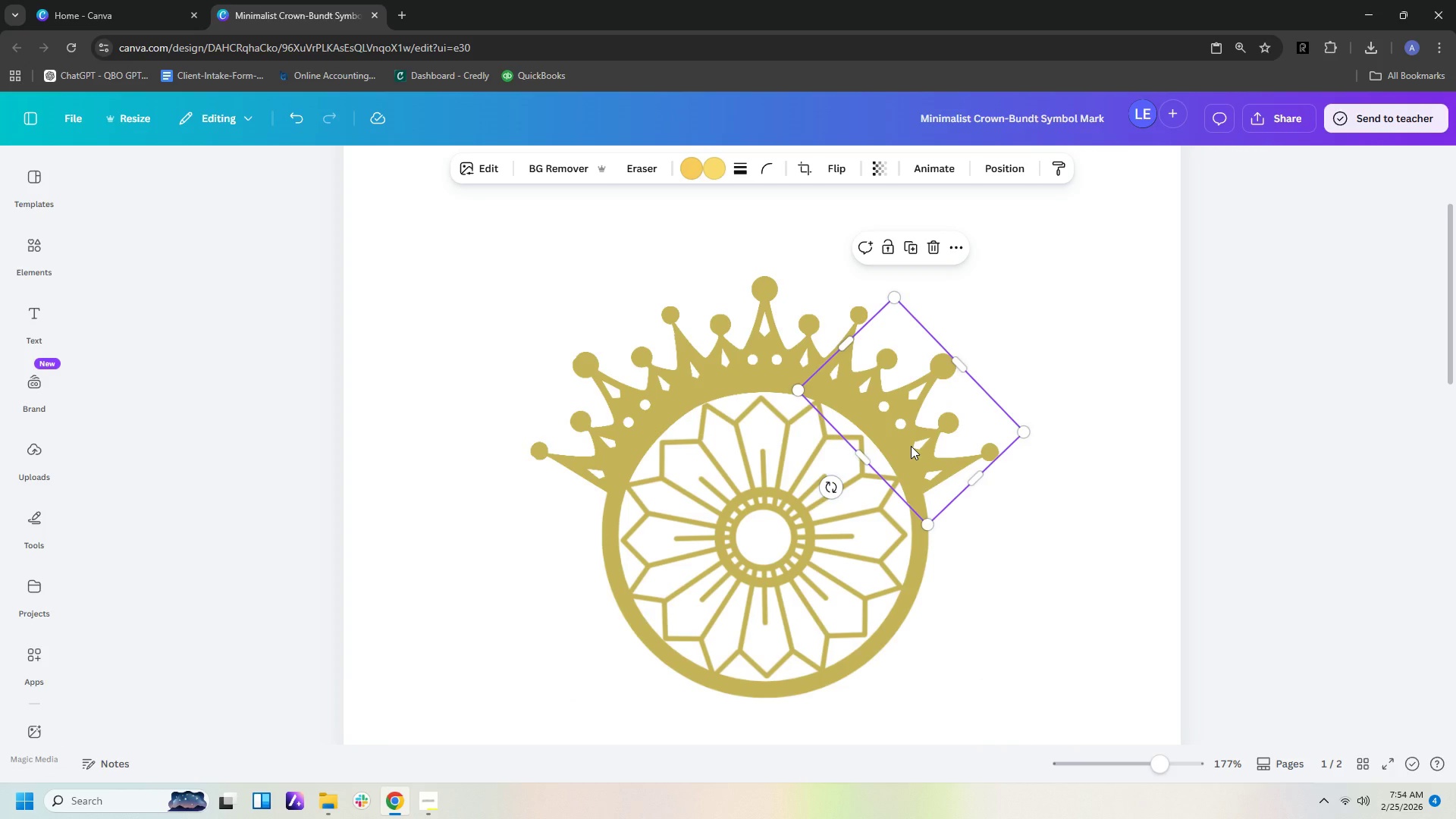 
key(ArrowLeft)
 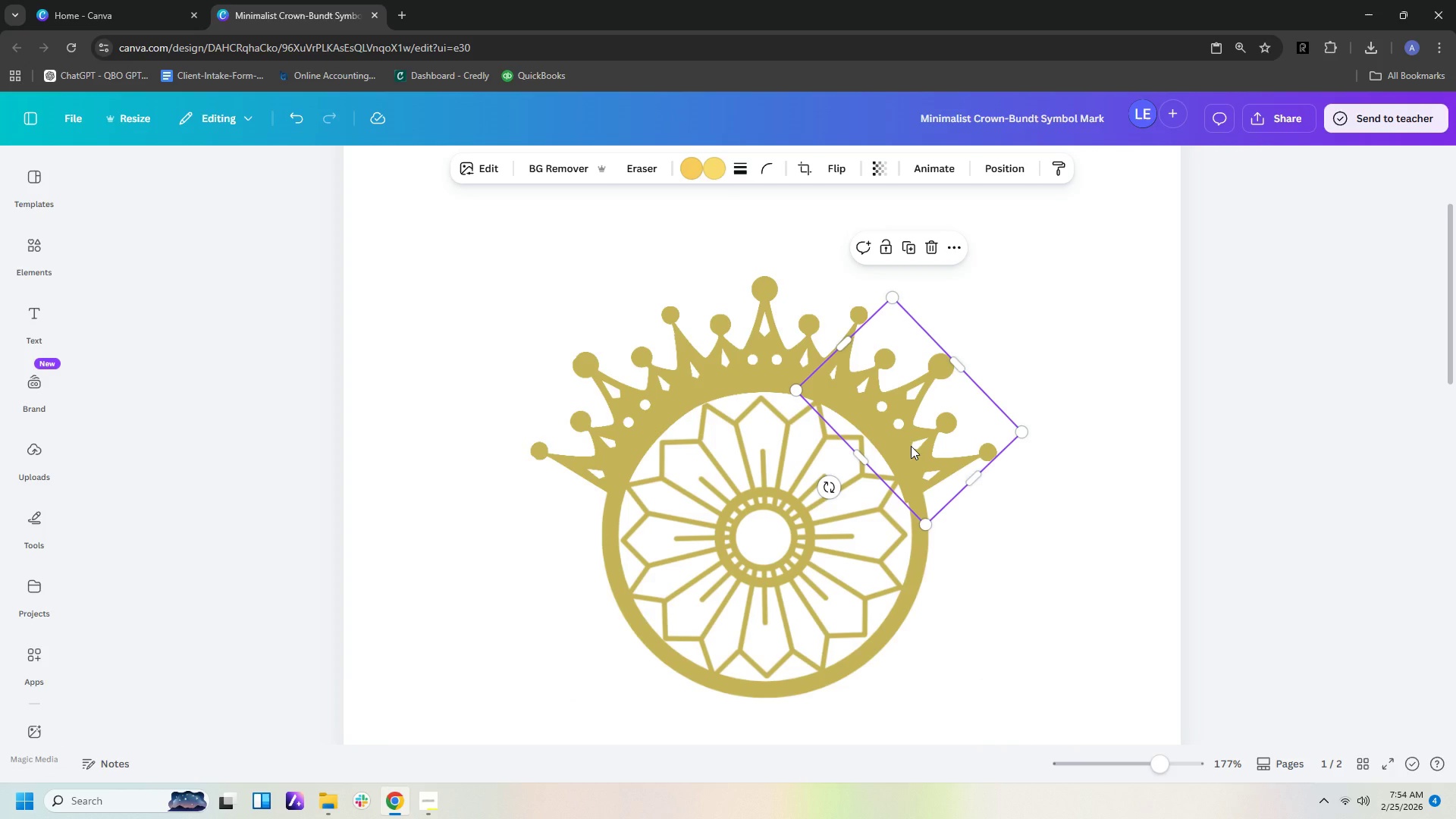 
key(ArrowUp)
 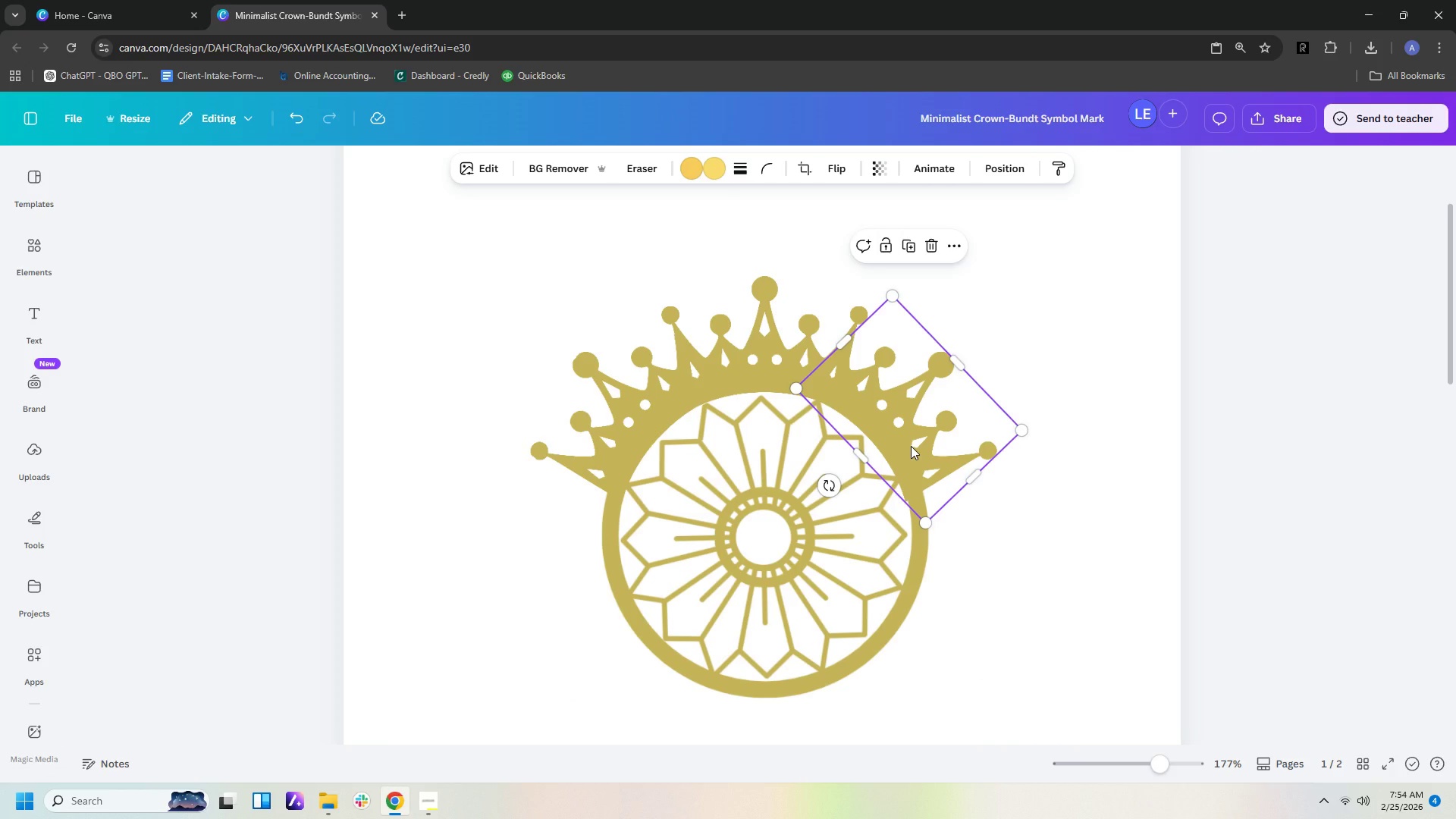 
key(ArrowRight)
 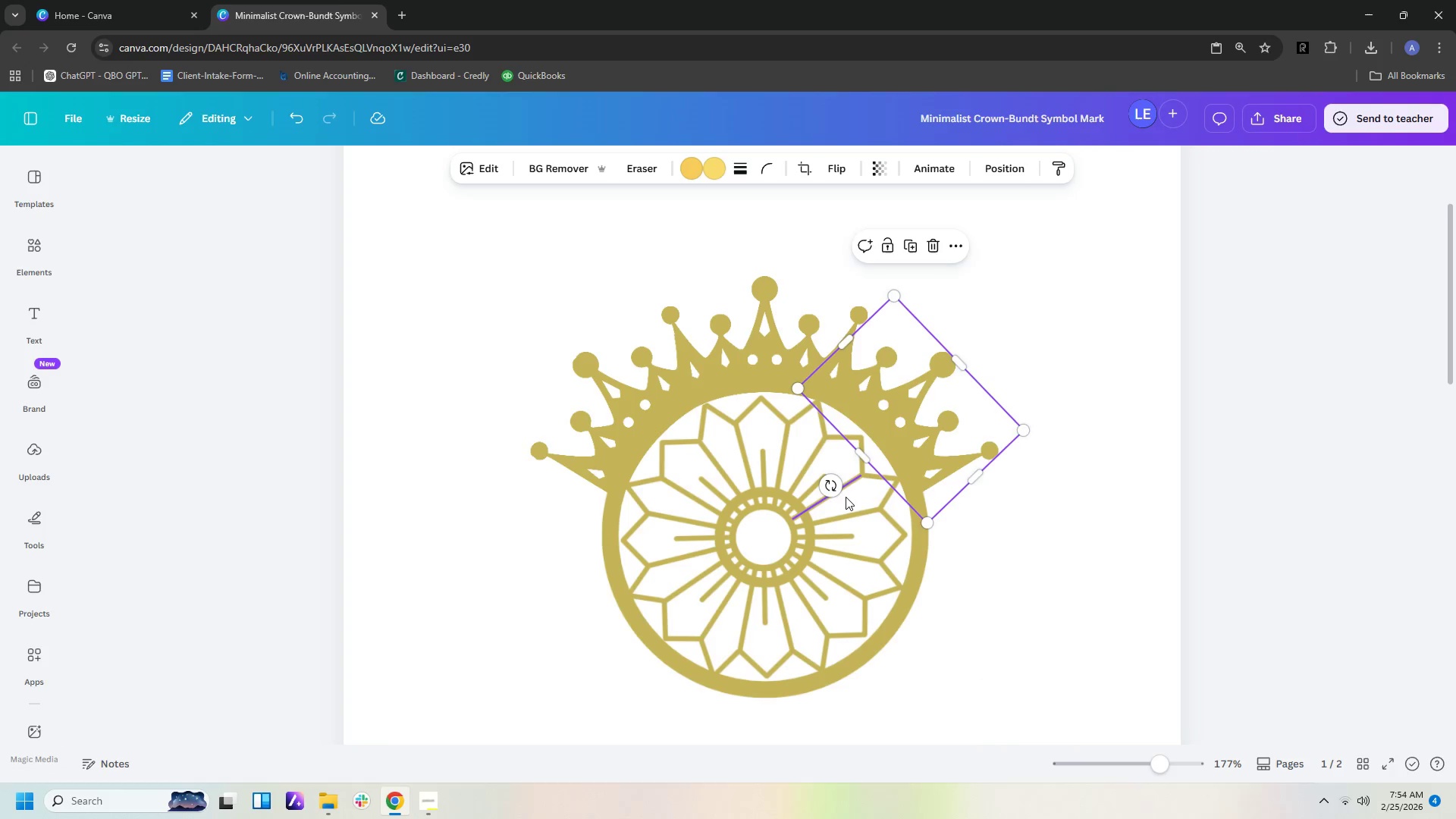 
left_click_drag(start_coordinate=[821, 488], to_coordinate=[826, 488])
 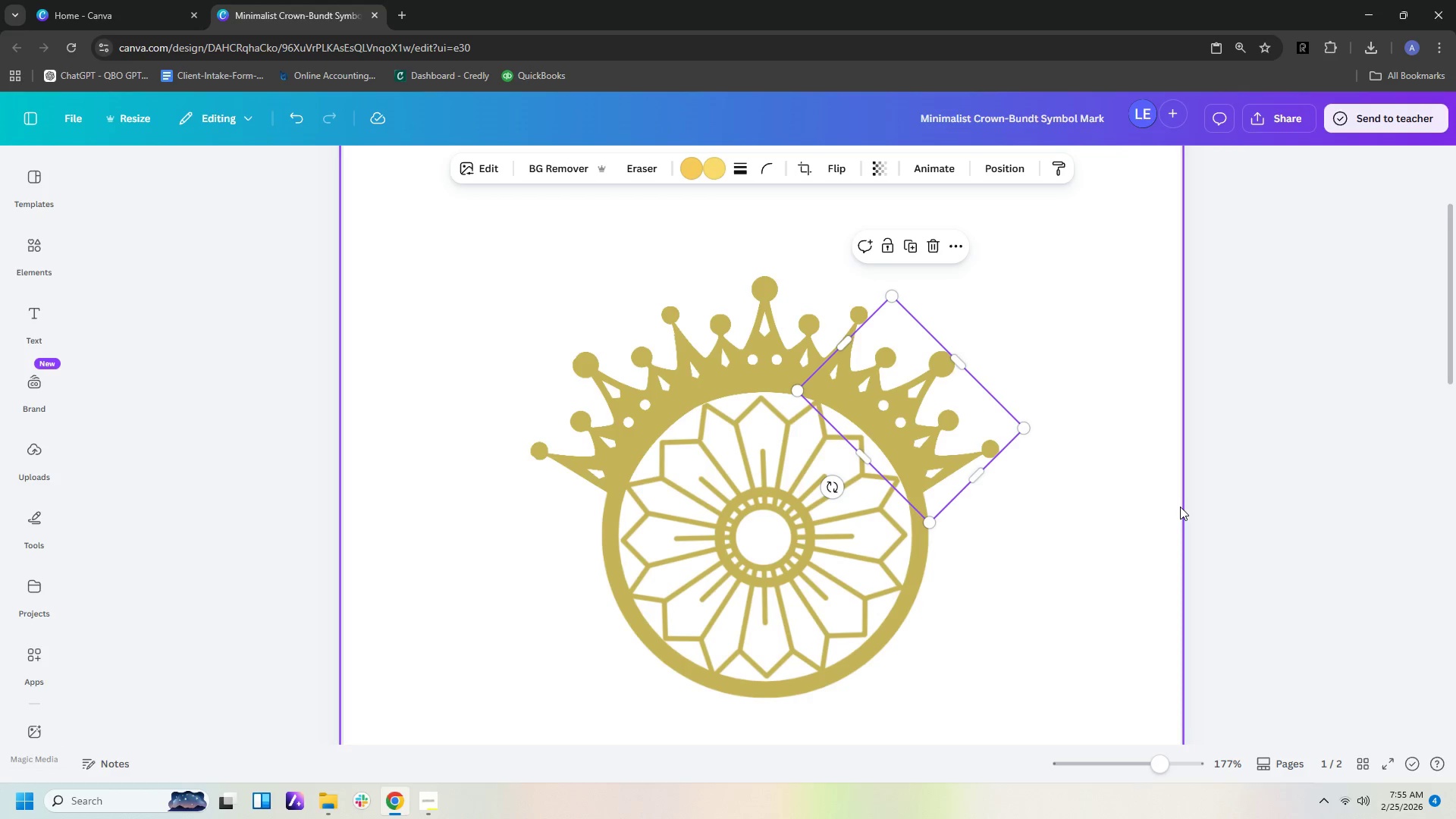 
left_click([1180, 507])
 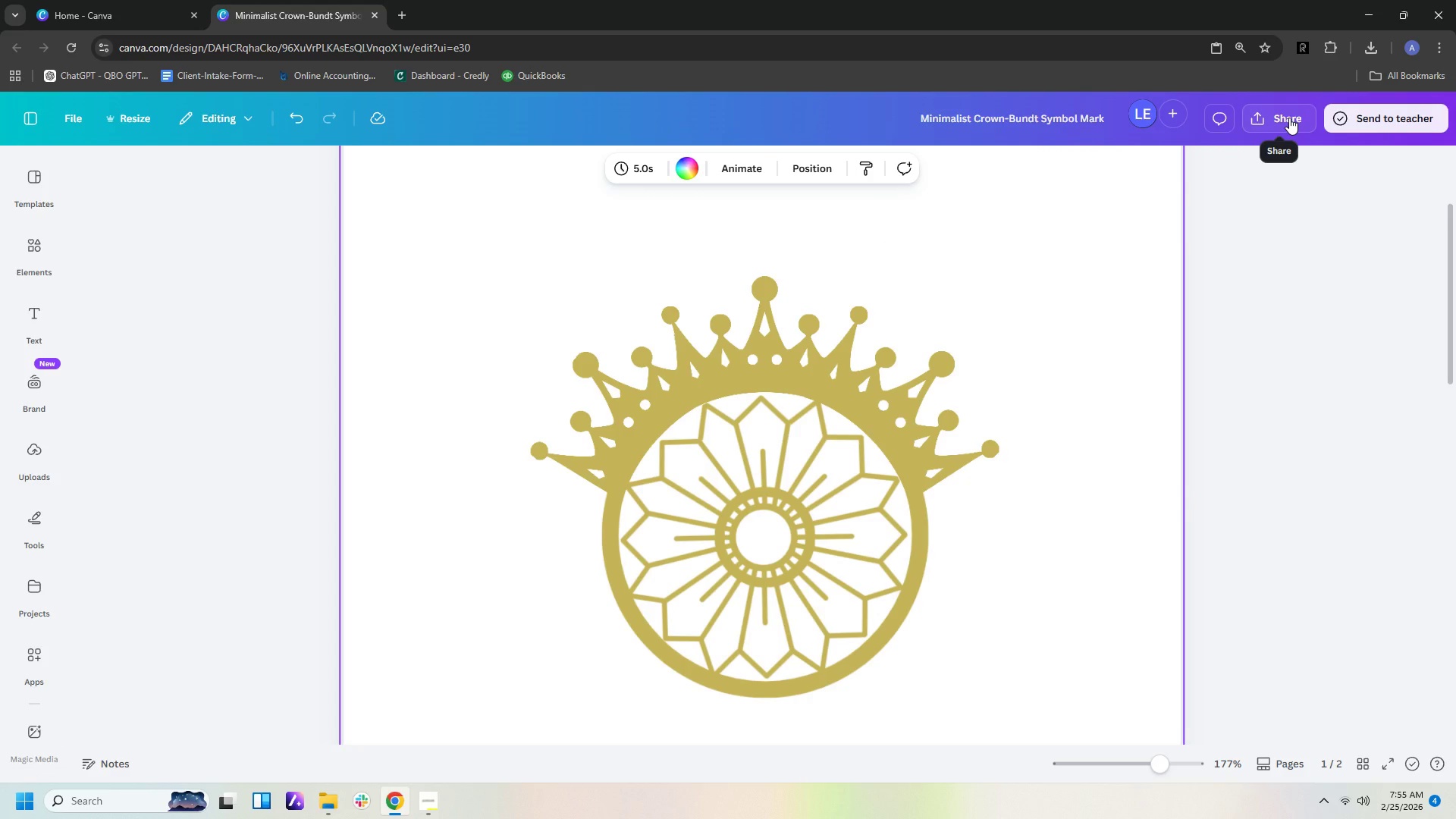 
left_click([1289, 118])
 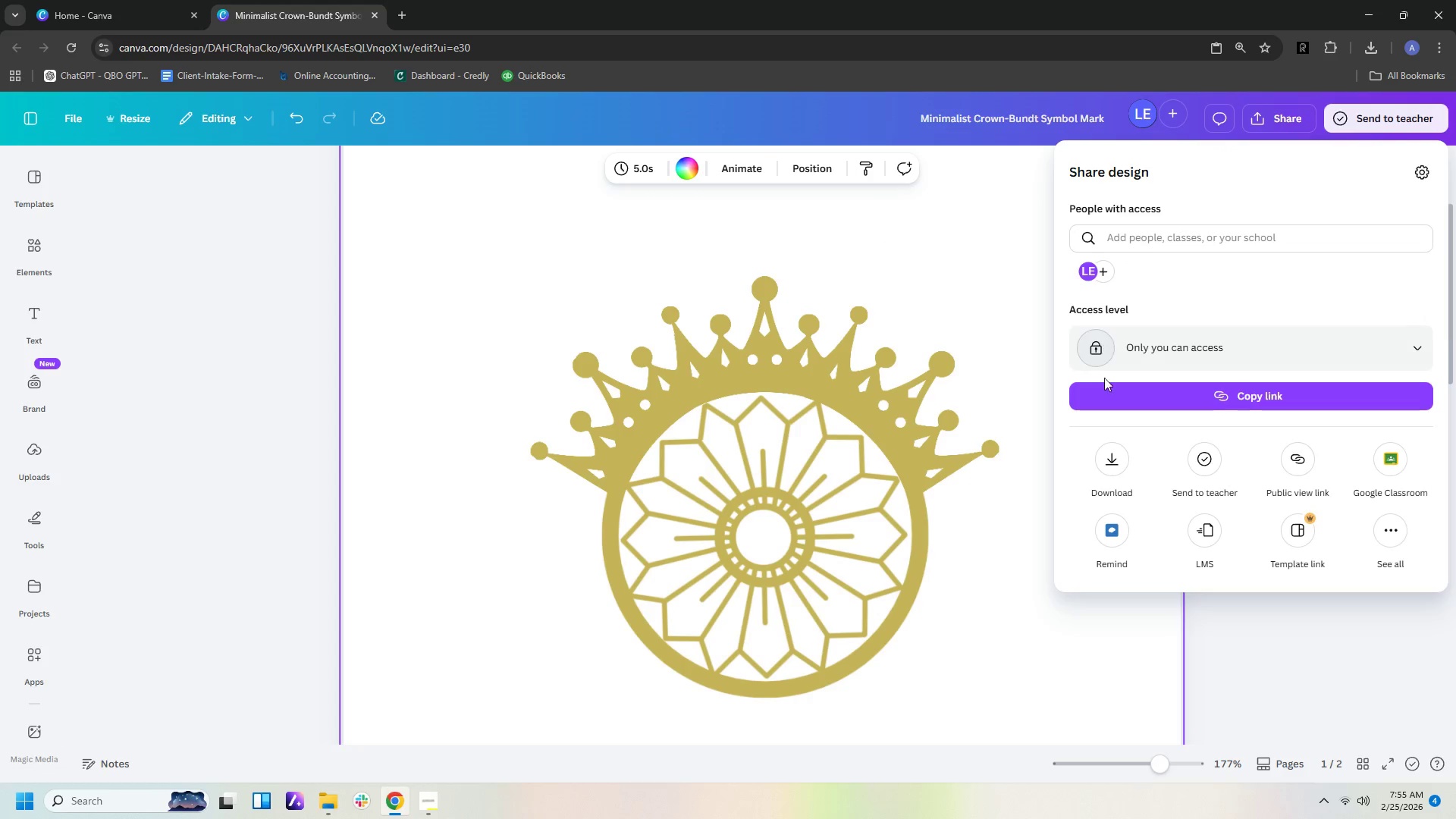 
left_click([1104, 473])
 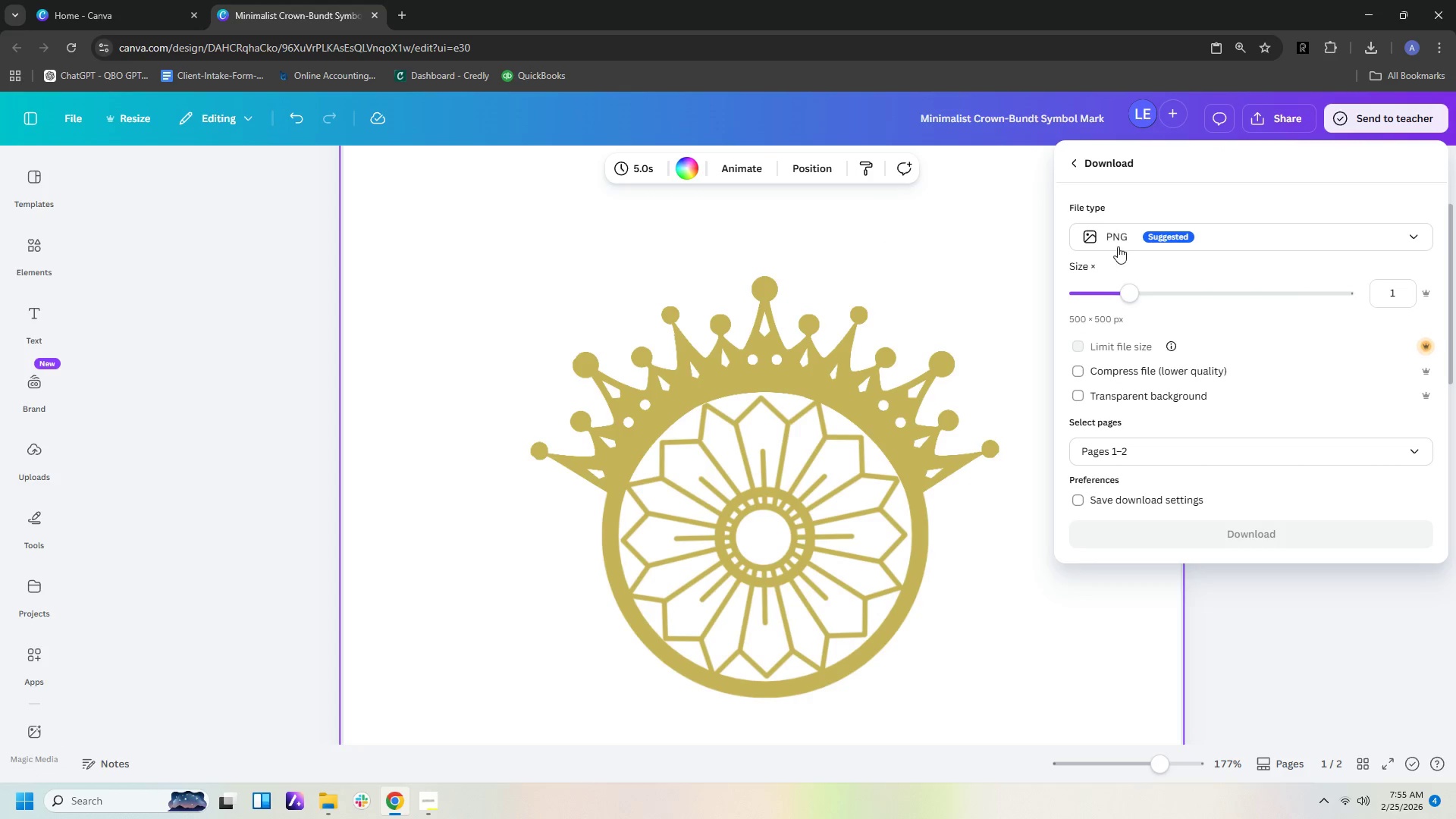 
left_click([1118, 243])
 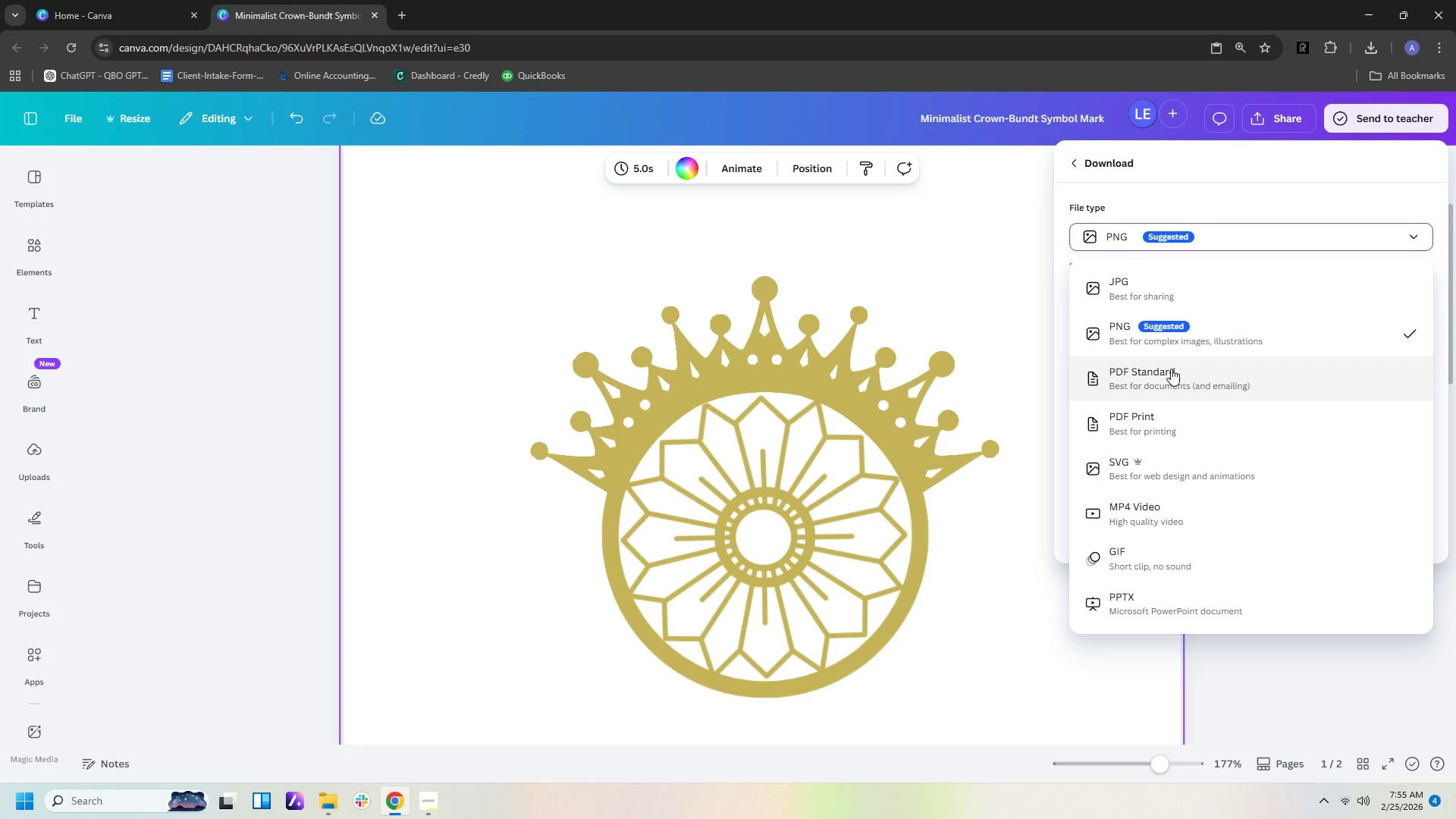 
left_click([1170, 375])
 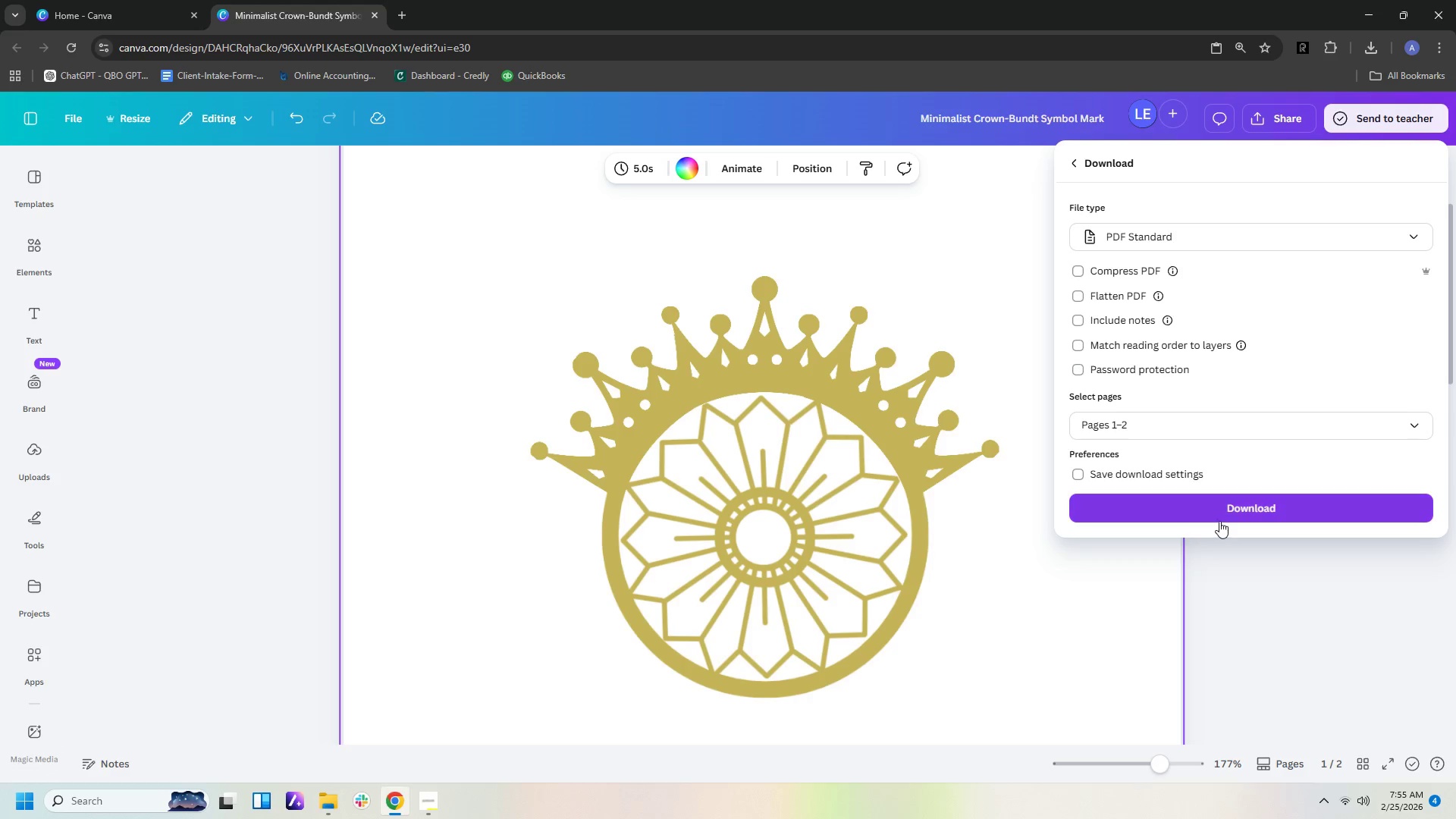 
left_click([1219, 516])
 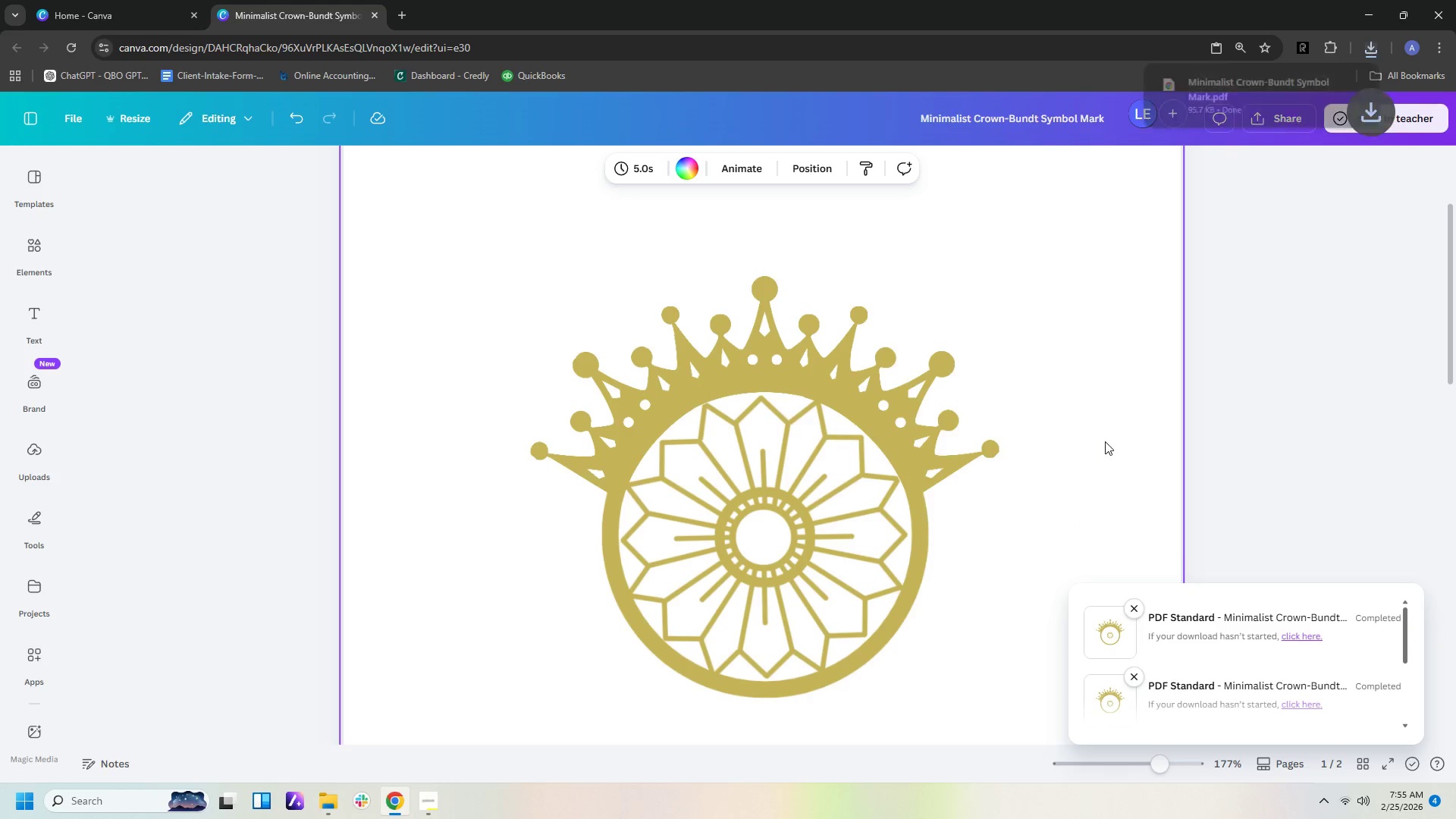 
left_click([1244, 86])
 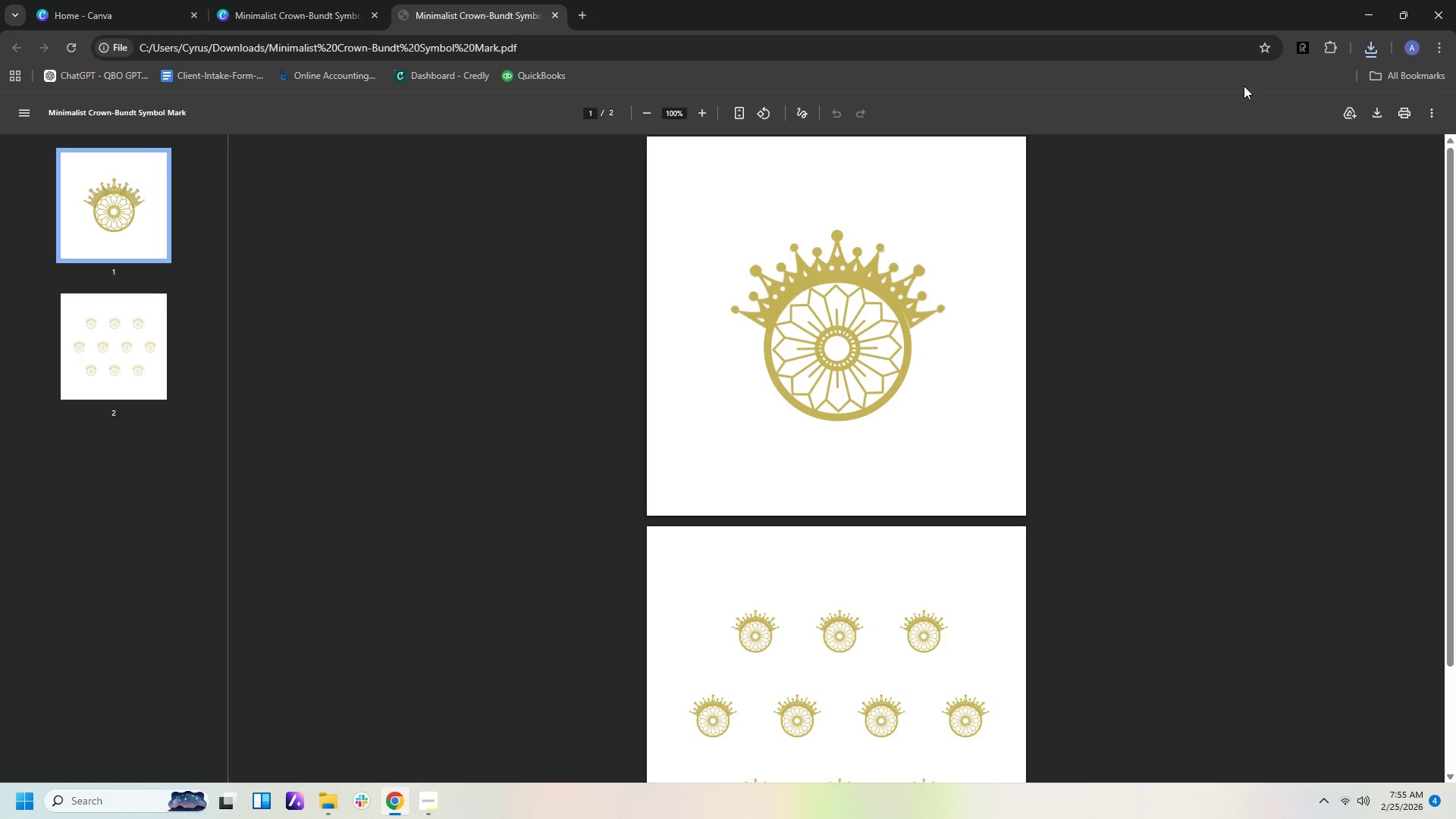 
left_click([1170, 215])
 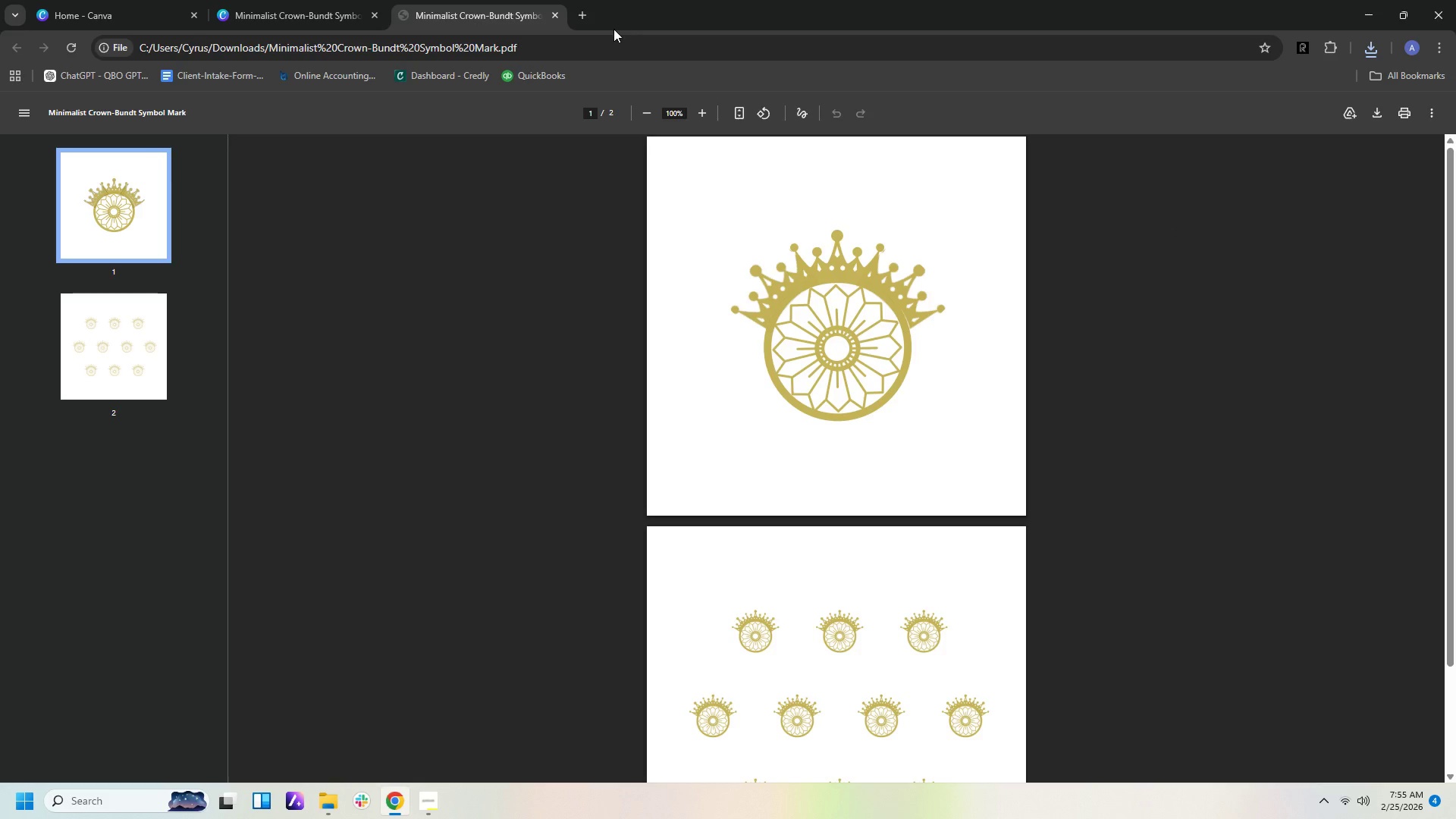 
wait(6.47)
 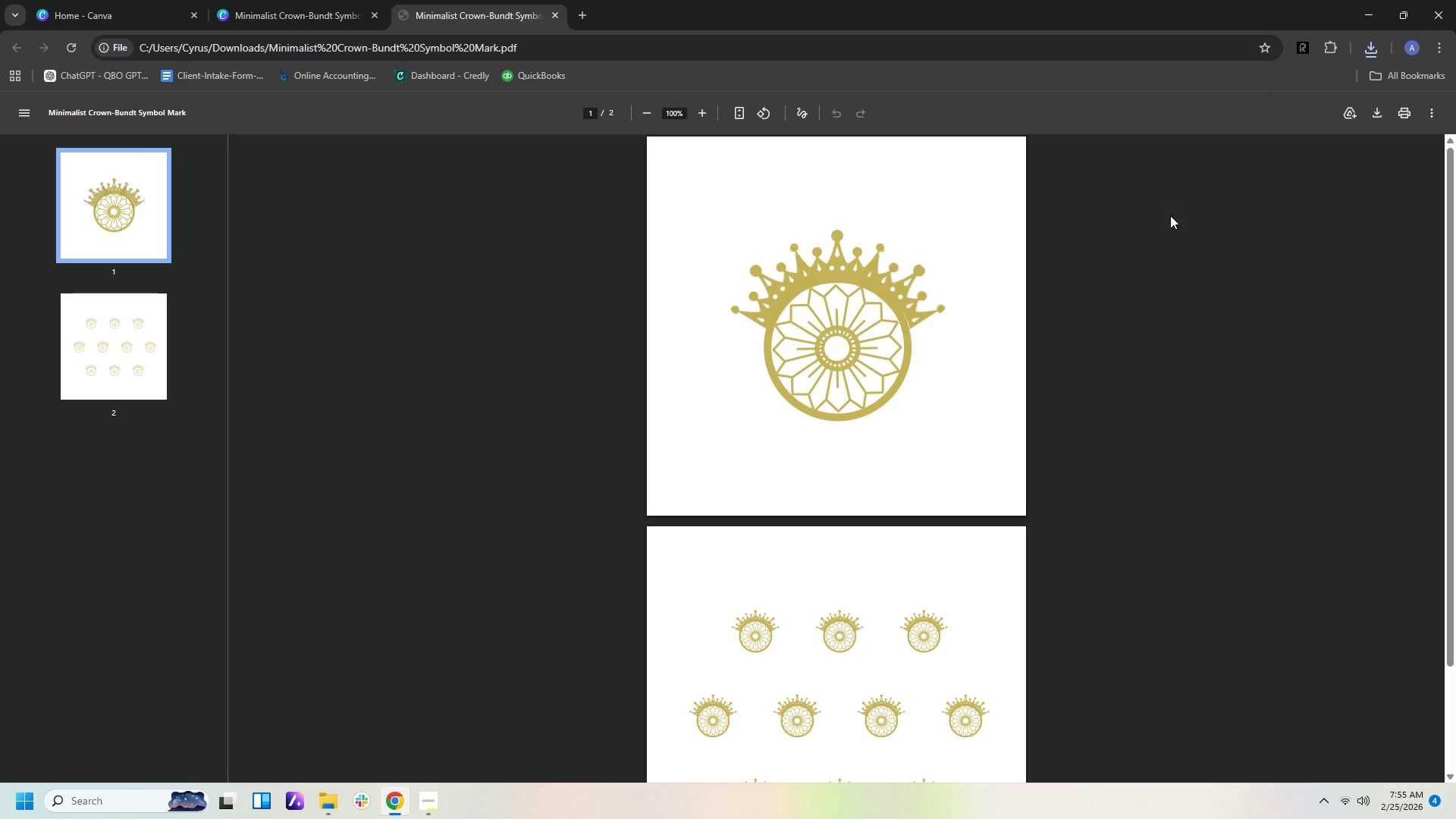 
left_click([554, 16])
 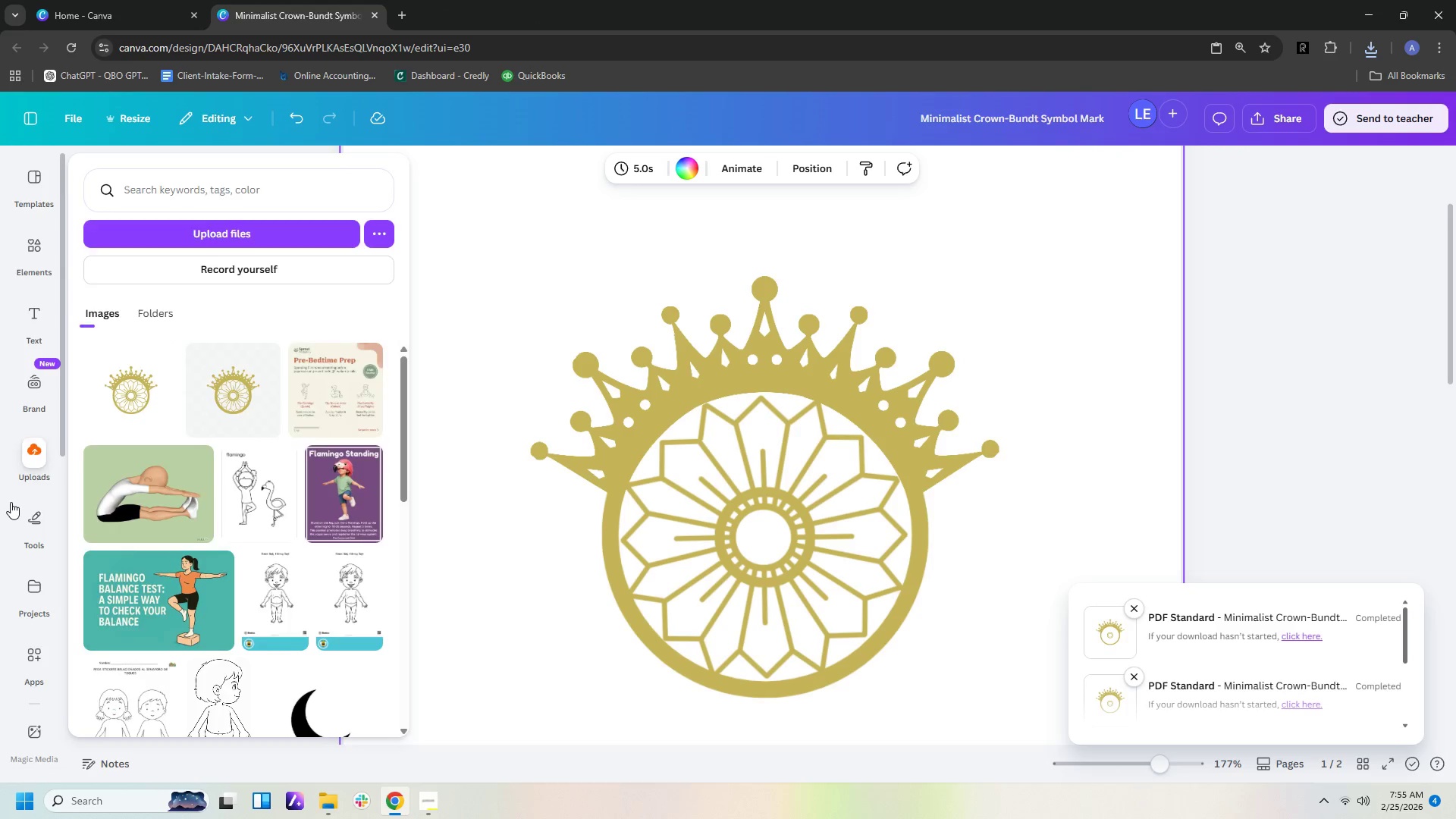 
left_click([33, 518])
 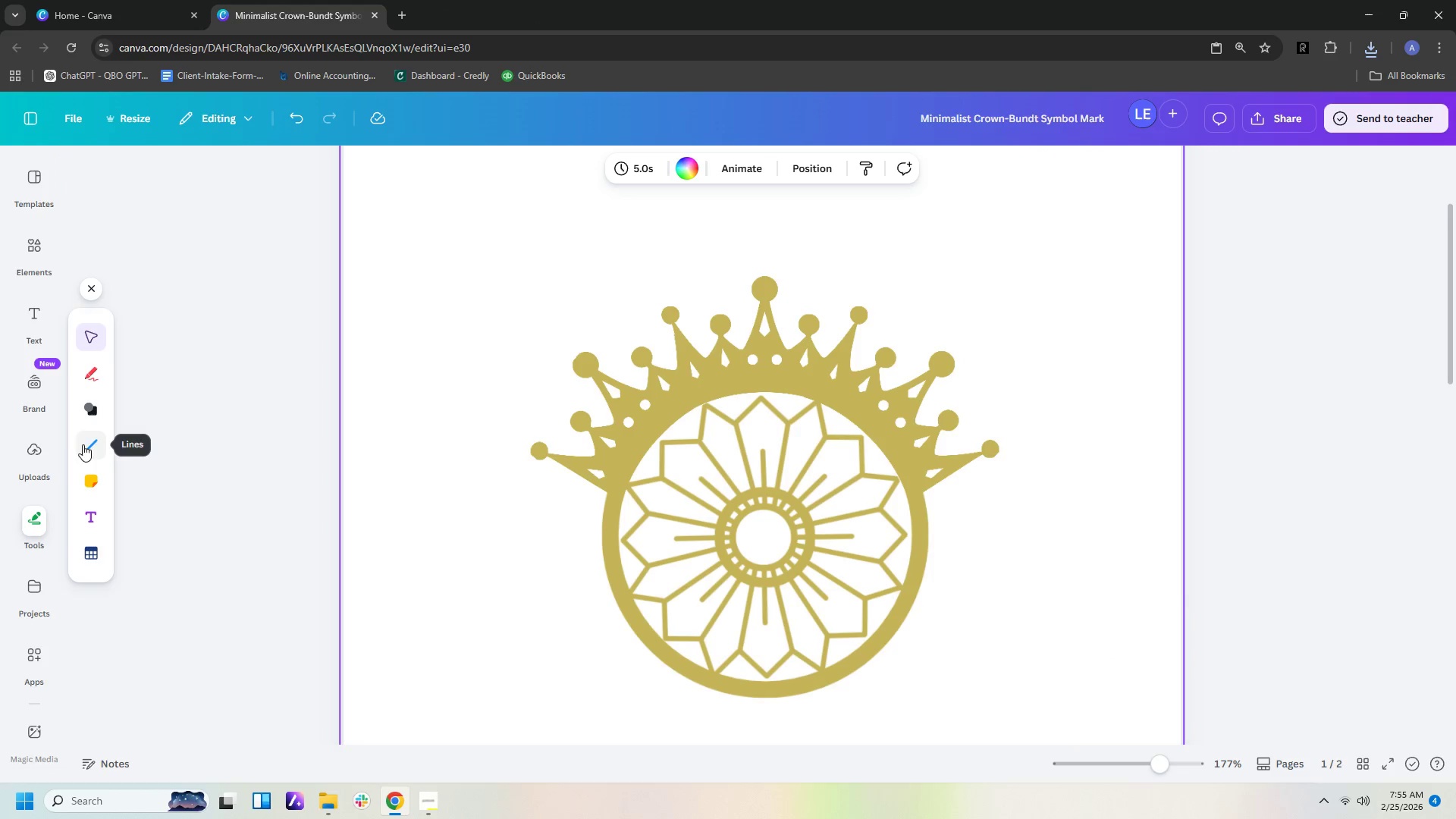 
left_click([86, 444])
 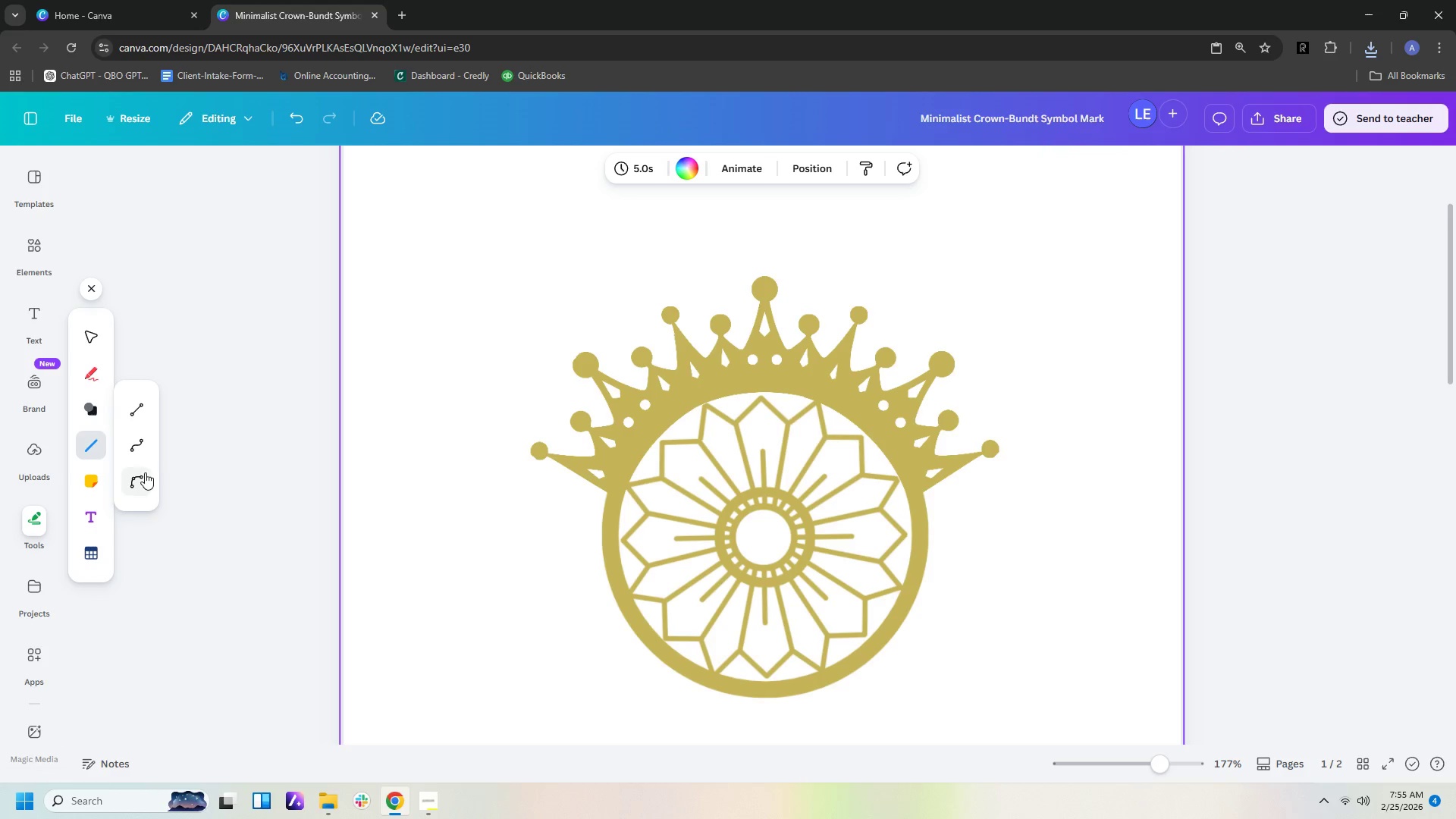 
left_click([139, 409])
 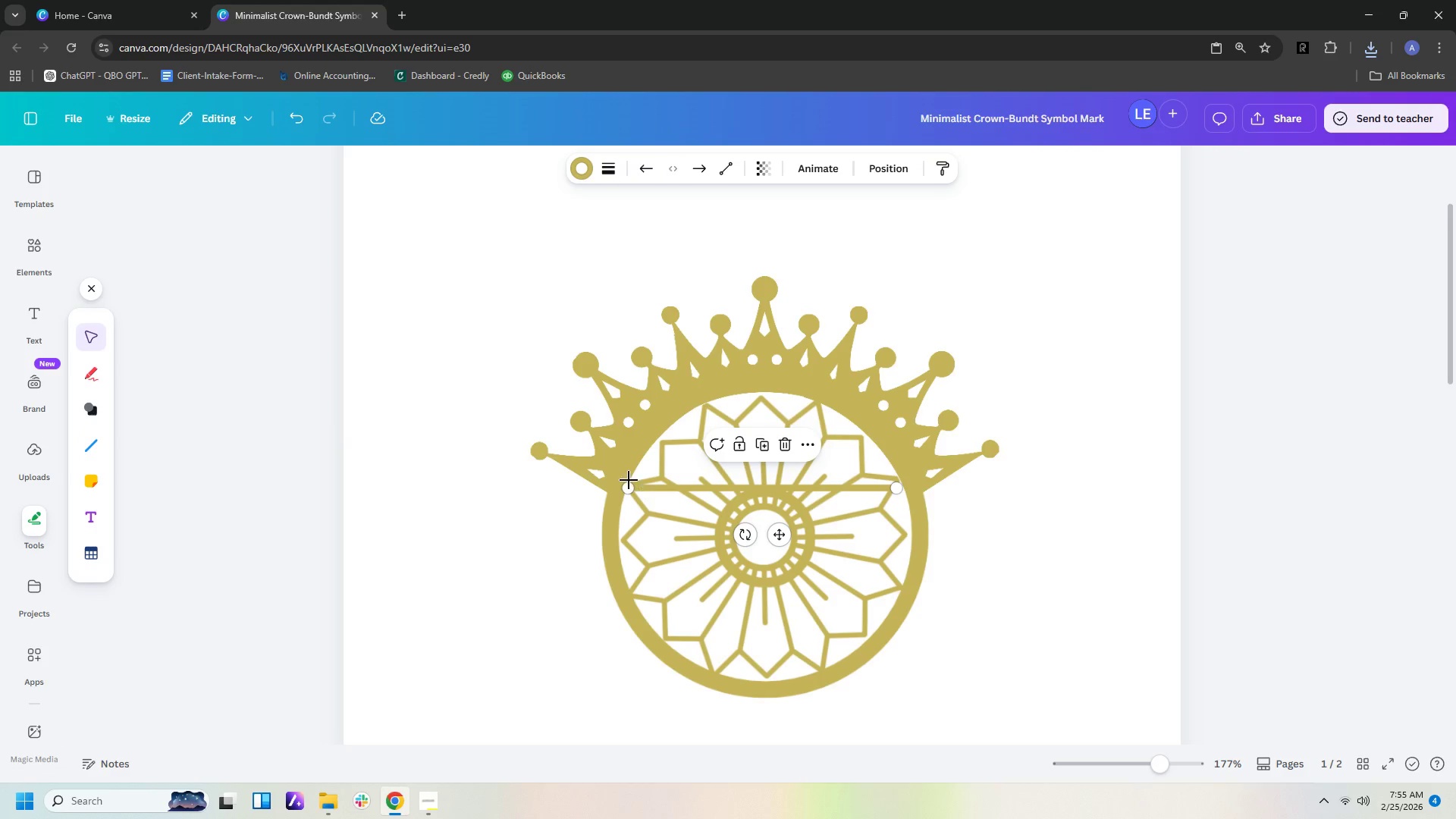 
left_click_drag(start_coordinate=[626, 488], to_coordinate=[899, 454])
 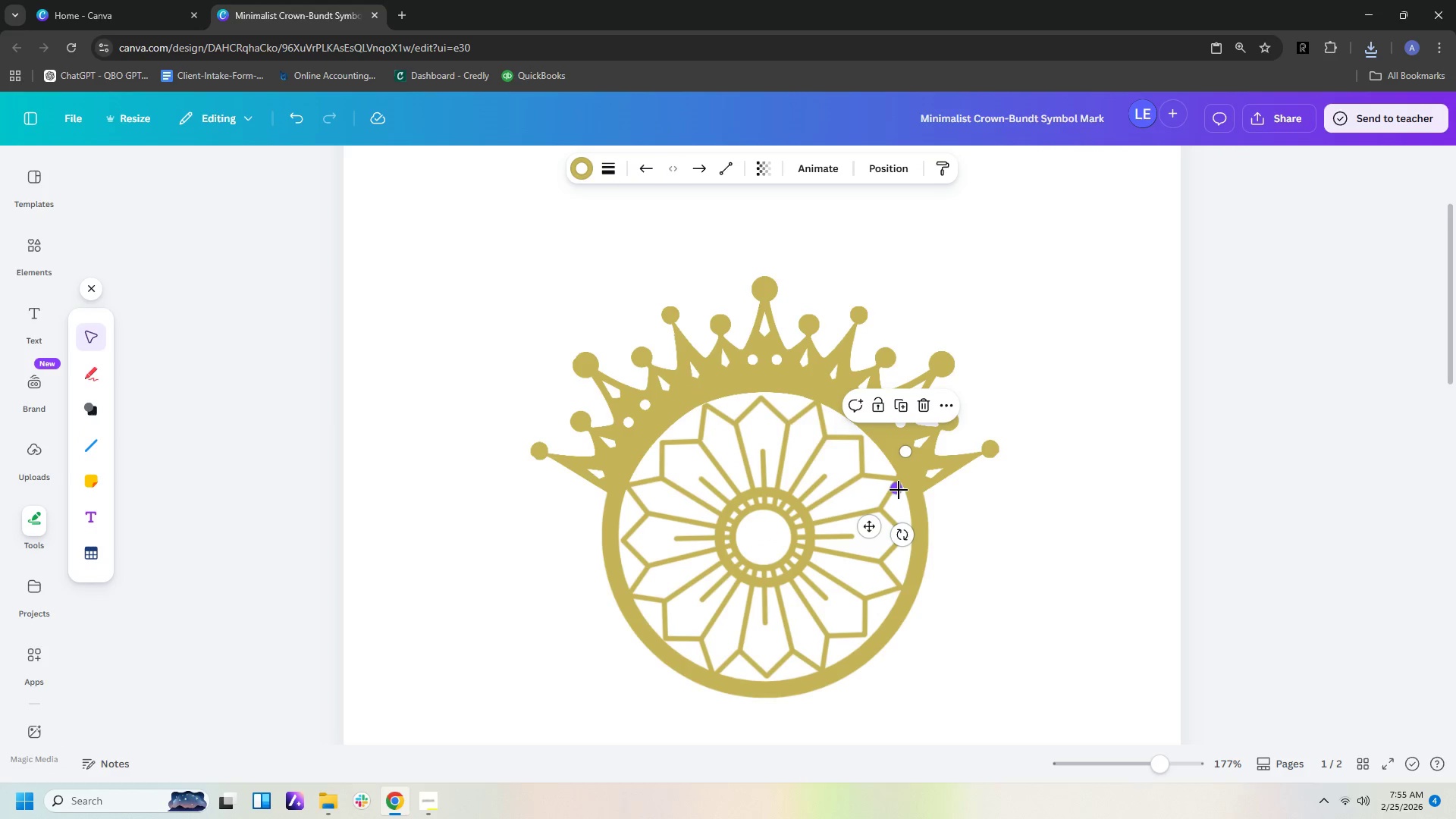 
left_click_drag(start_coordinate=[899, 490], to_coordinate=[922, 490])
 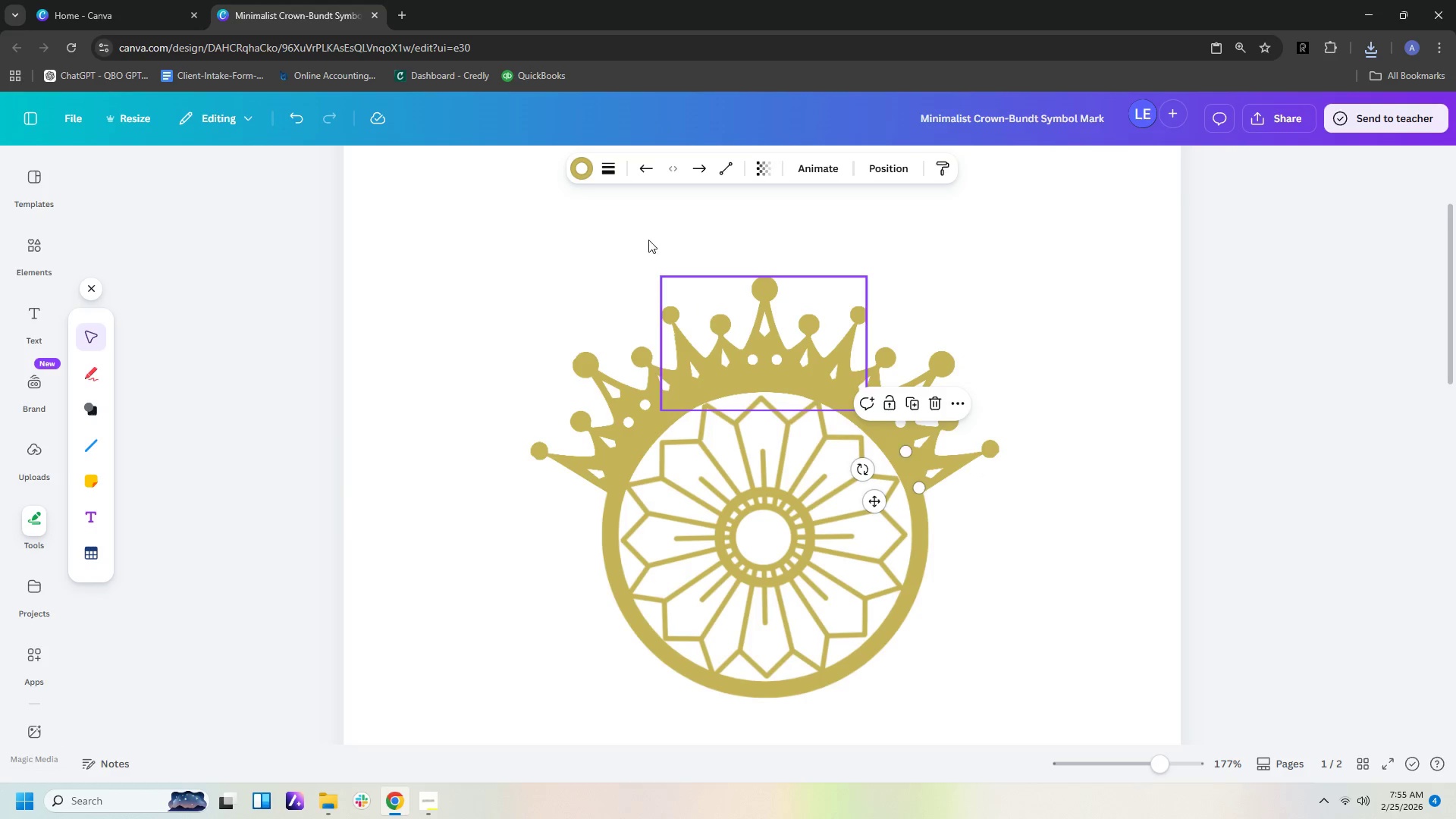 
left_click([609, 171])
 